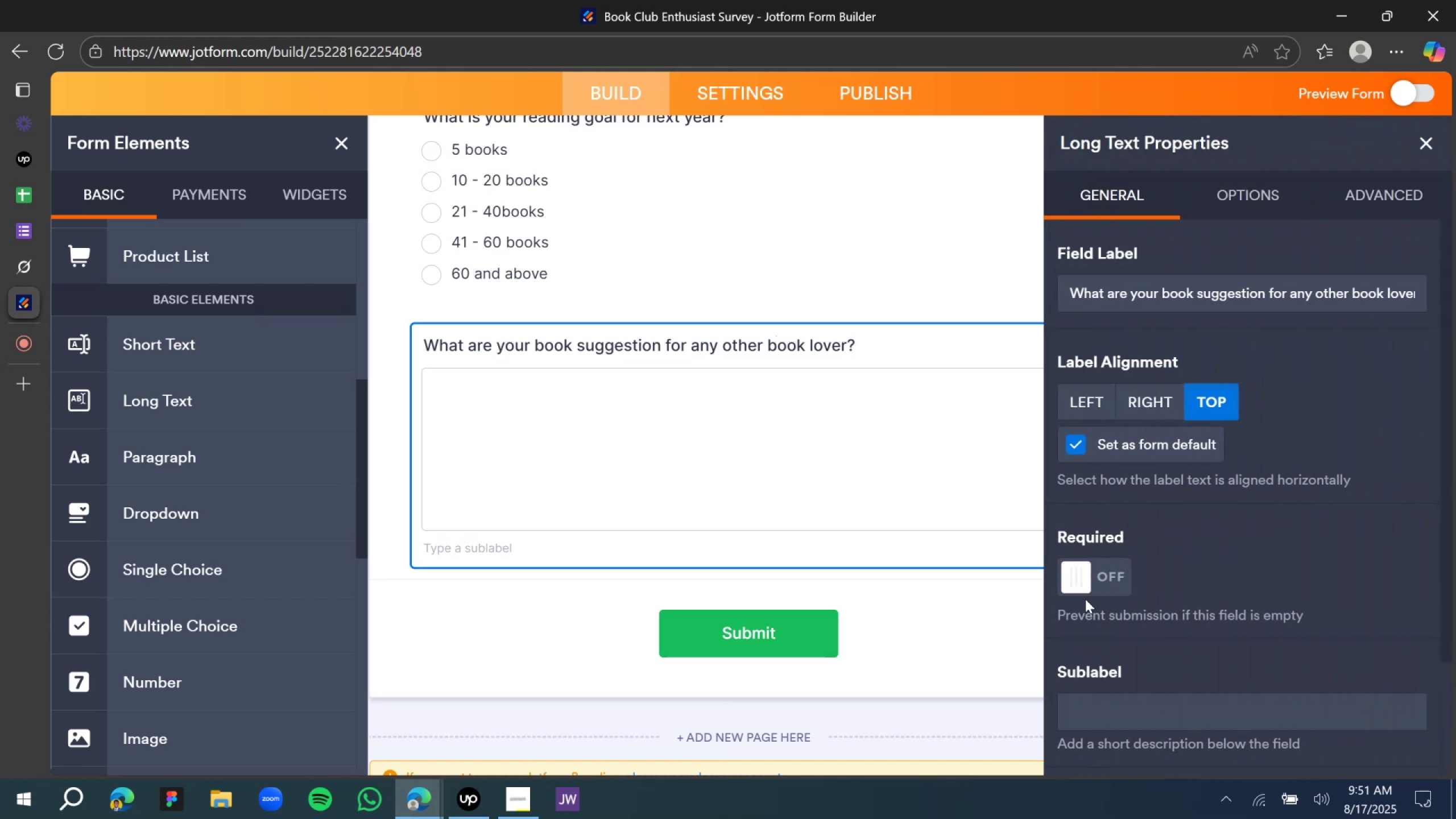 
left_click([1091, 583])
 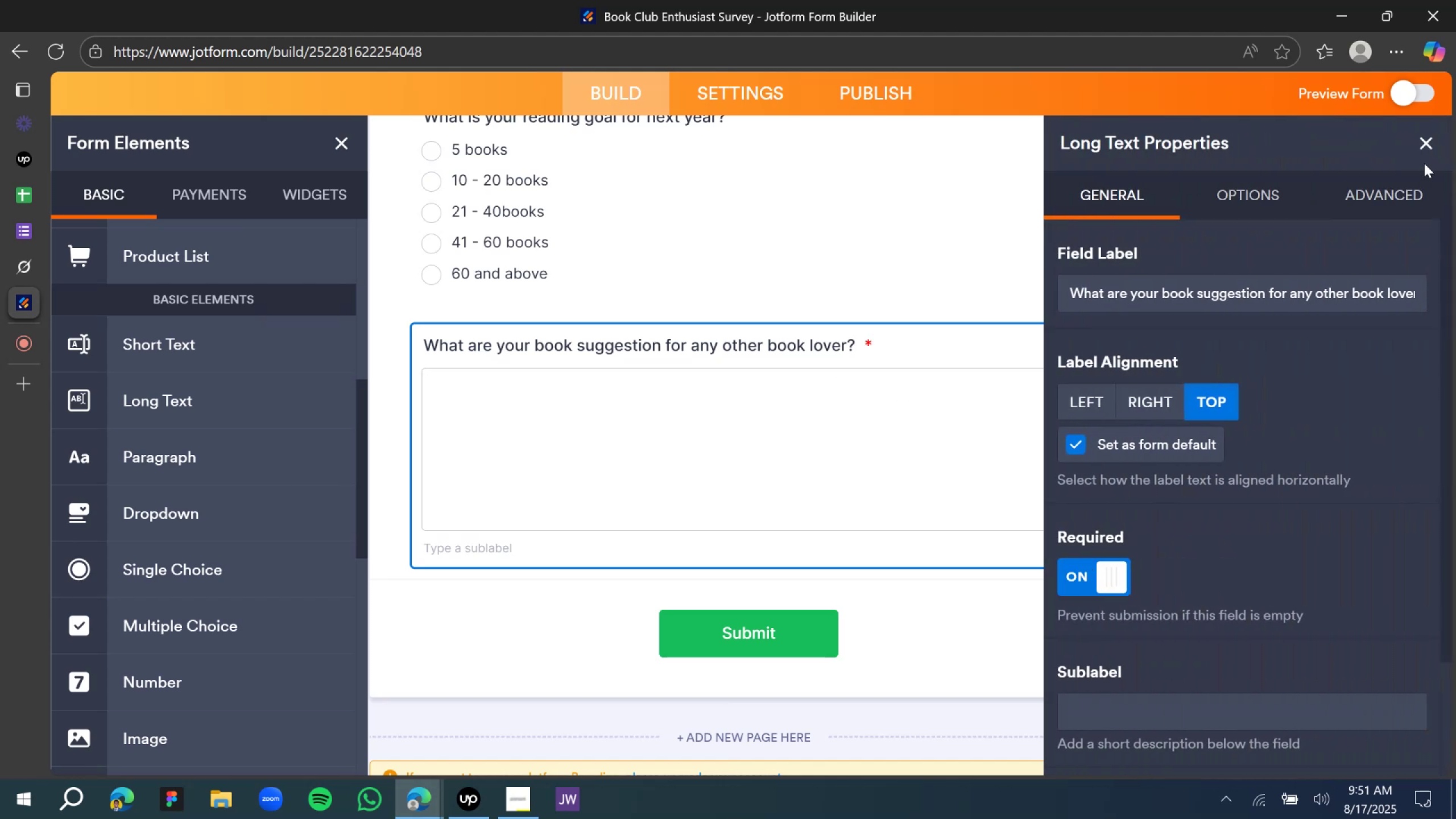 
left_click([1424, 147])
 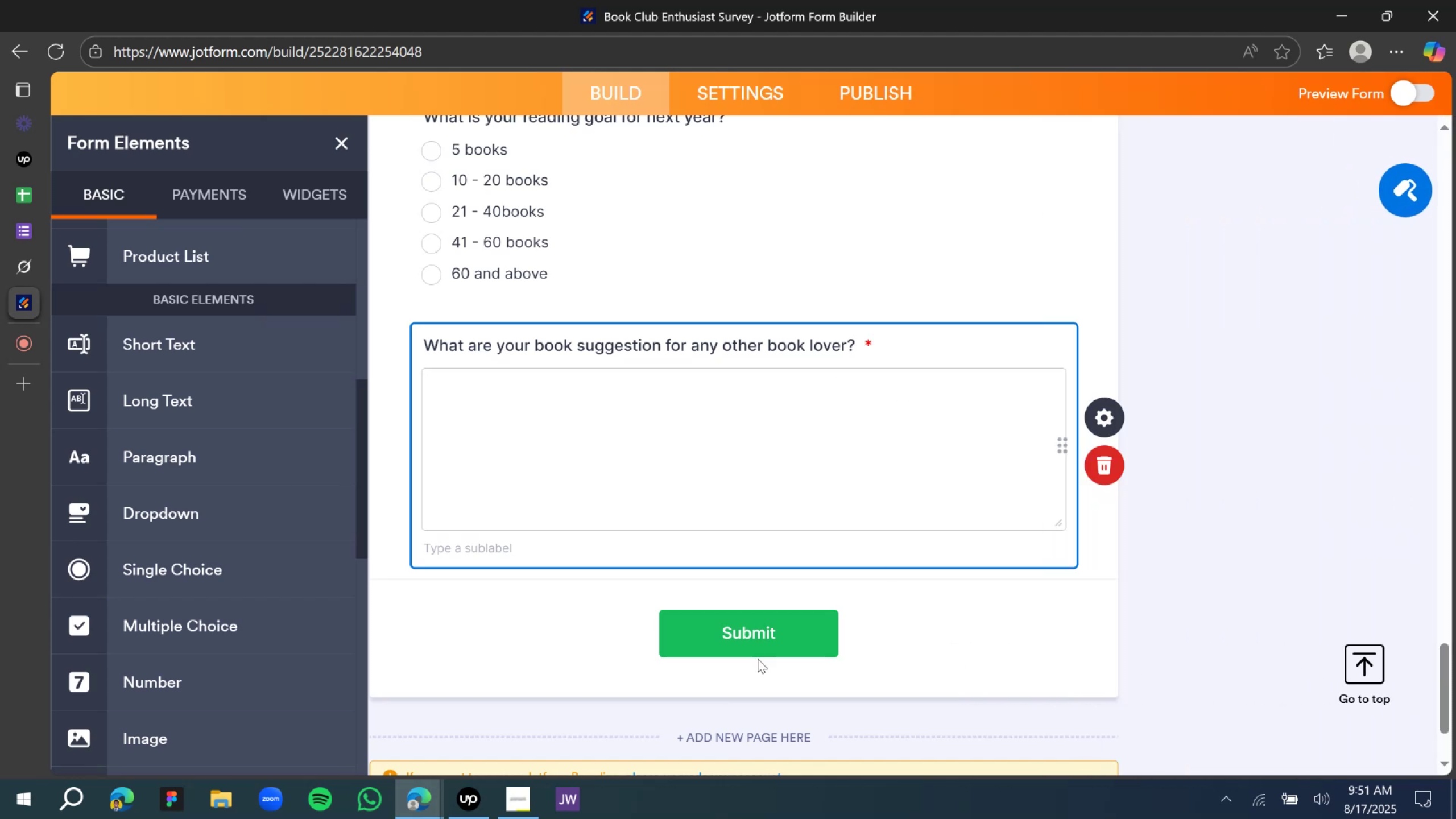 
scroll: coordinate [742, 642], scroll_direction: up, amount: 3.0
 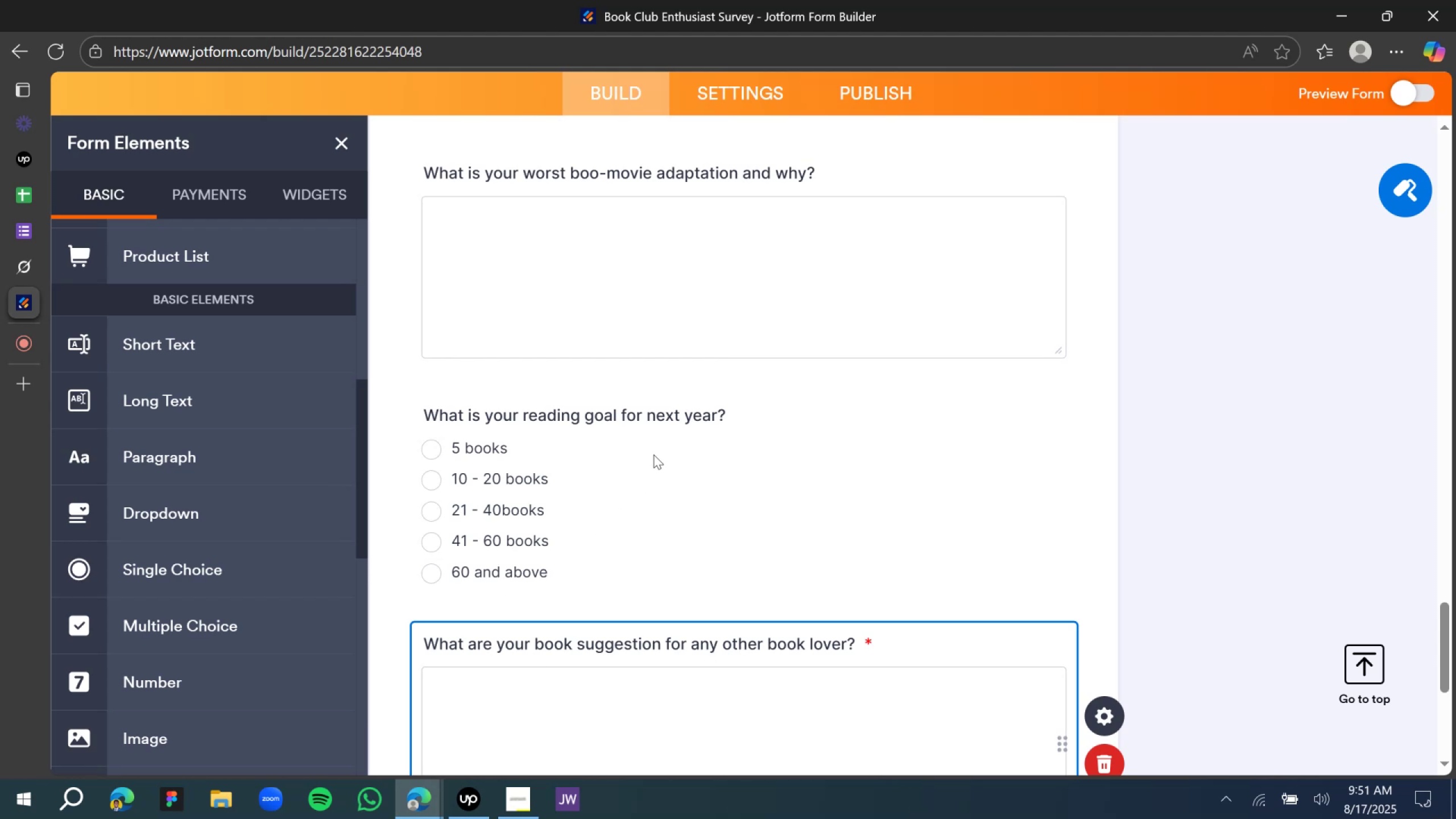 
wait(6.13)
 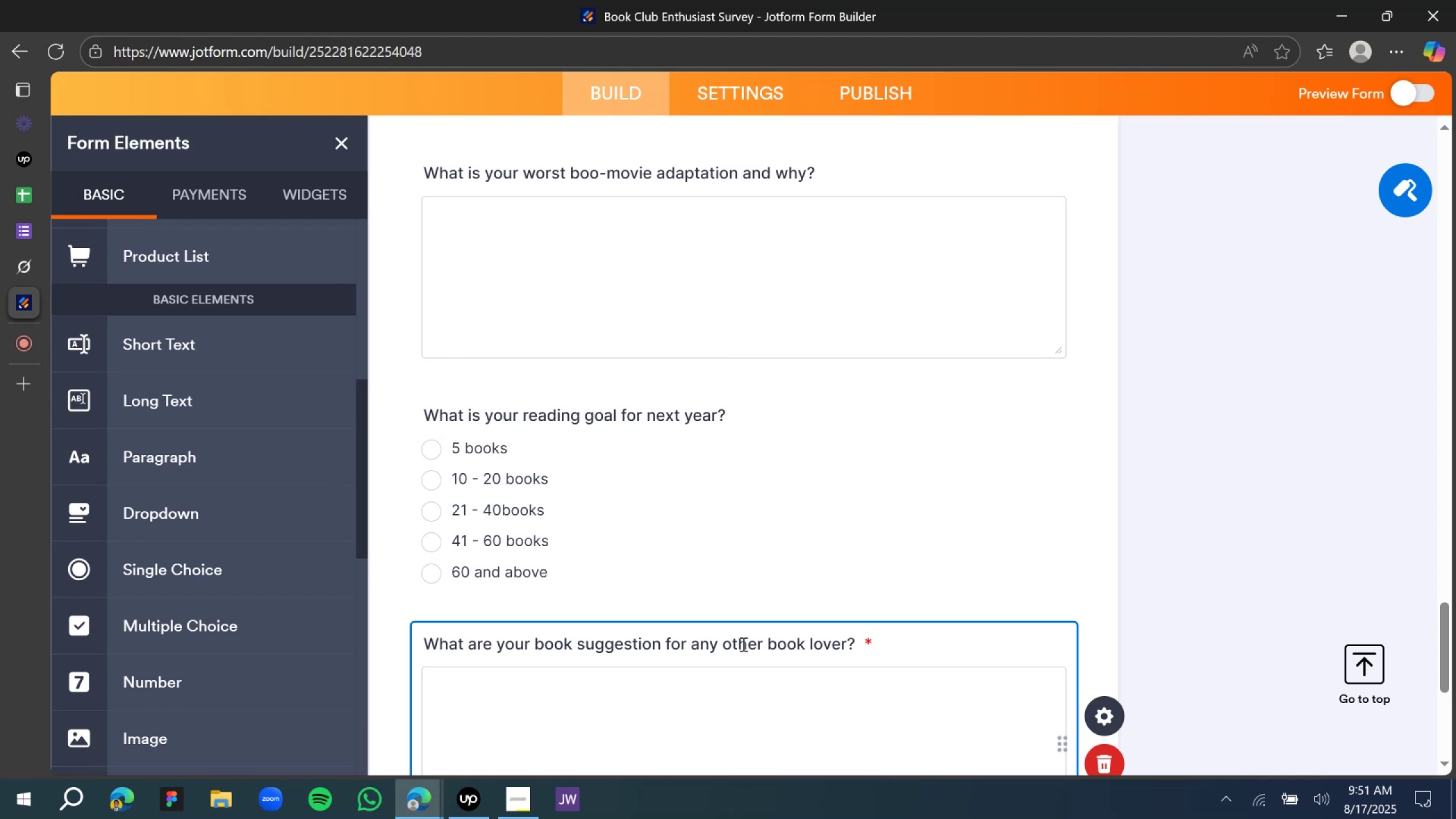 
left_click([1123, 480])
 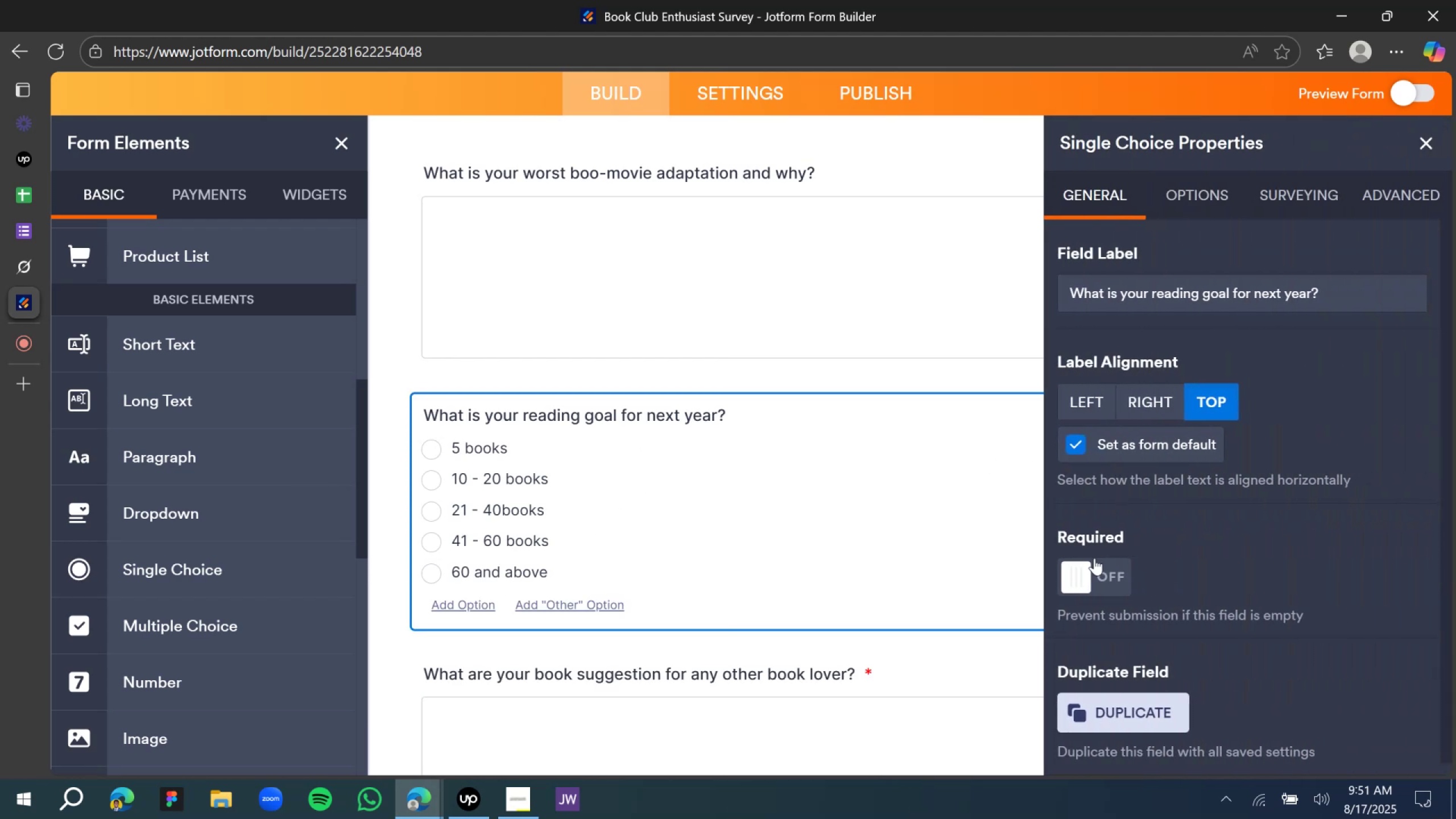 
left_click([1090, 573])
 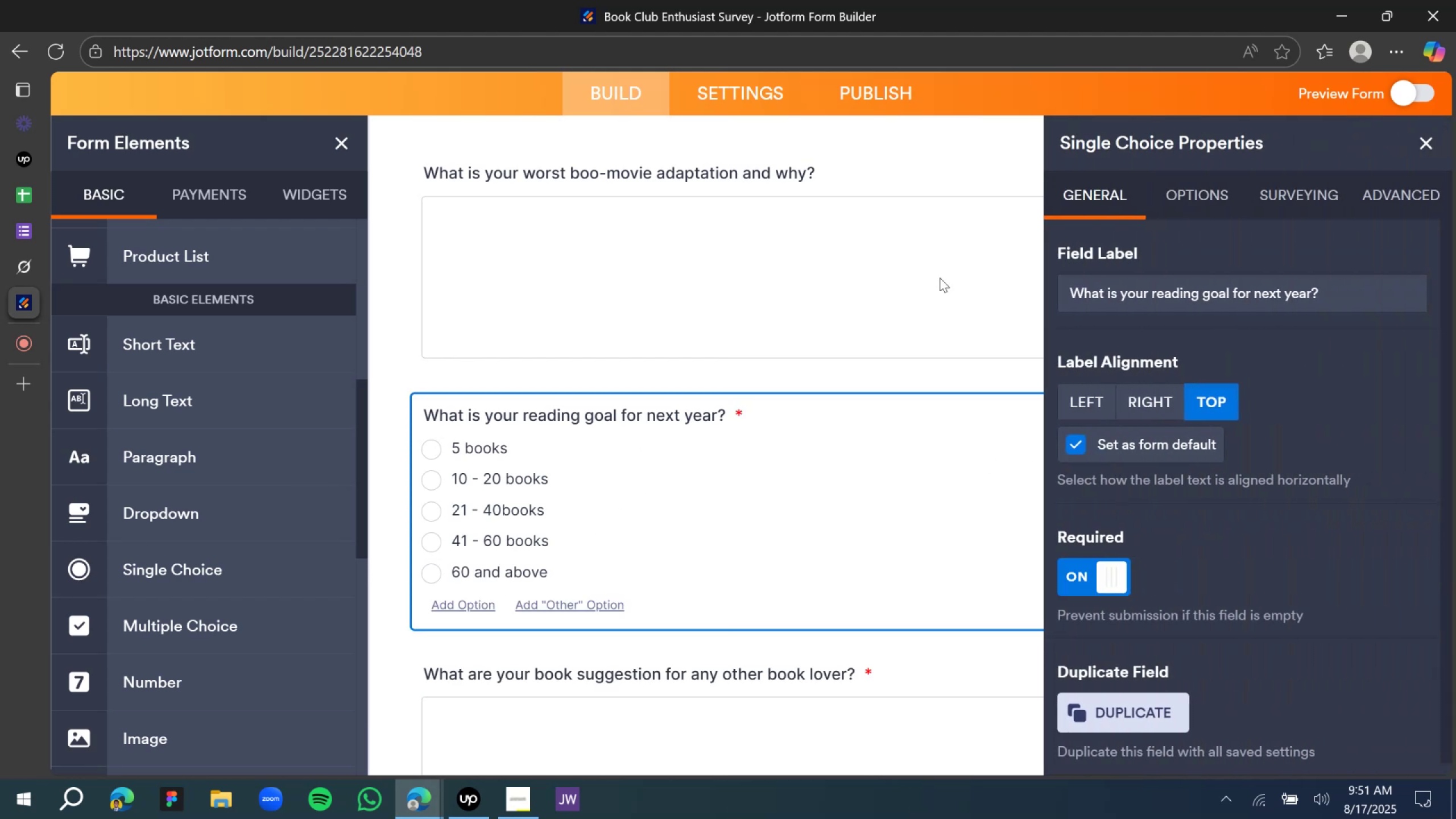 
left_click([940, 278])
 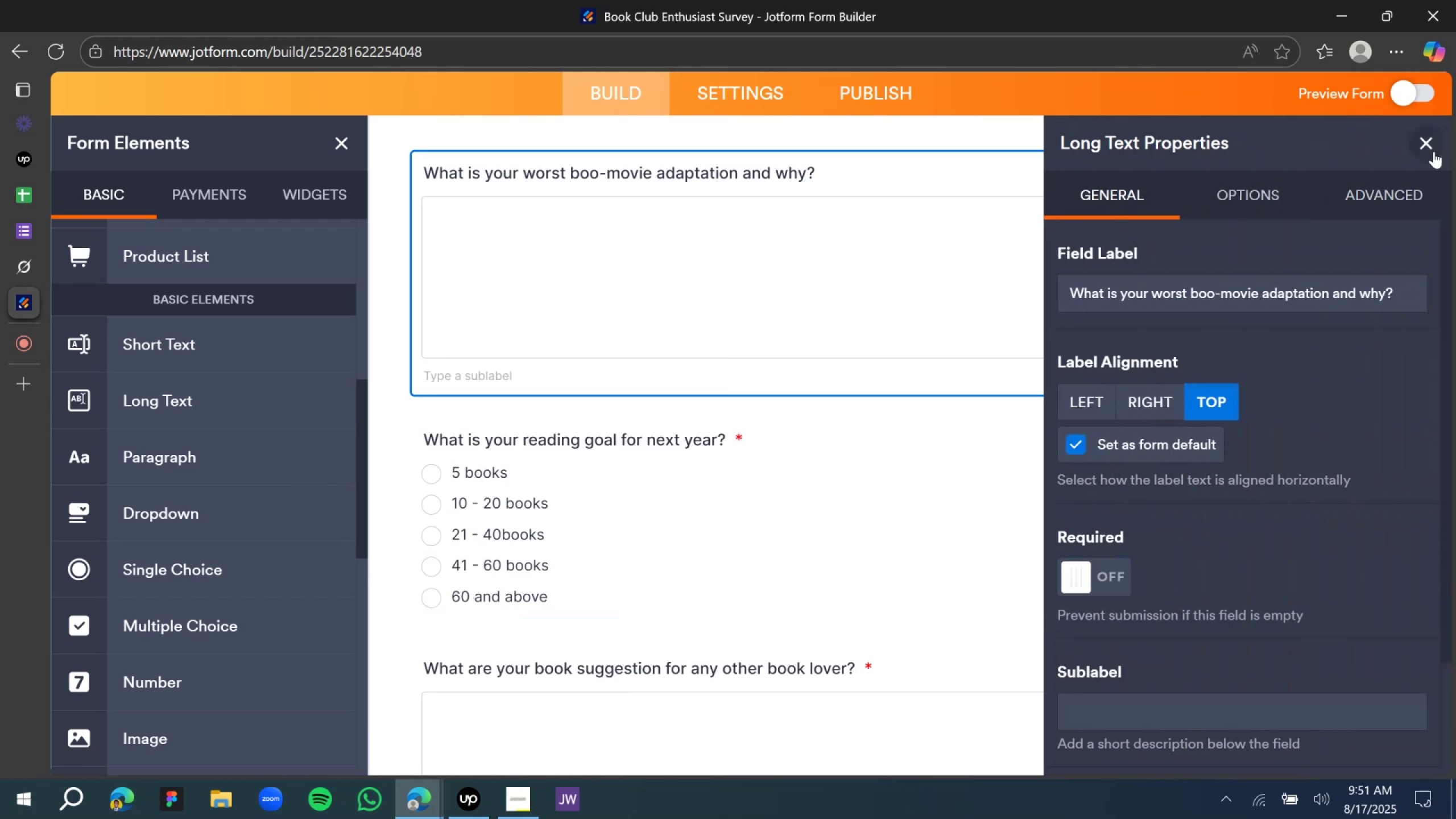 
left_click([1433, 150])
 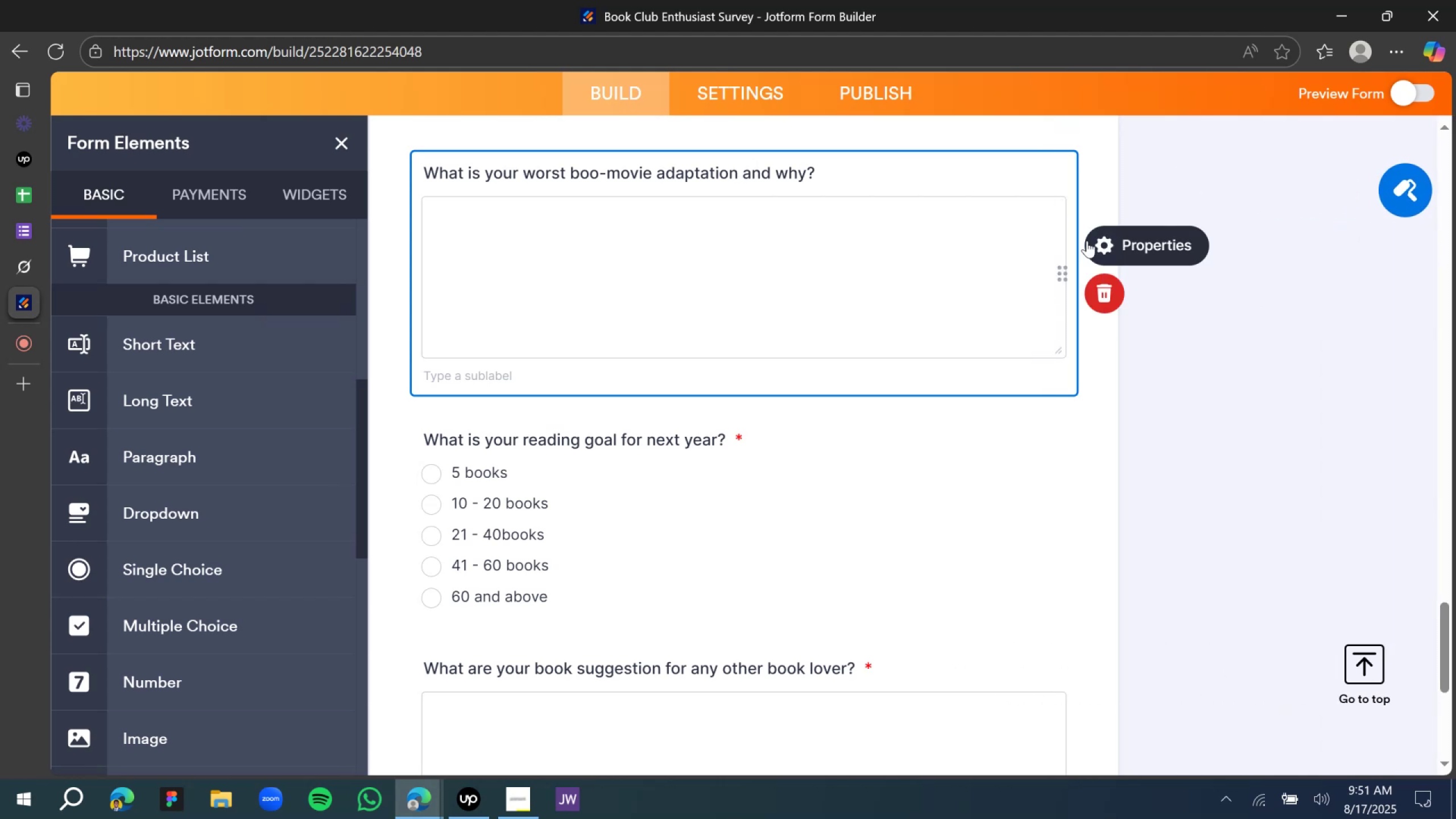 
left_click([1087, 241])
 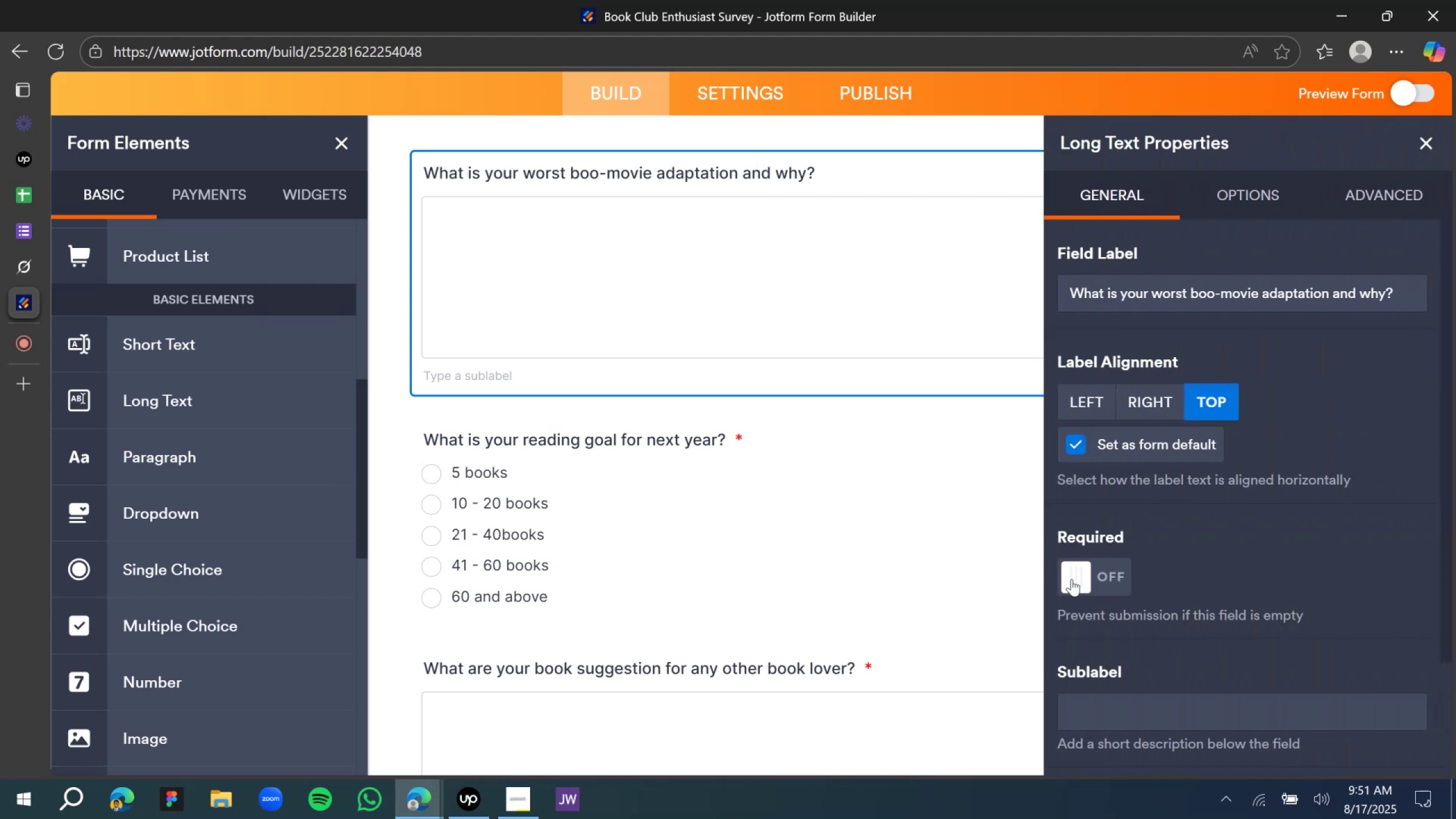 
left_click([1073, 580])
 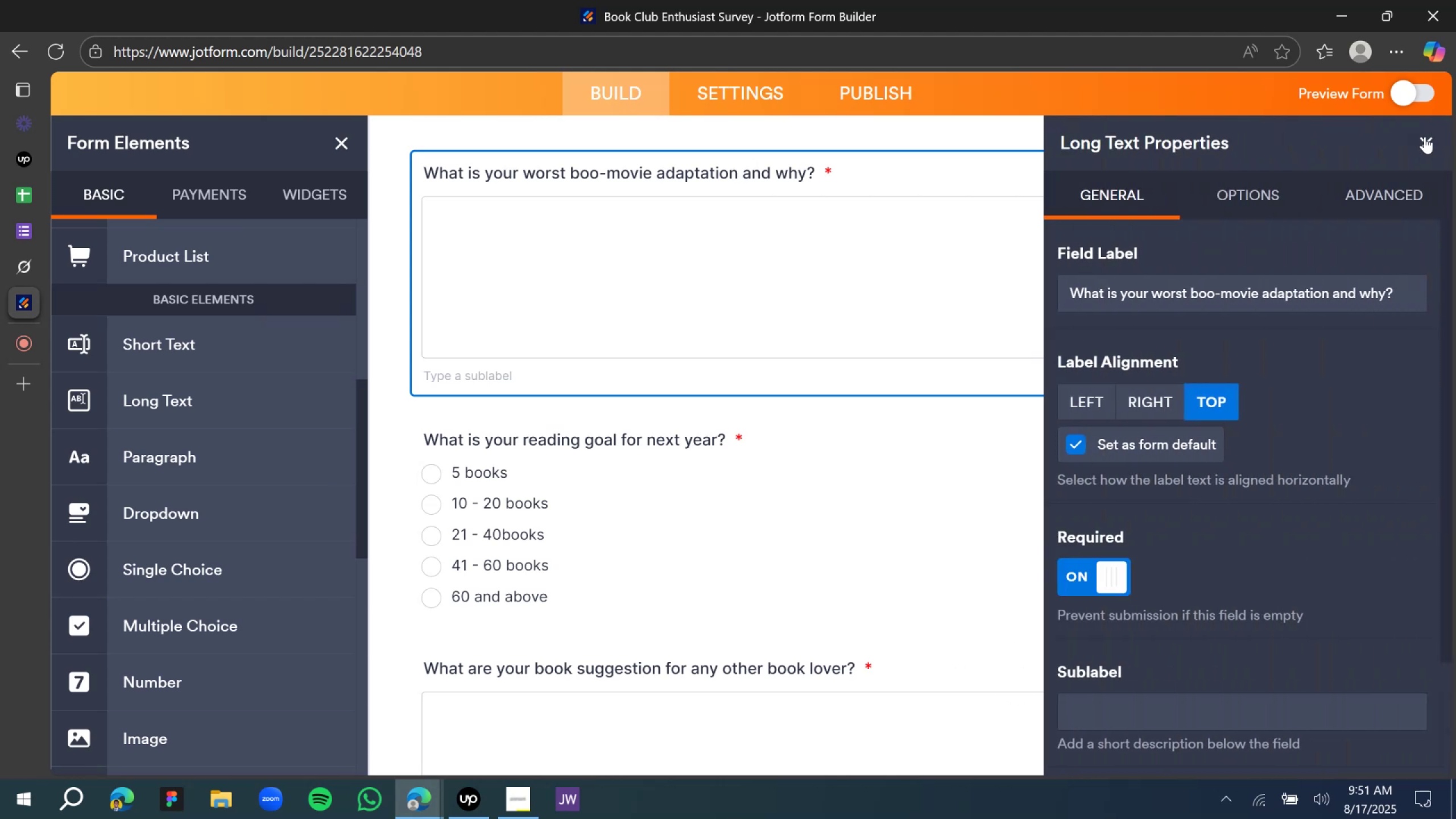 
left_click([1425, 136])
 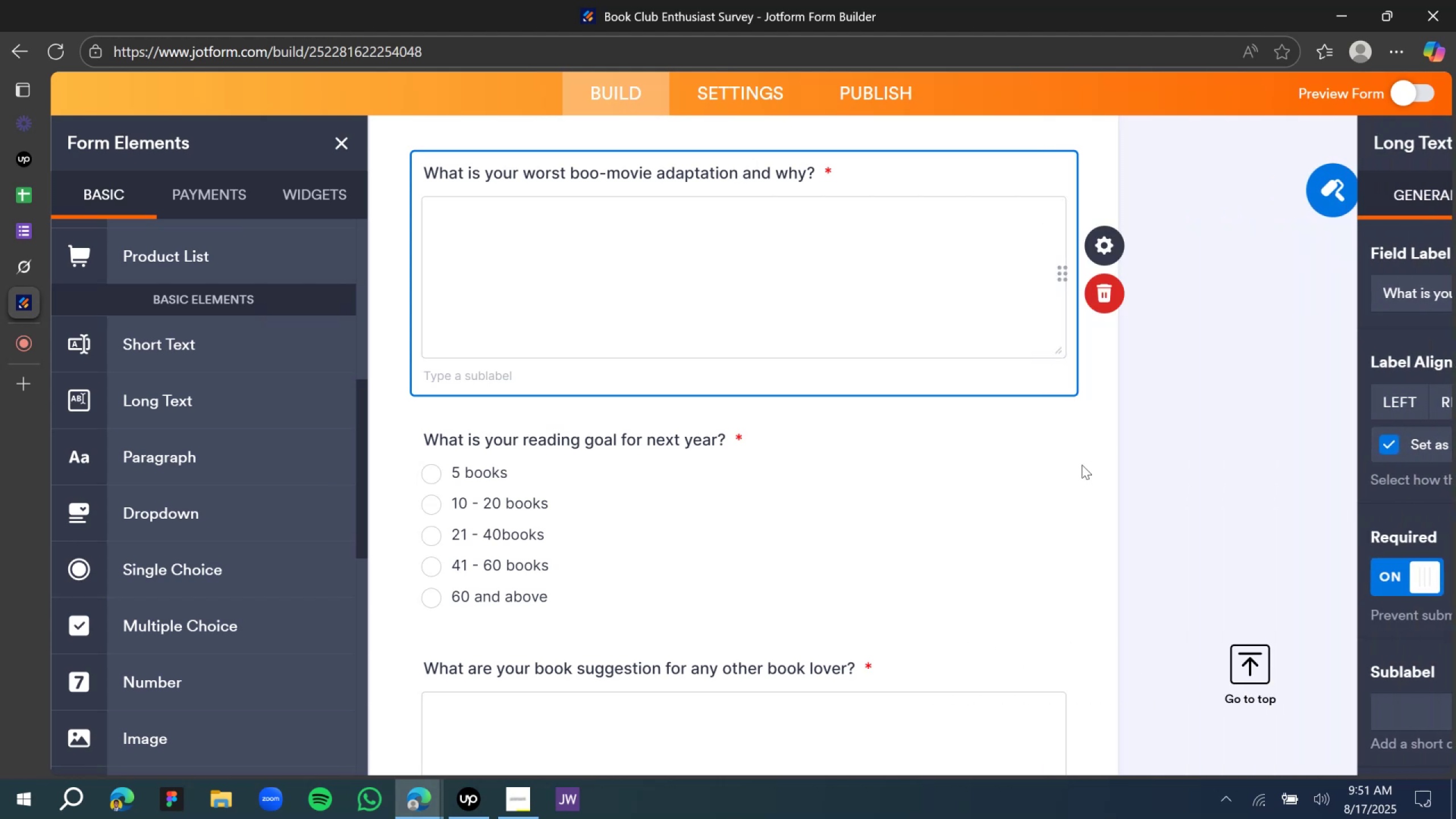 
scroll: coordinate [963, 478], scroll_direction: up, amount: 38.0
 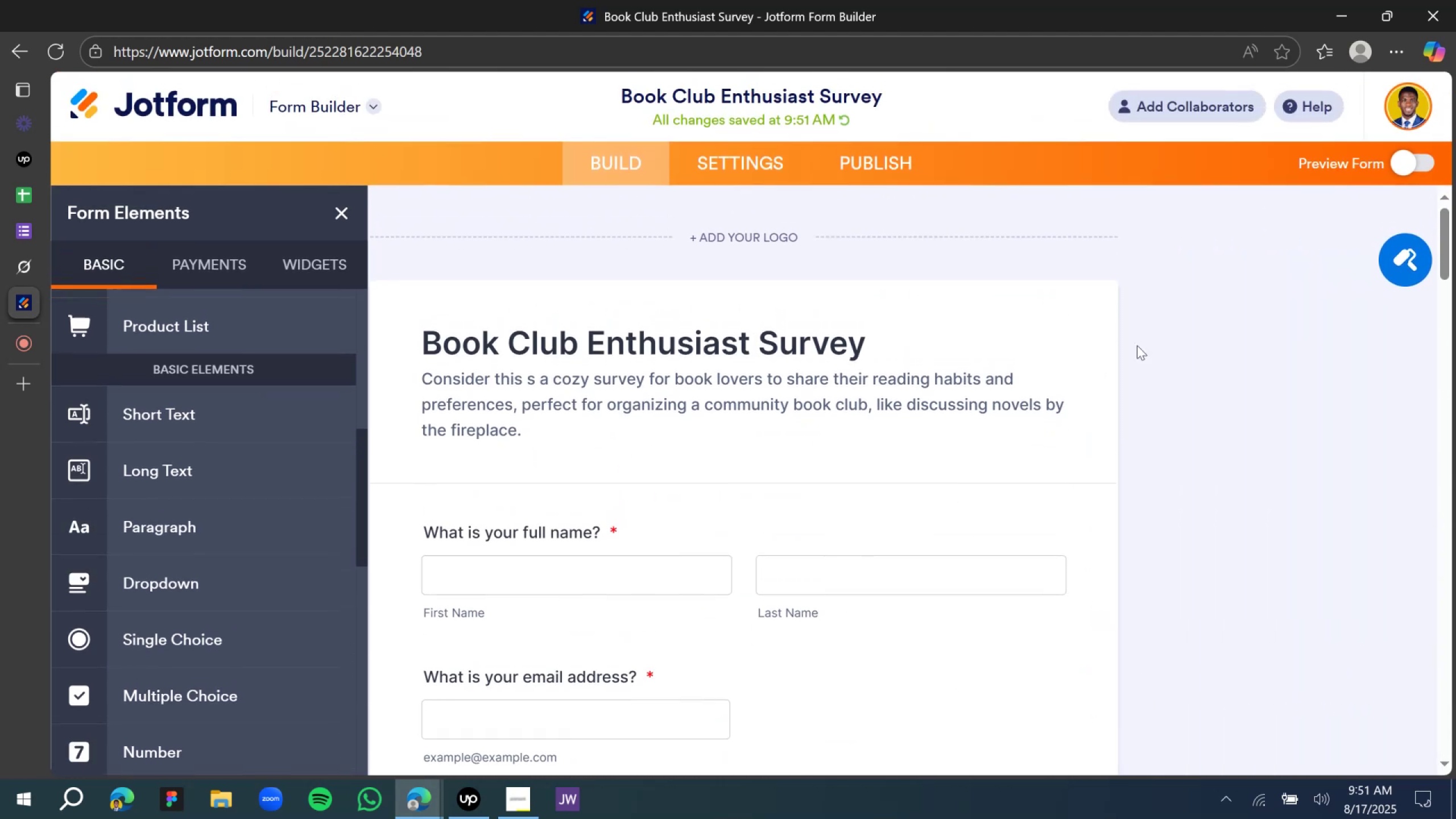 
left_click_drag(start_coordinate=[1169, 353], to_coordinate=[1172, 353])
 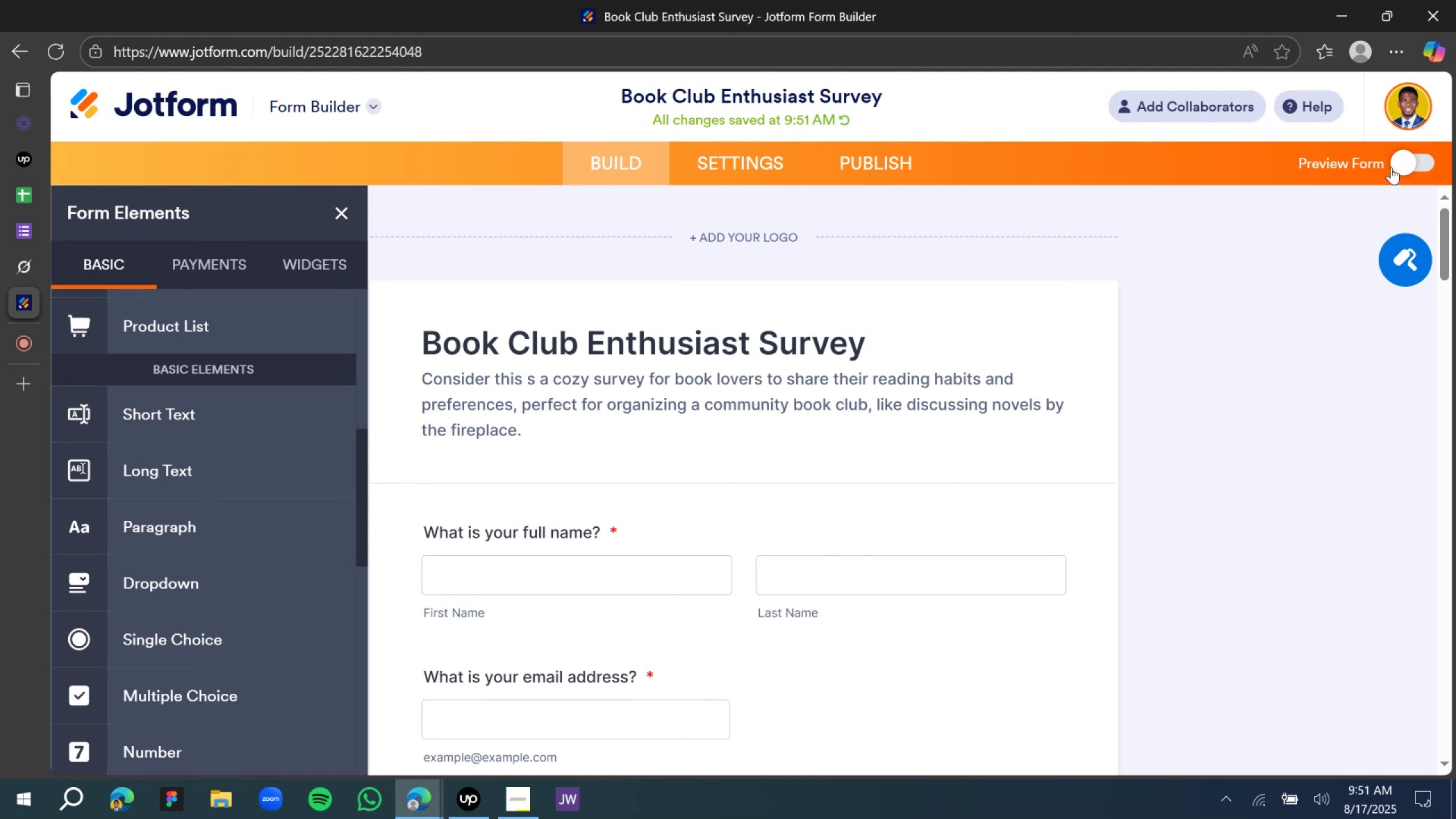 
left_click([1391, 167])
 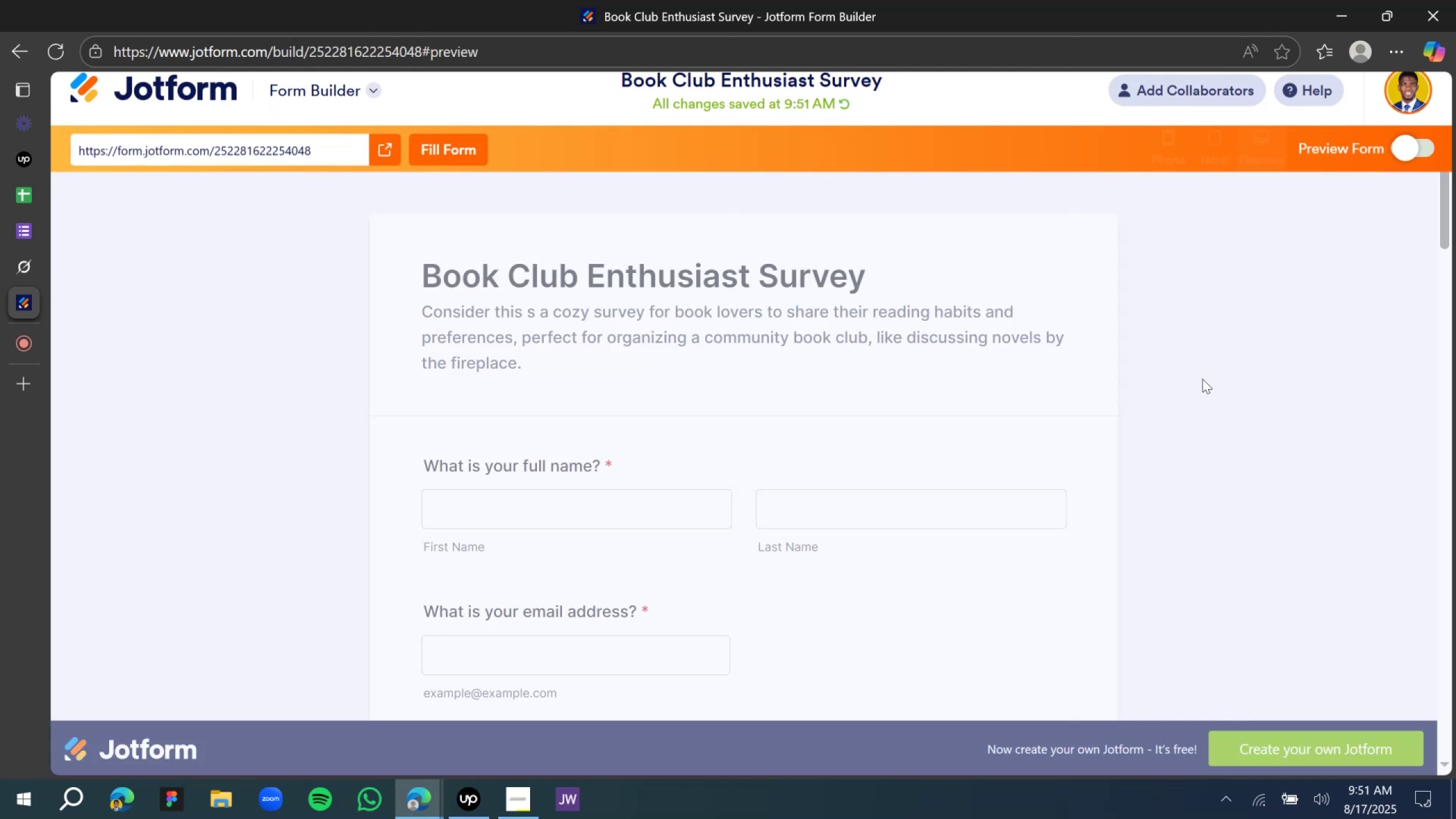 
scroll: coordinate [564, 278], scroll_direction: down, amount: 2.0
 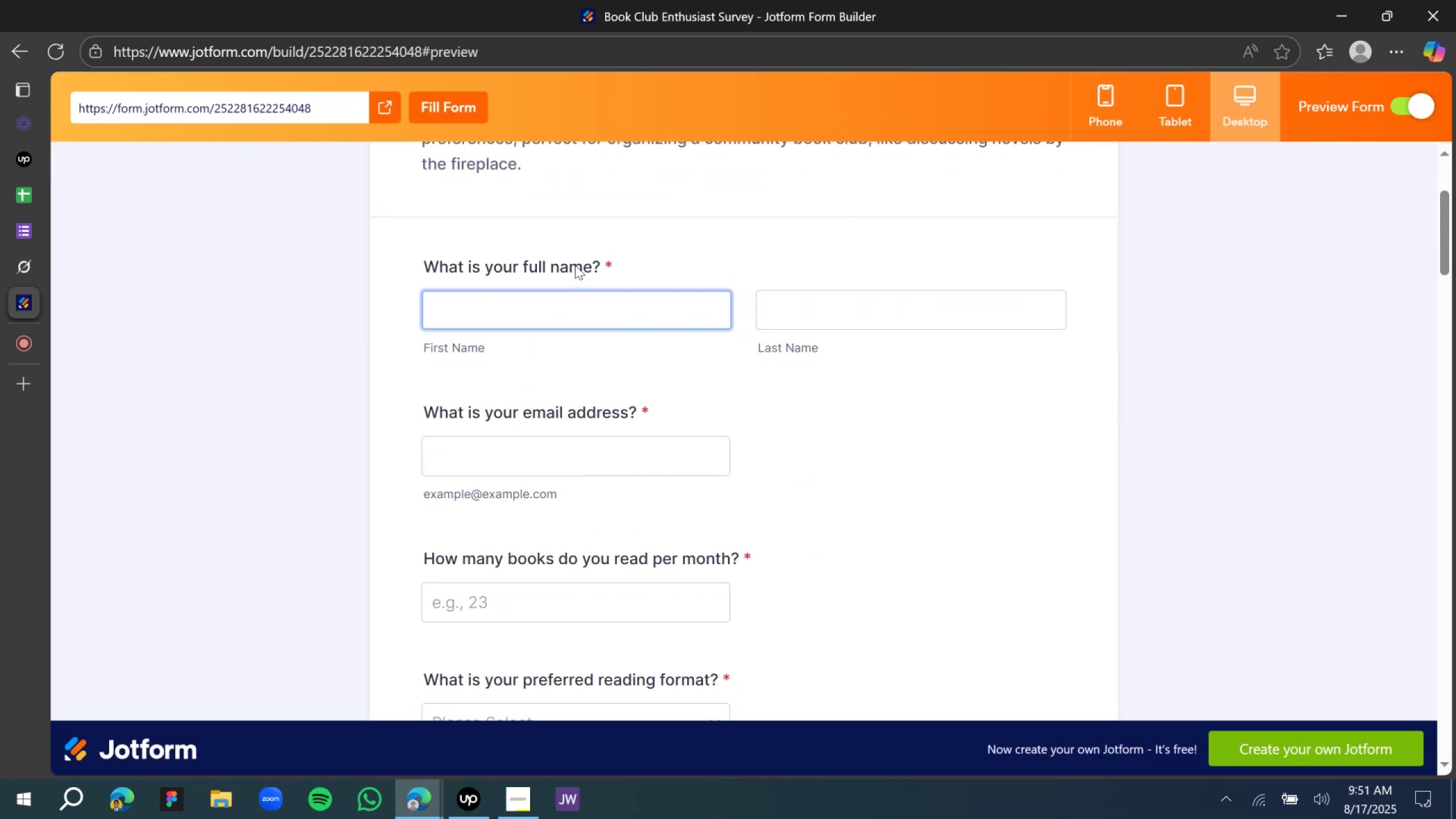 
left_click([571, 293])
 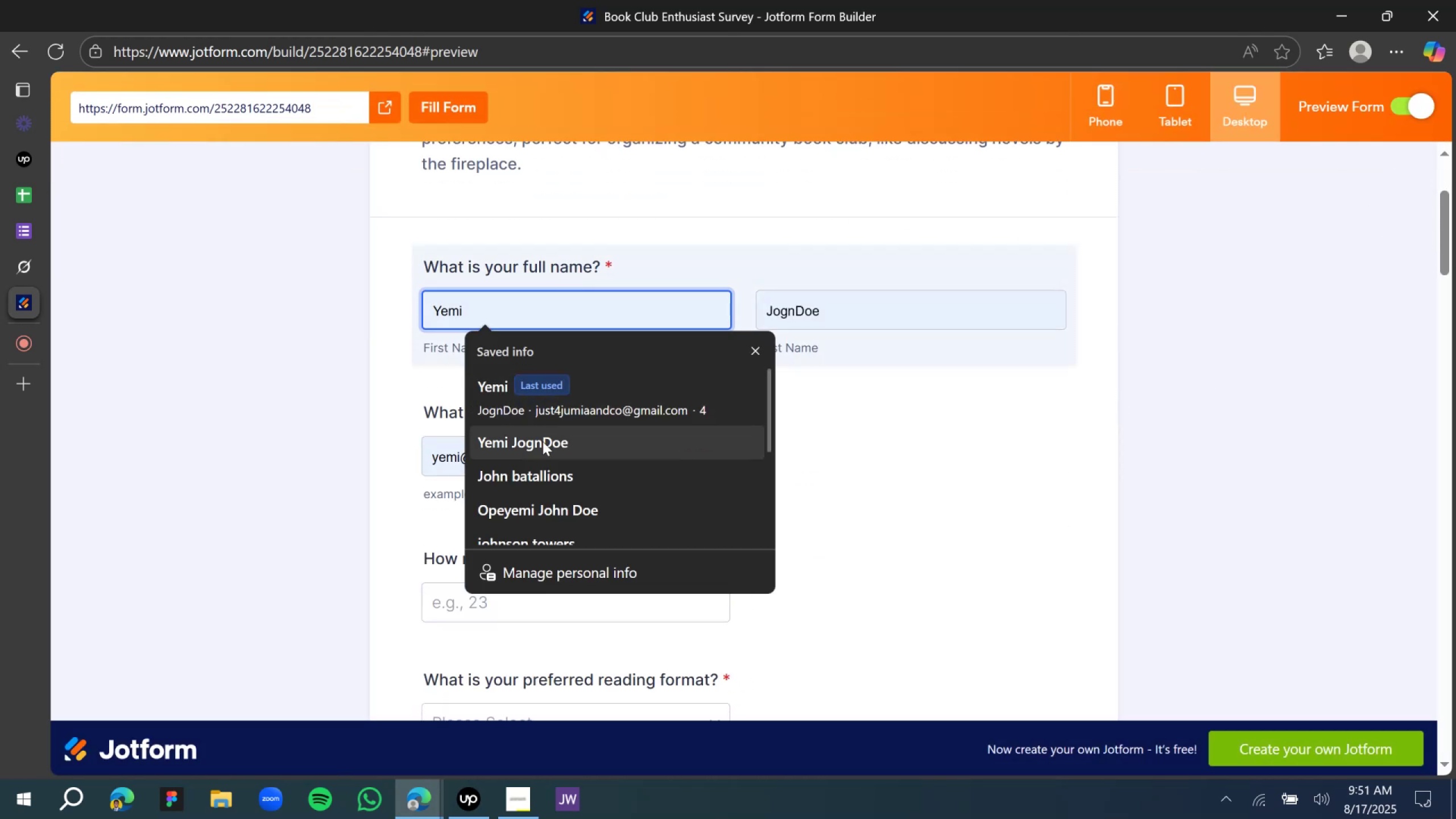 
left_click([543, 441])
 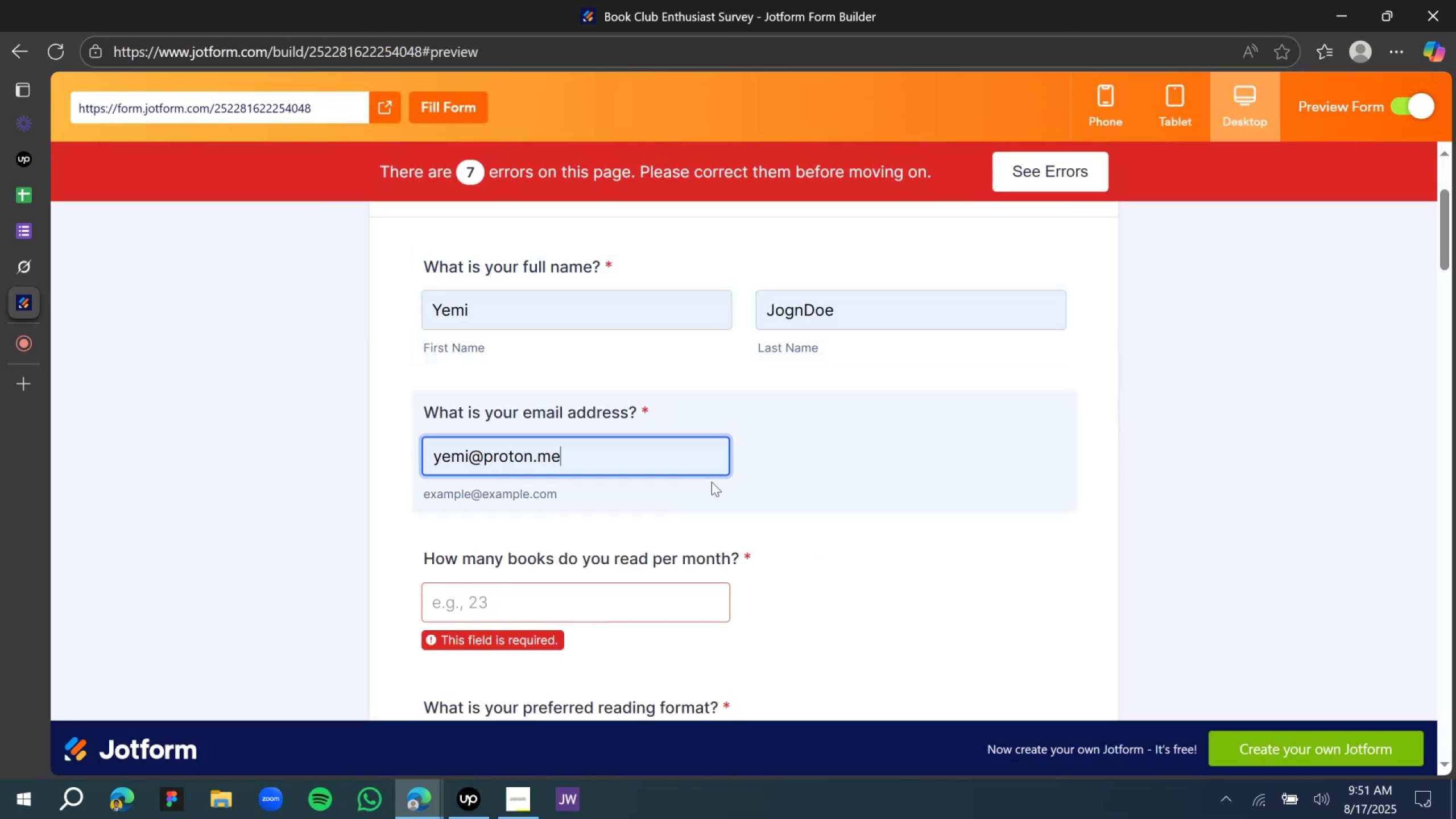 
scroll: coordinate [557, 488], scroll_direction: down, amount: 2.0
 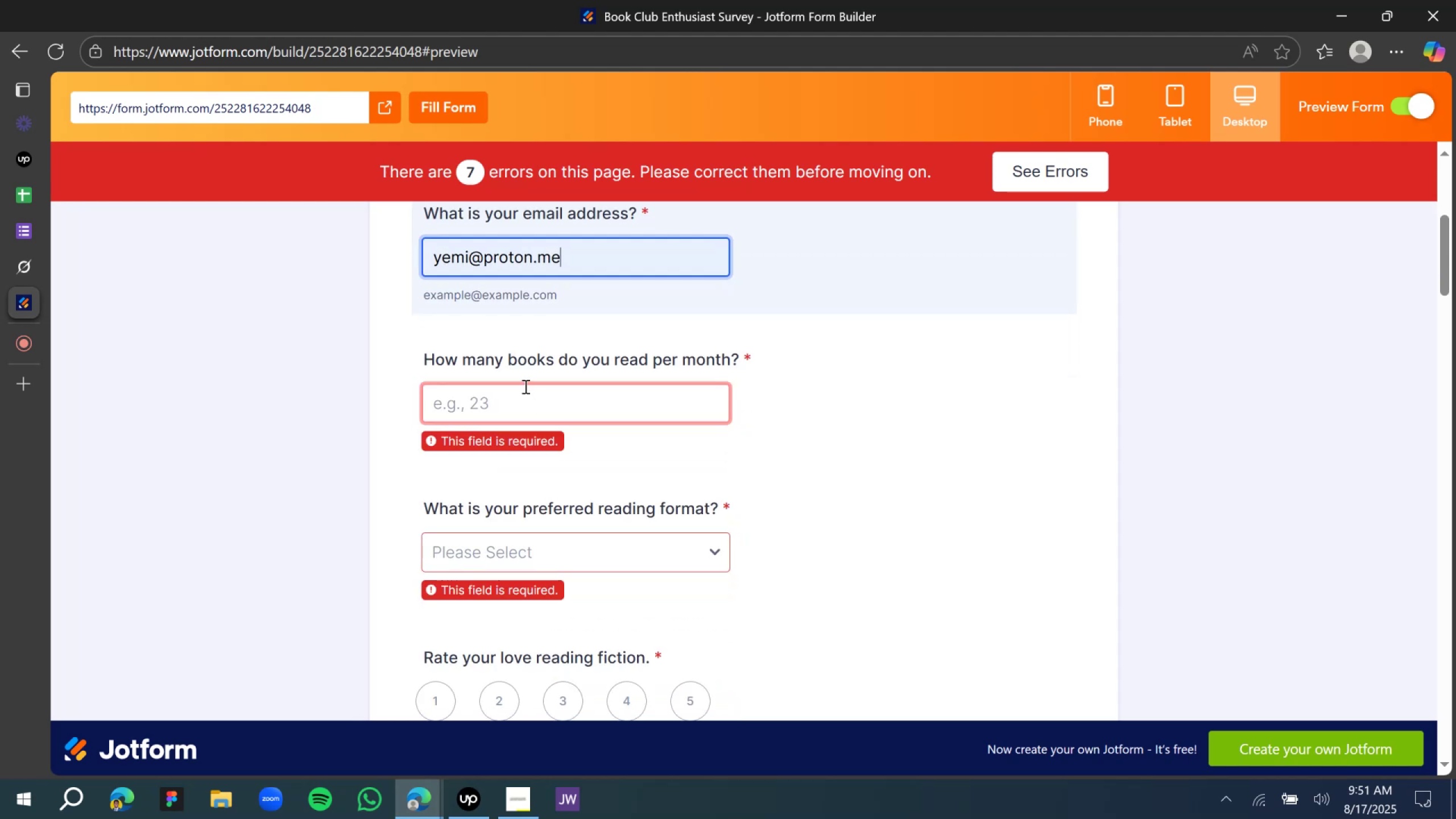 
left_click_drag(start_coordinate=[527, 388], to_coordinate=[530, 388])
 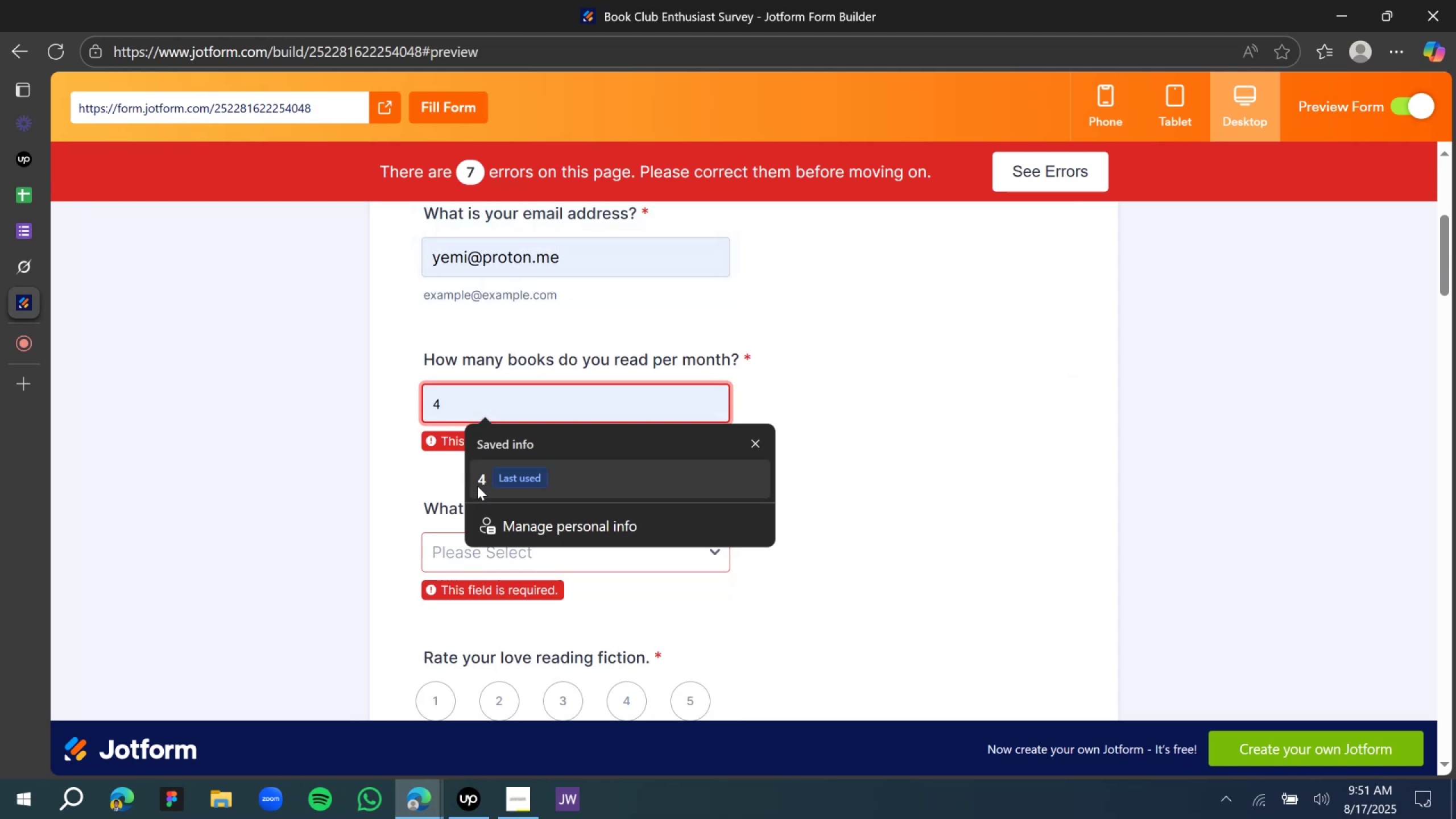 
left_click([485, 478])
 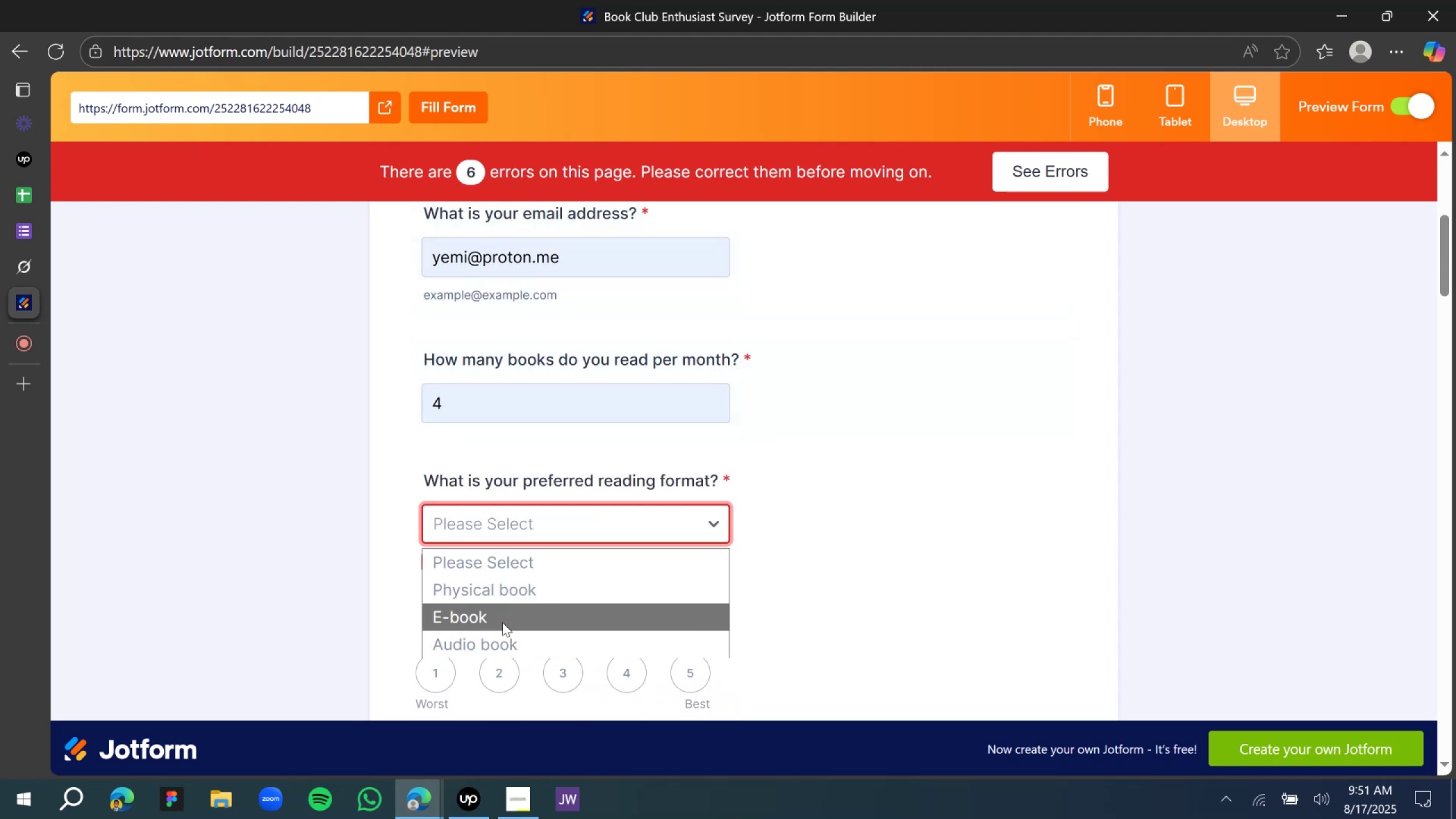 
left_click([499, 608])
 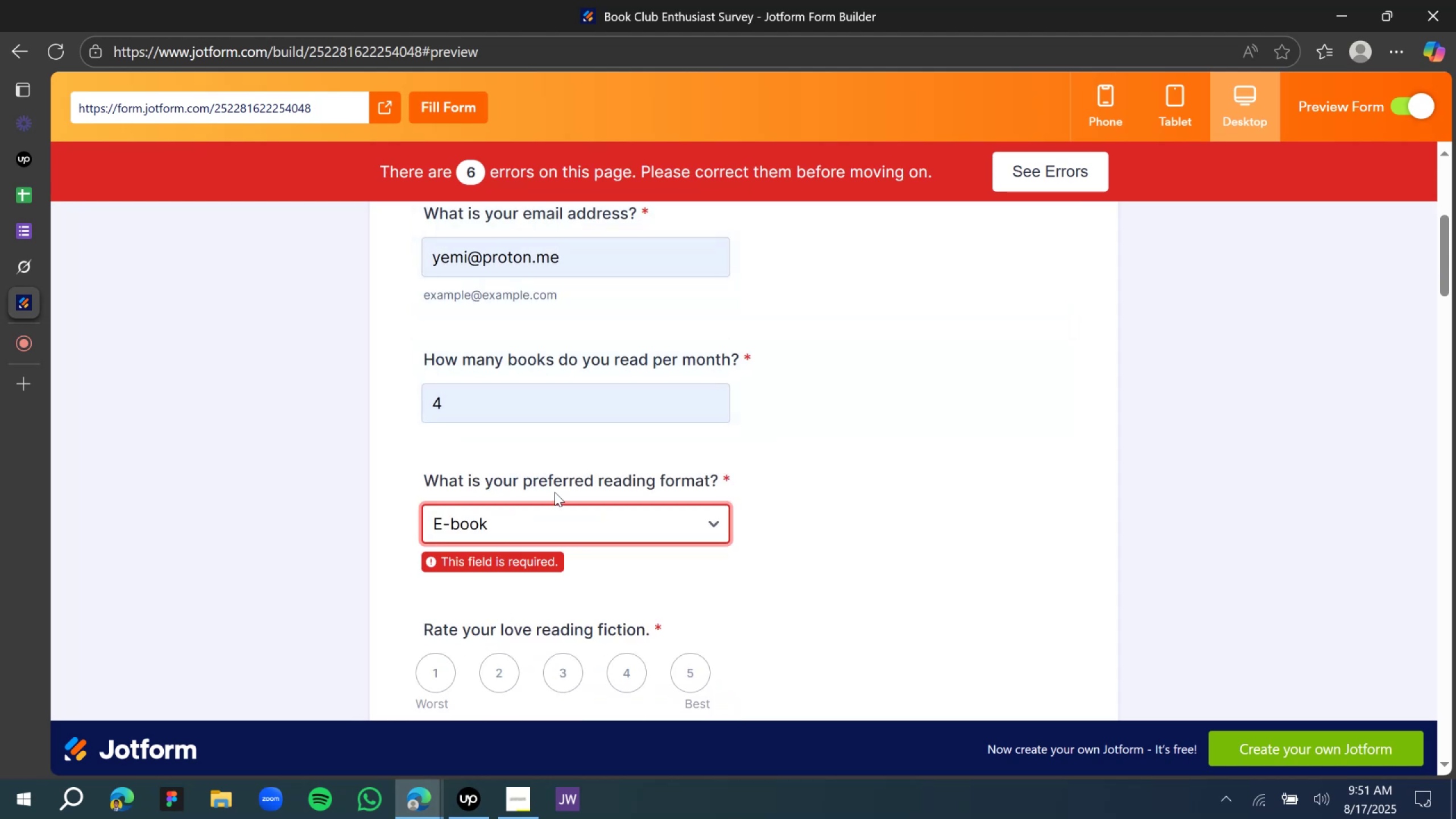 
scroll: coordinate [557, 492], scroll_direction: down, amount: 3.0
 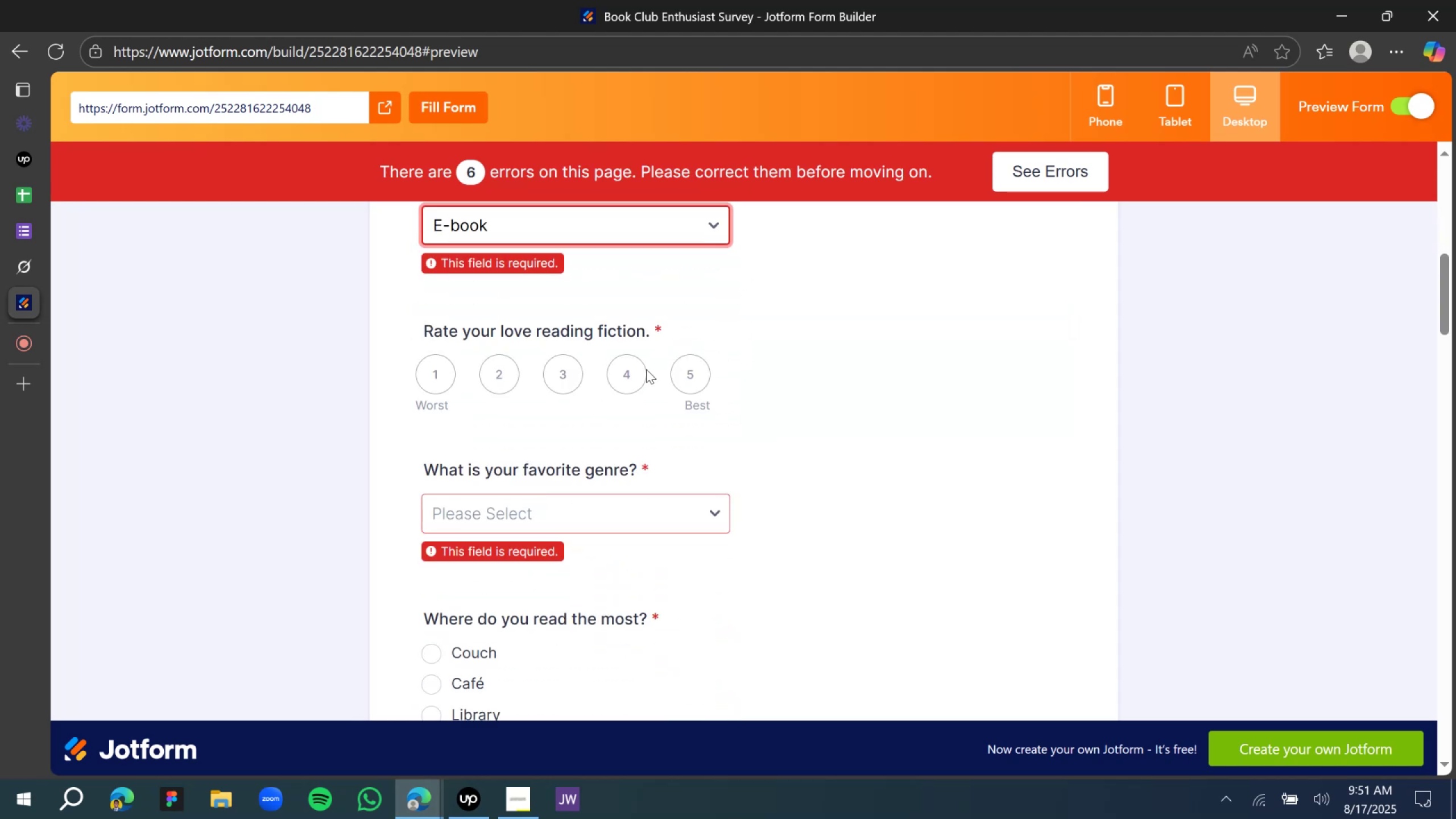 
left_click([634, 388])
 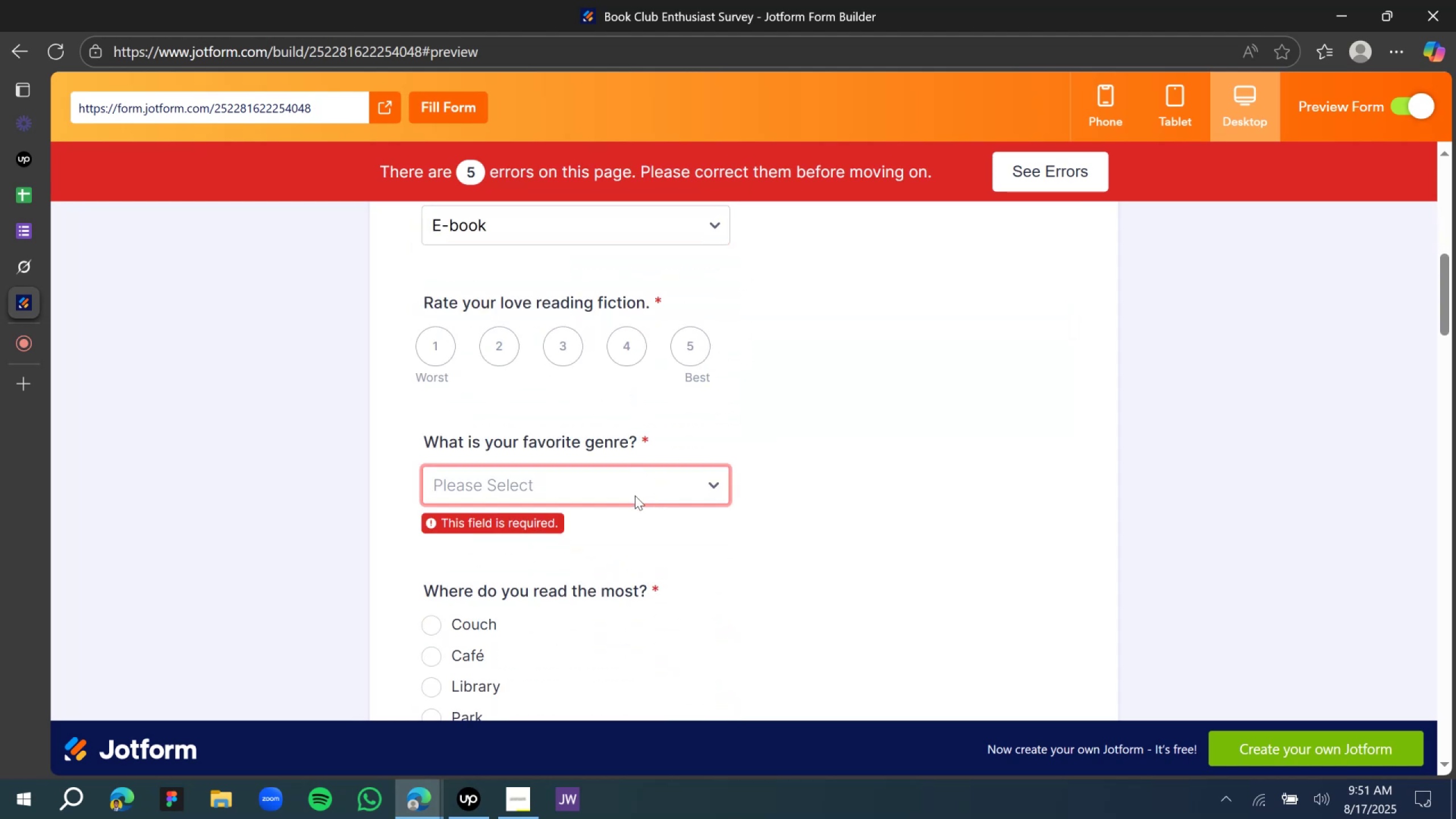 
left_click([635, 495])
 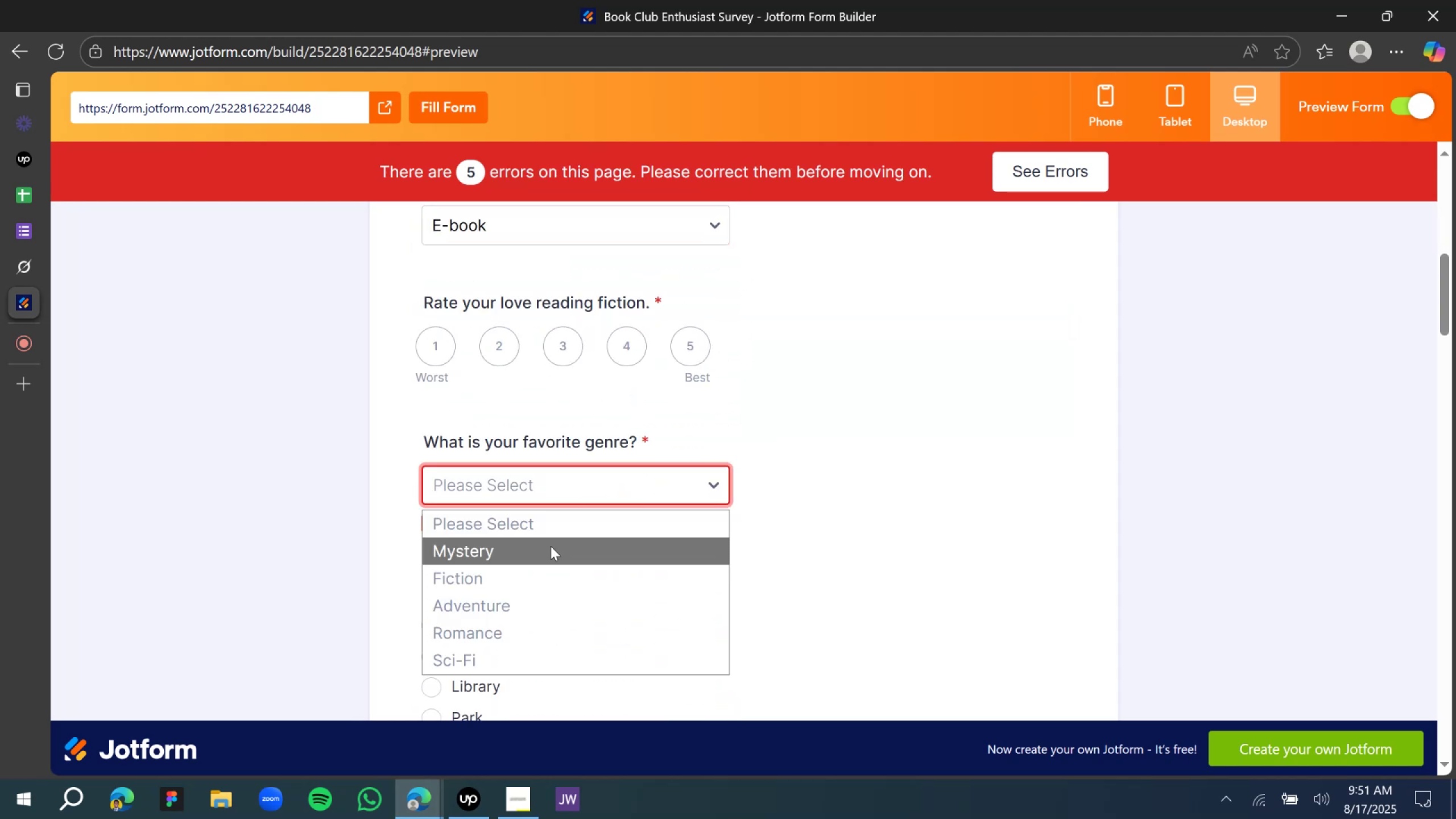 
left_click([551, 546])
 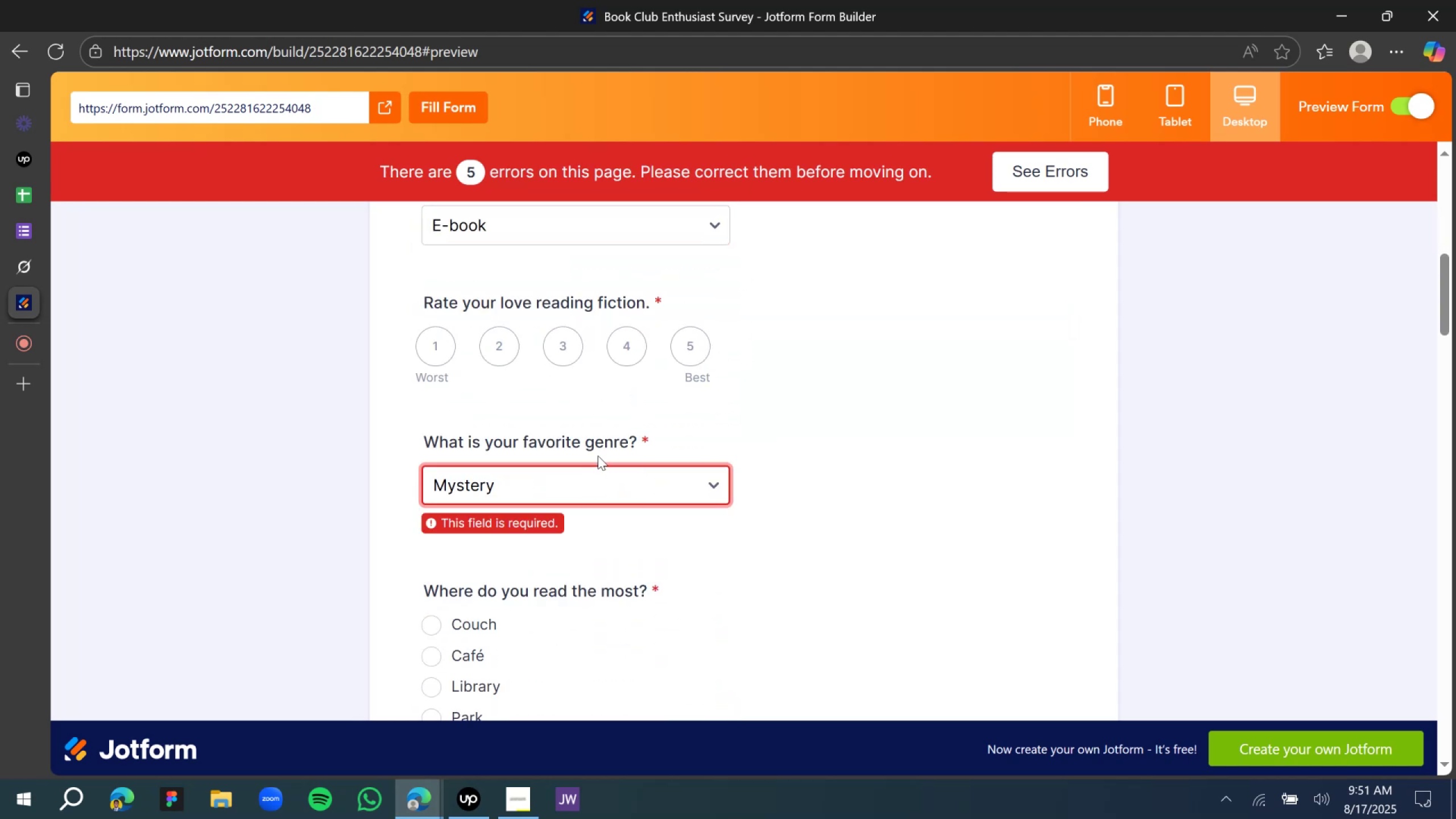 
scroll: coordinate [598, 457], scroll_direction: down, amount: 3.0
 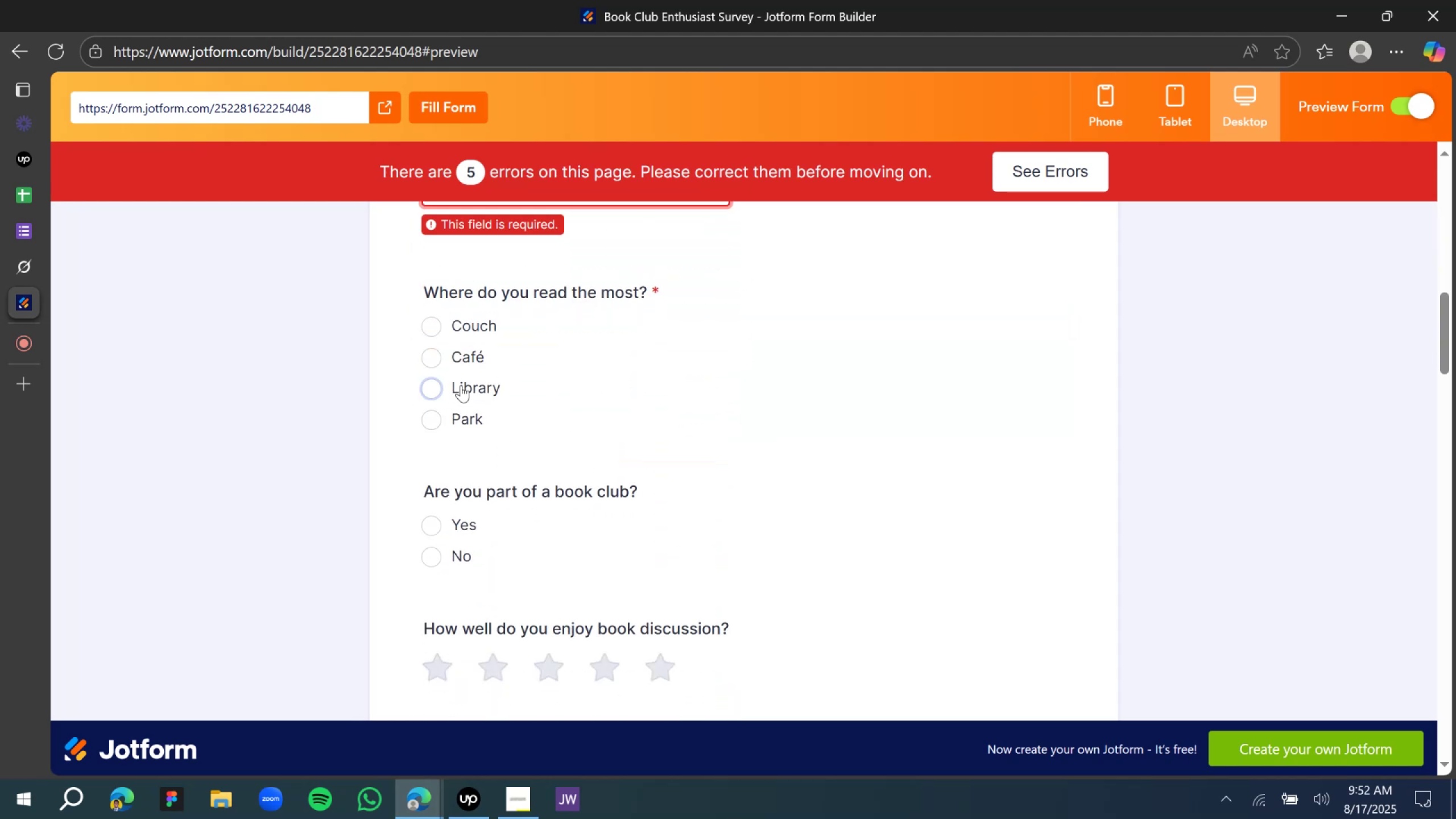 
left_click([462, 385])
 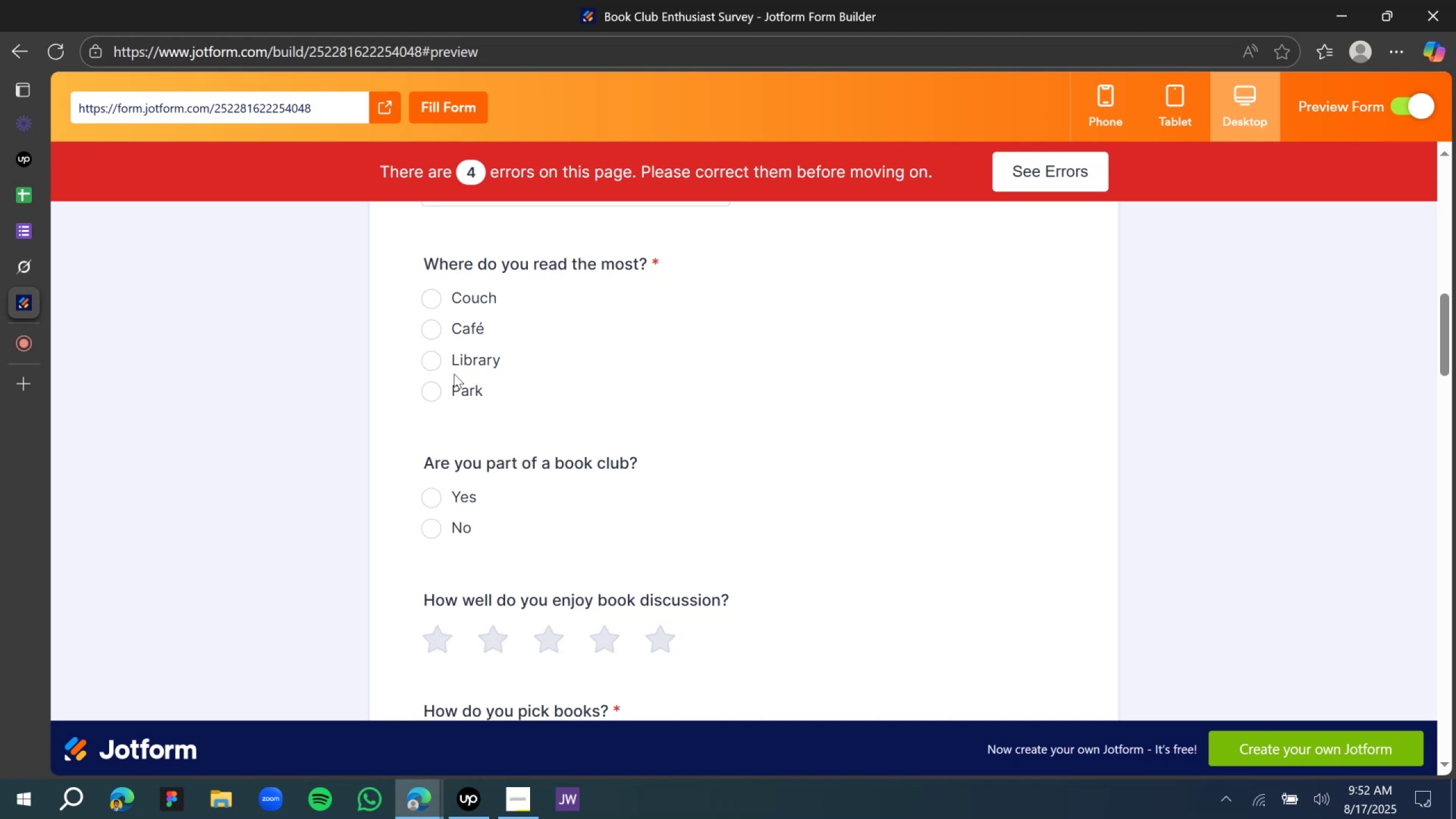 
double_click([447, 367])
 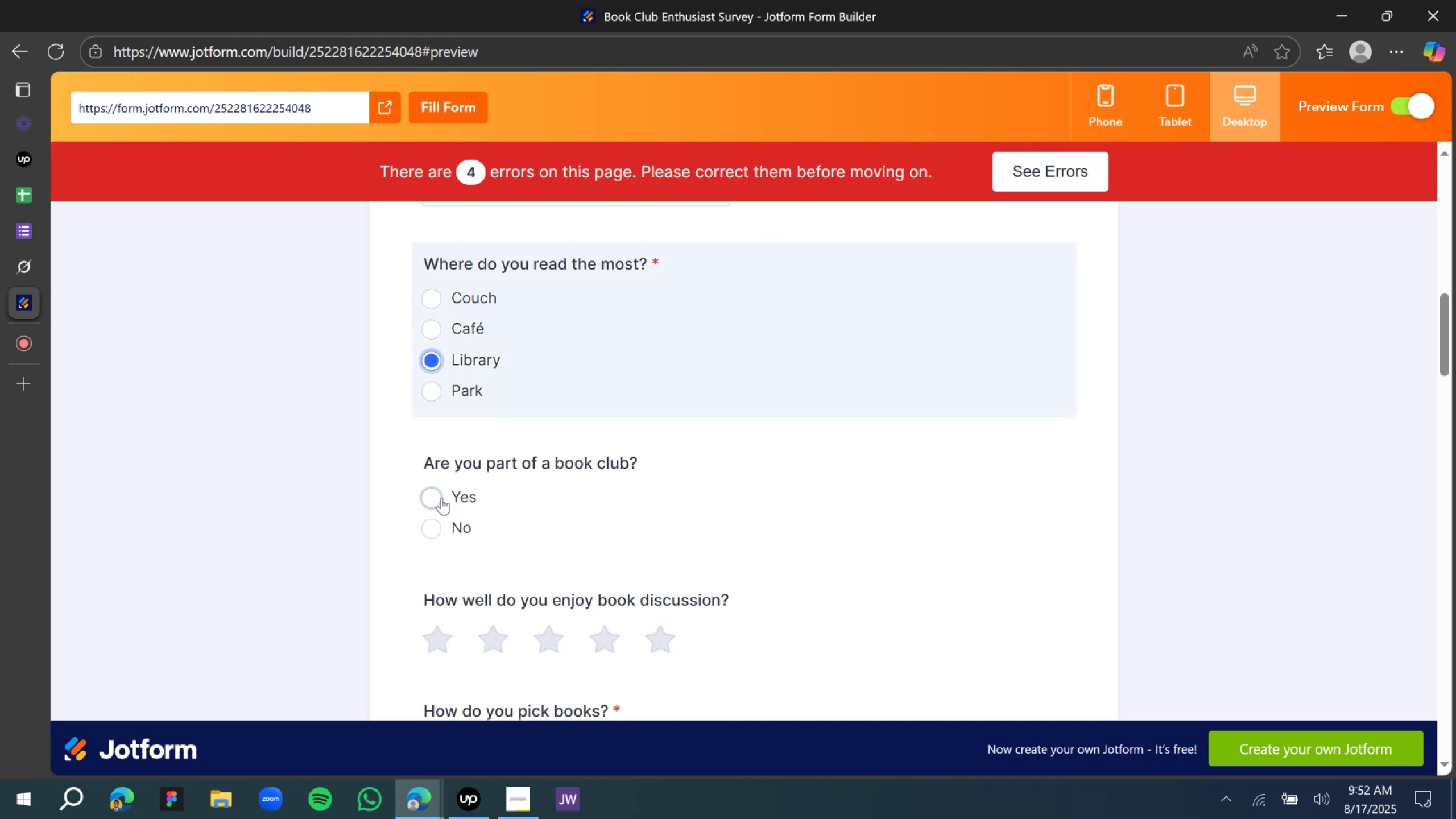 
left_click([441, 494])
 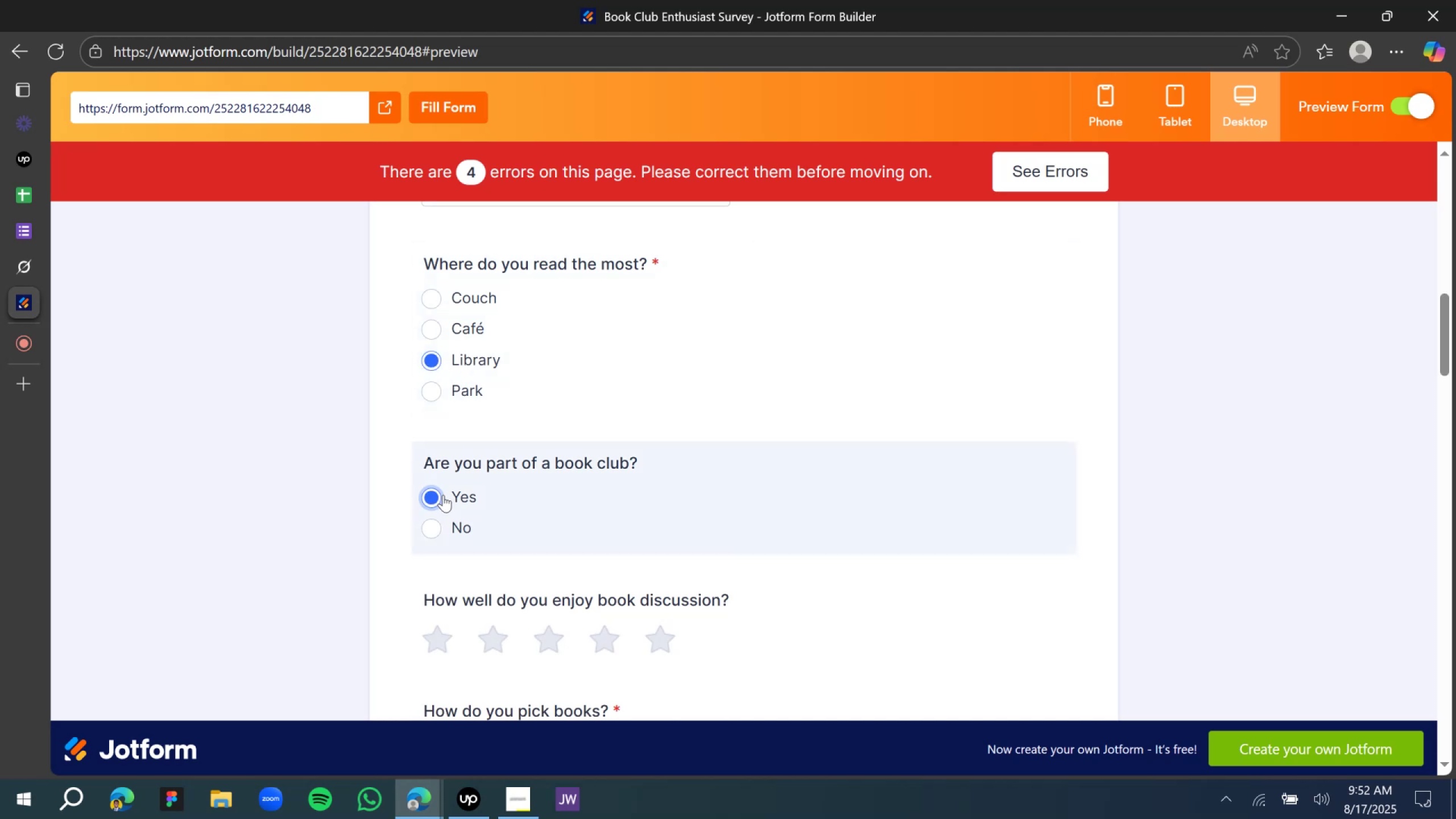 
scroll: coordinate [446, 496], scroll_direction: down, amount: 2.0
 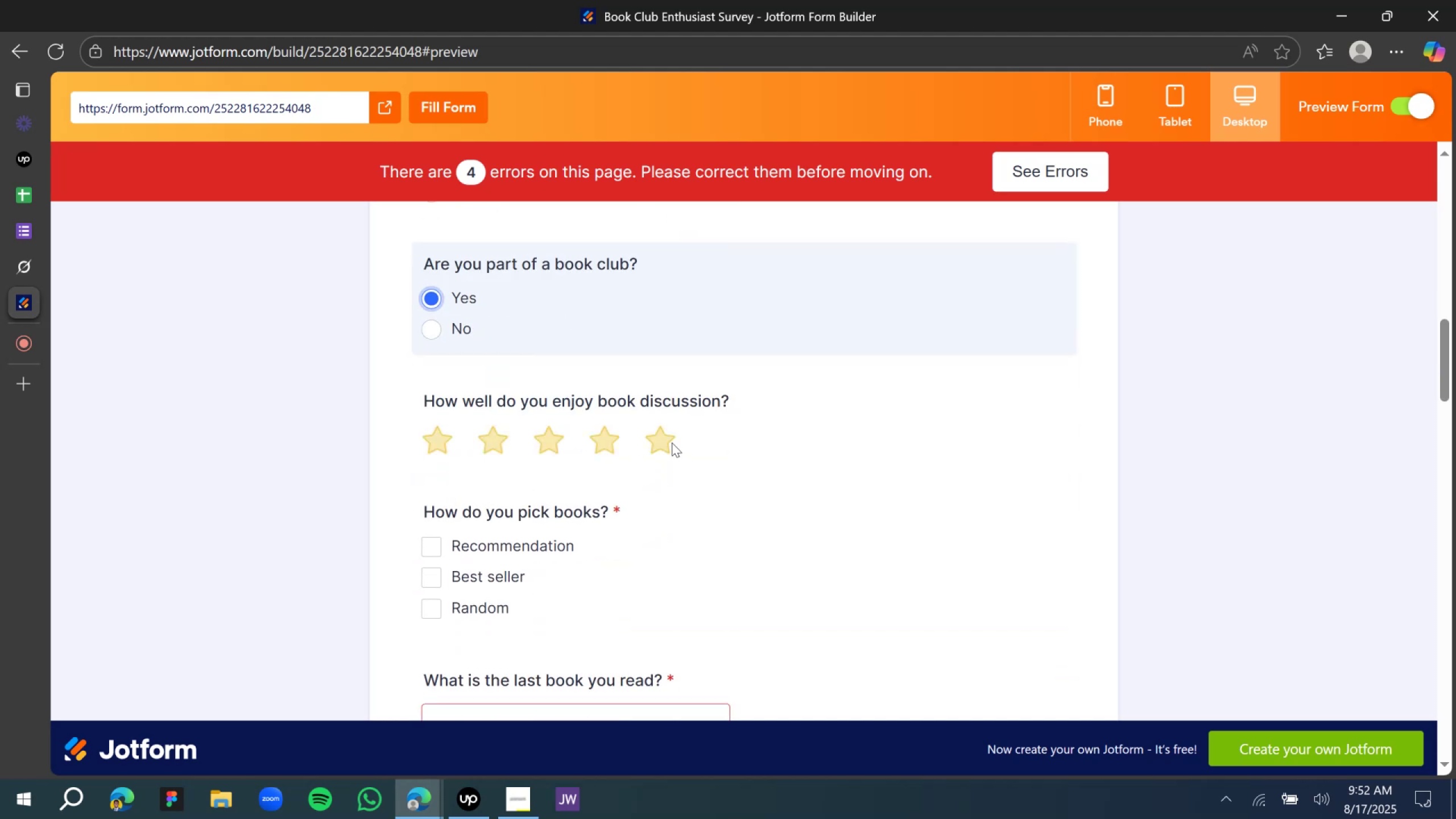 
left_click([667, 440])
 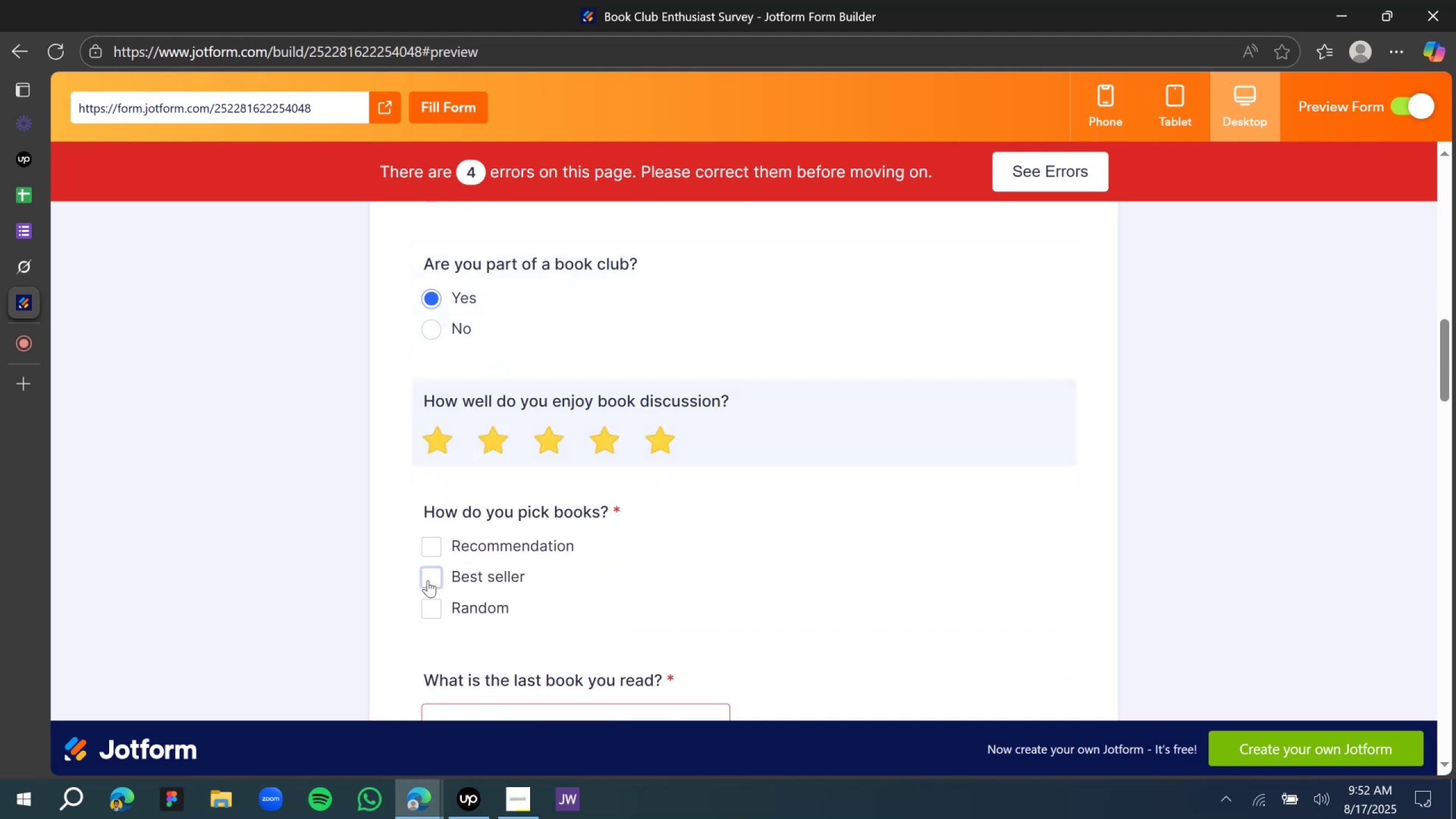 
scroll: coordinate [431, 576], scroll_direction: down, amount: 3.0
 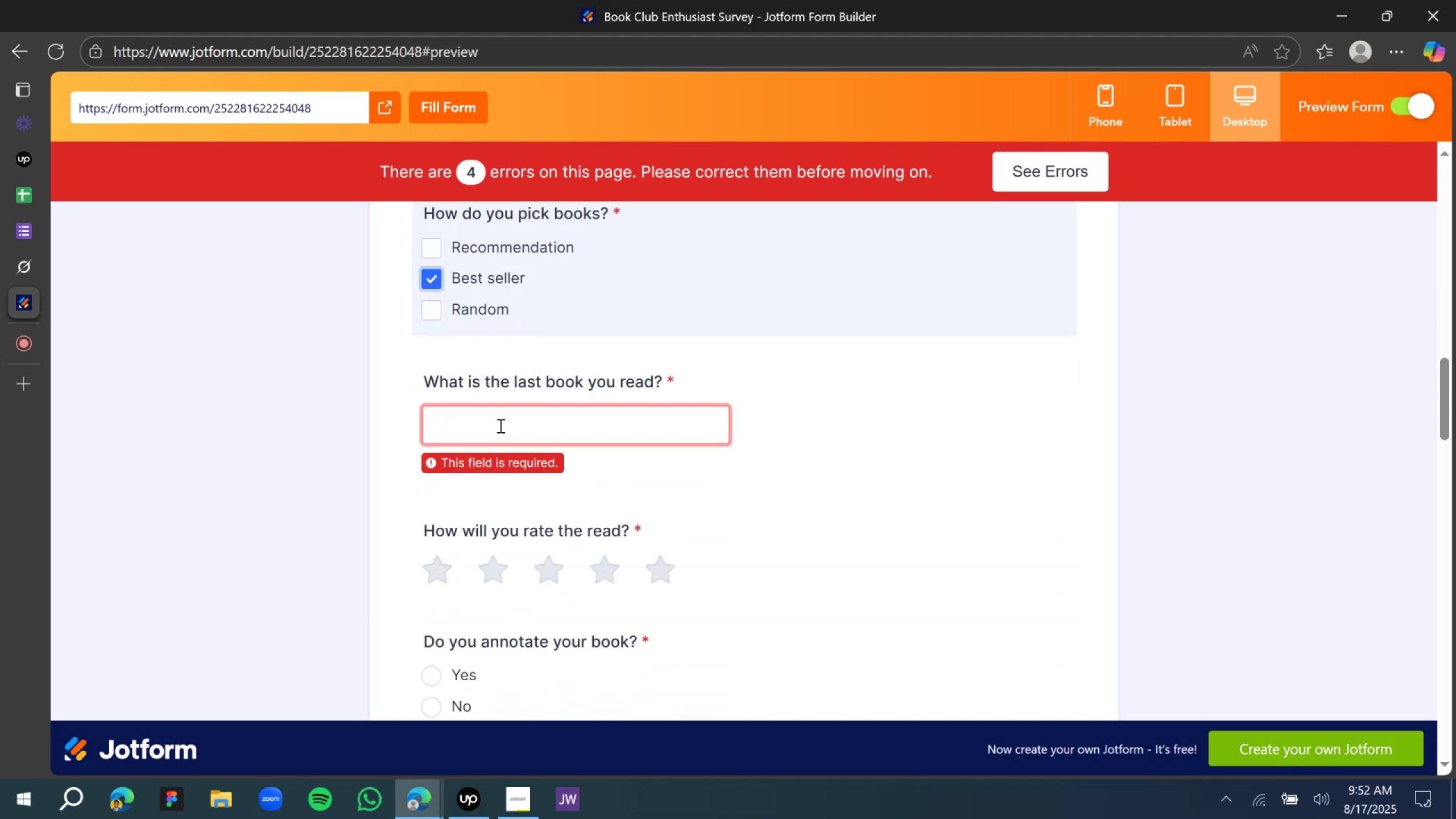 
left_click([499, 425])
 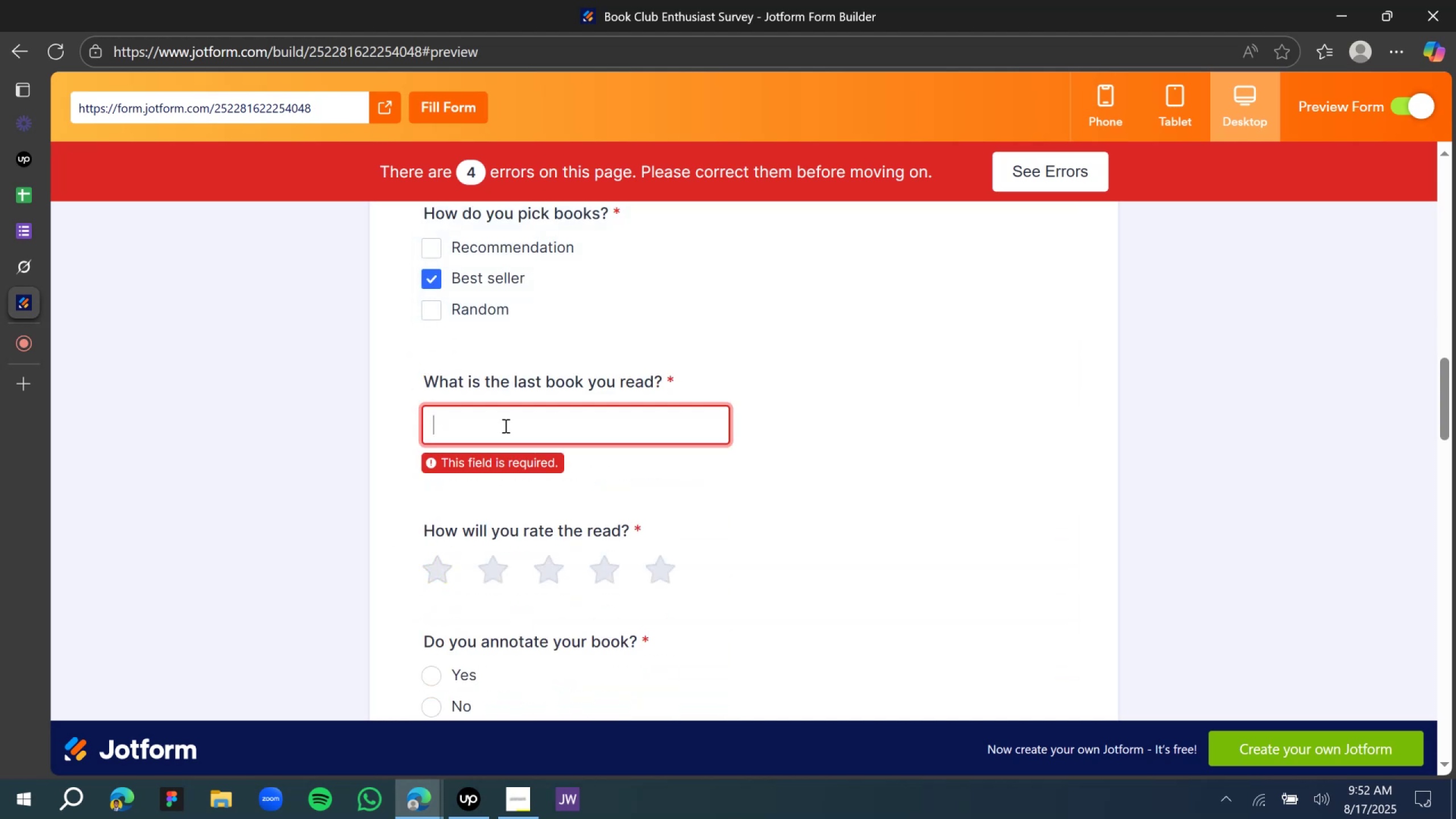 
type(the monther)
 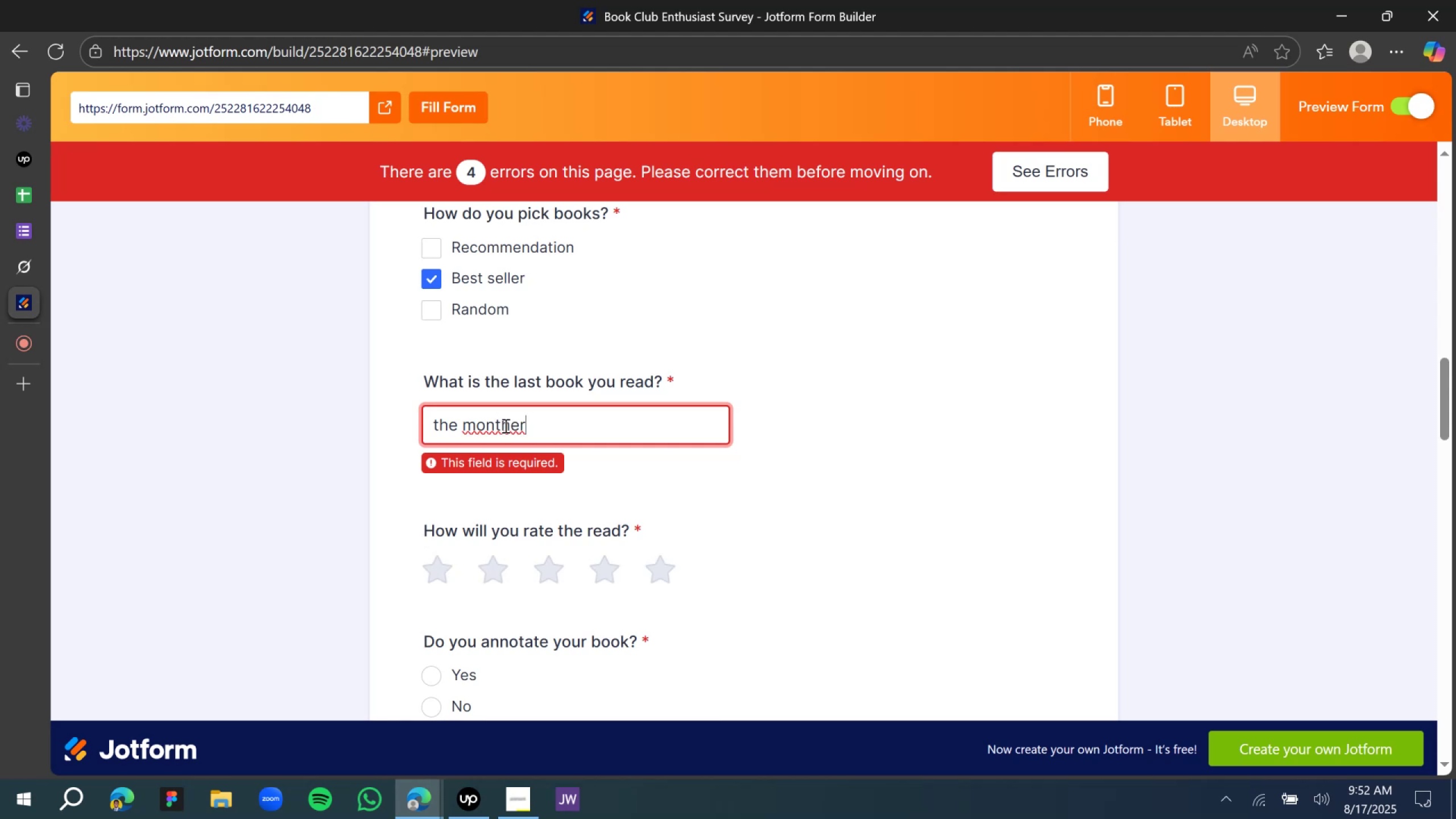 
scroll: coordinate [504, 428], scroll_direction: down, amount: 1.0
 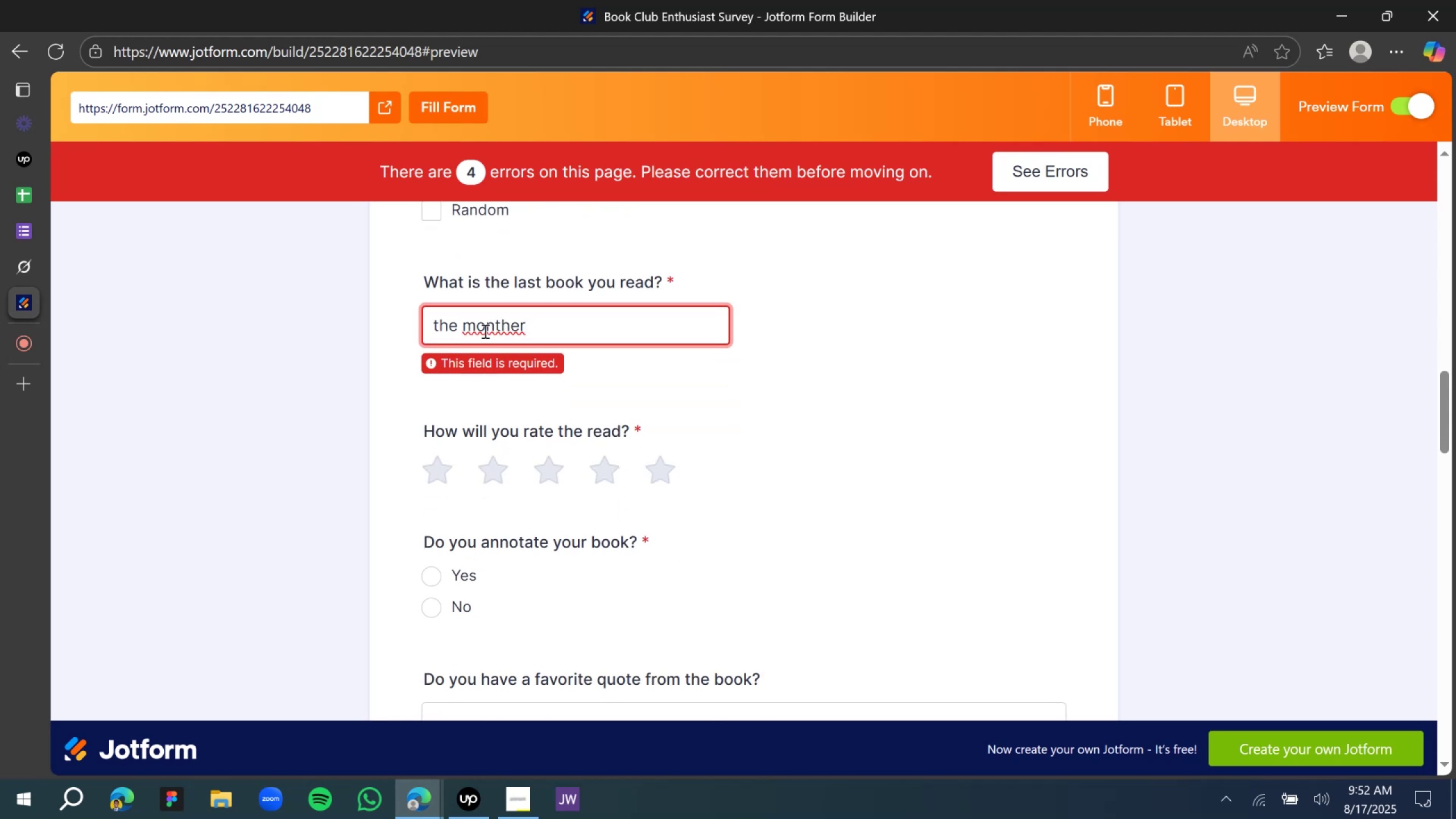 
left_click([484, 331])
 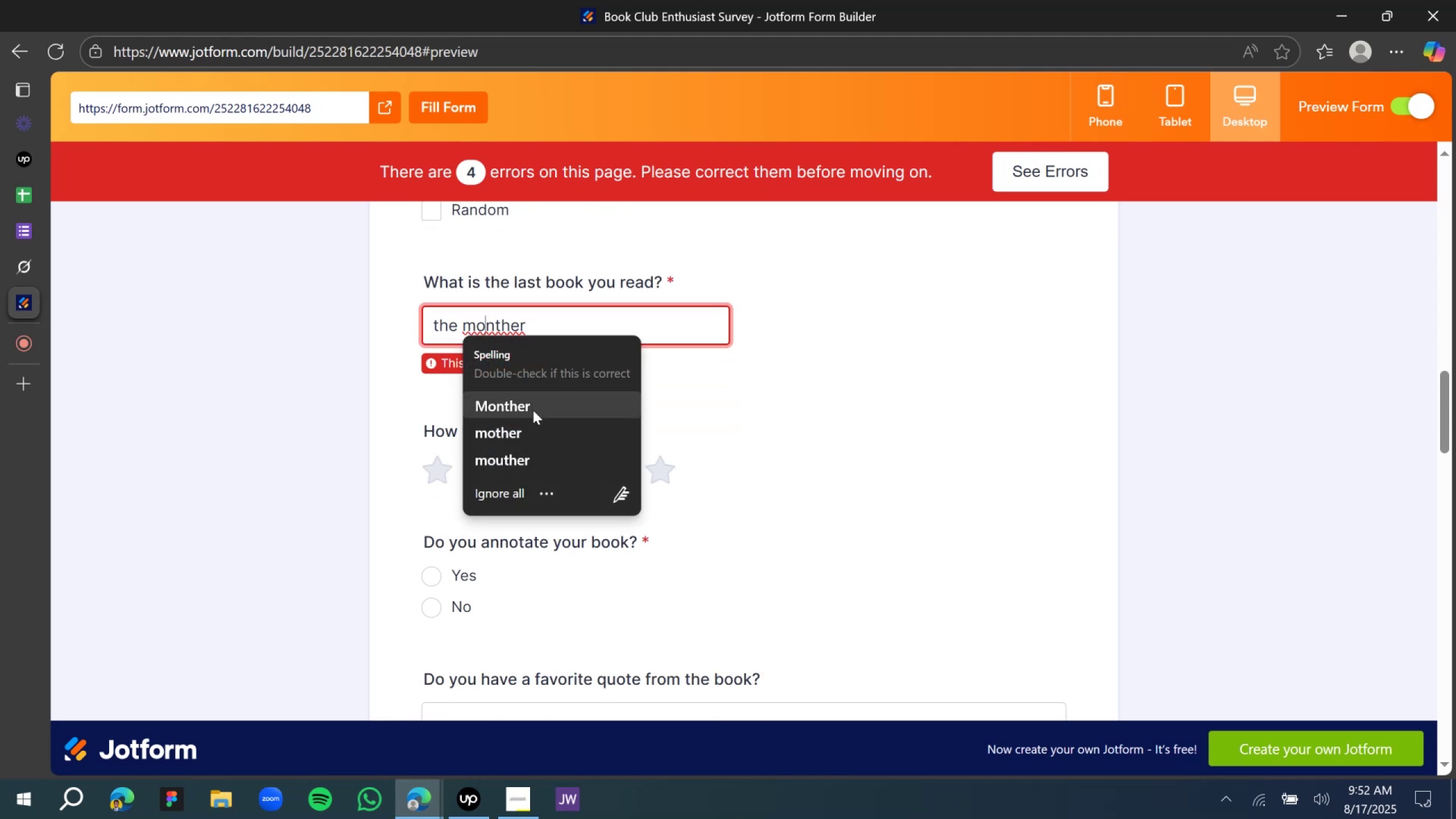 
left_click([533, 410])
 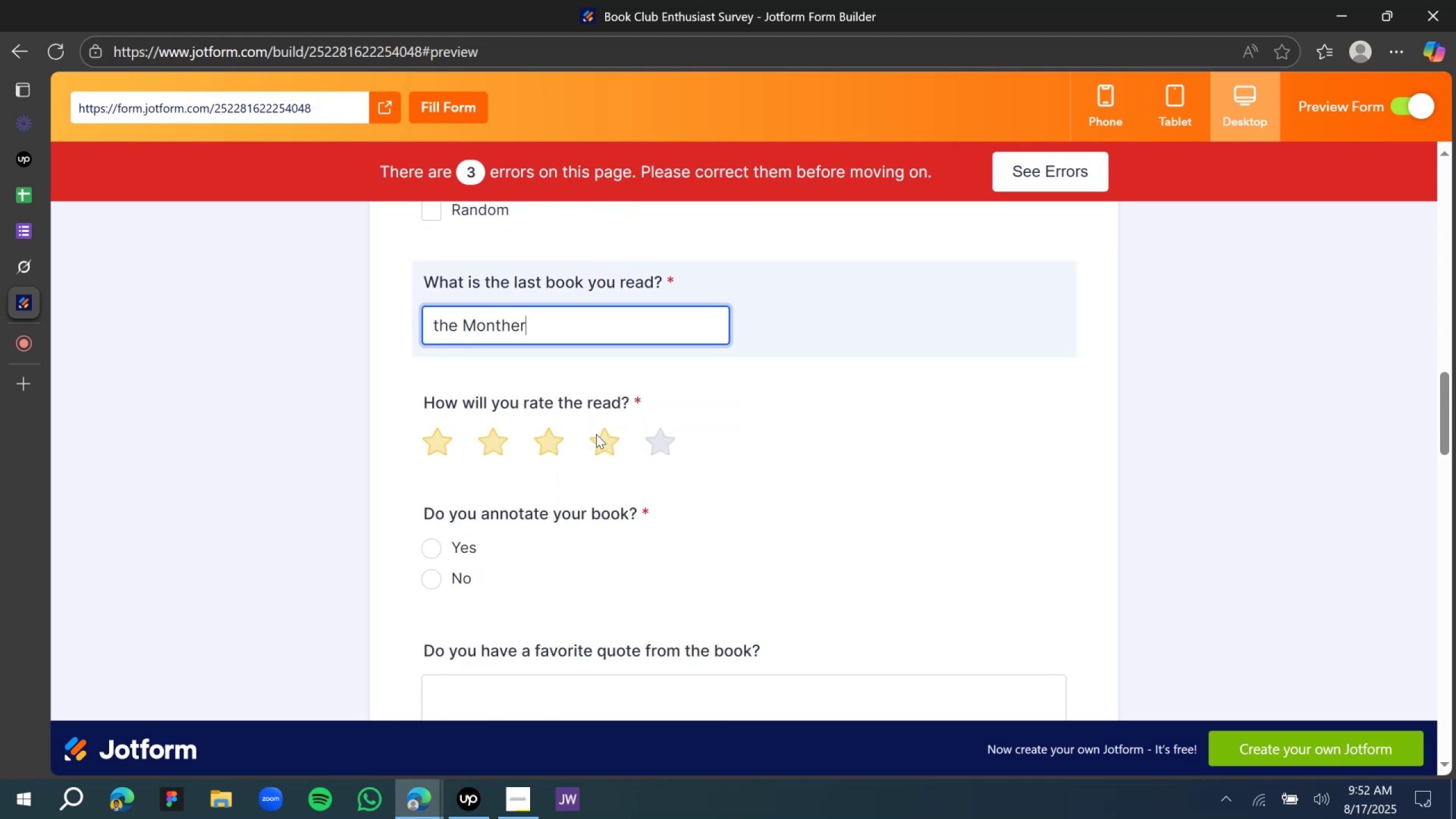 
left_click([596, 434])
 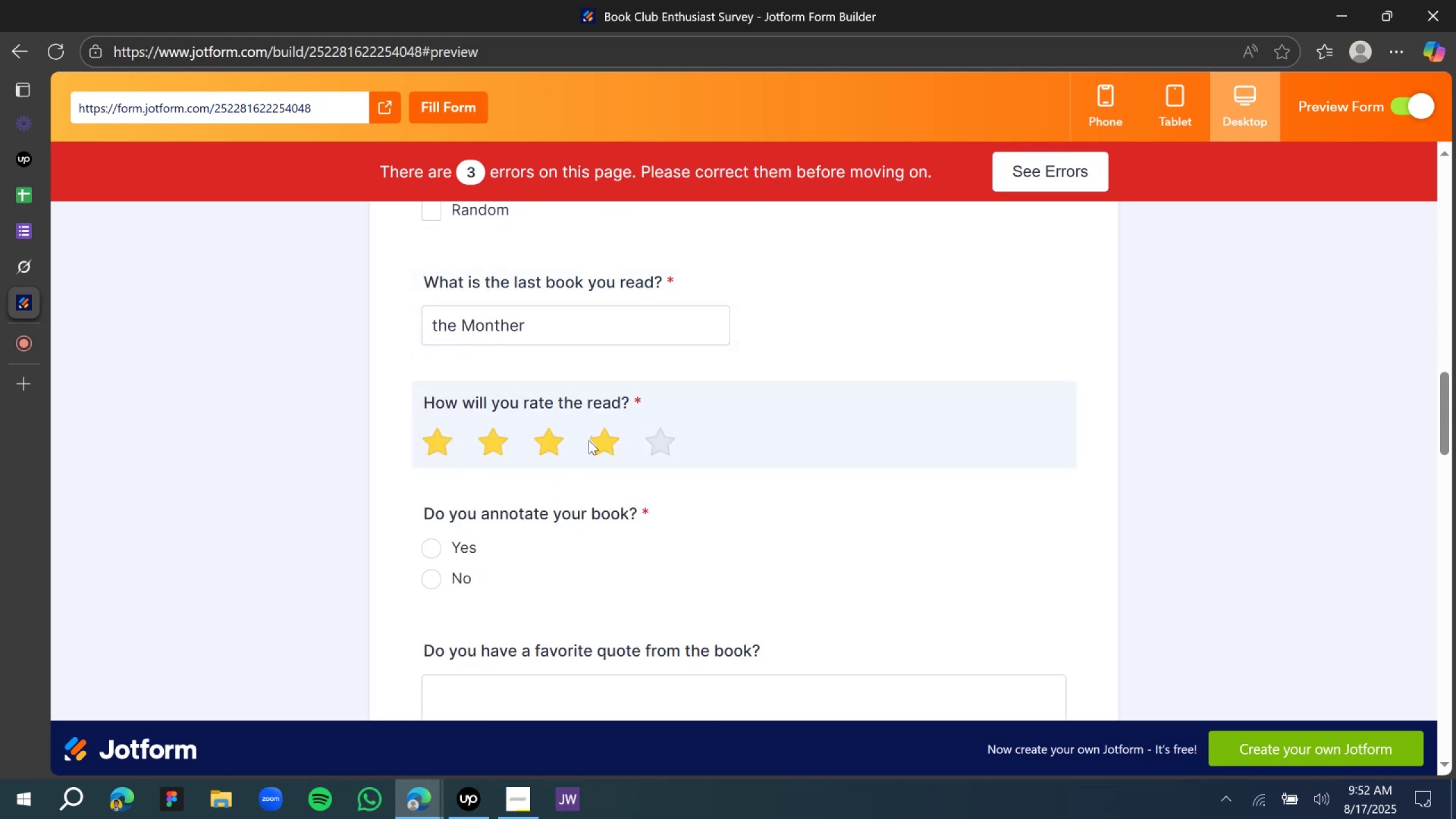 
scroll: coordinate [552, 494], scroll_direction: down, amount: 2.0
 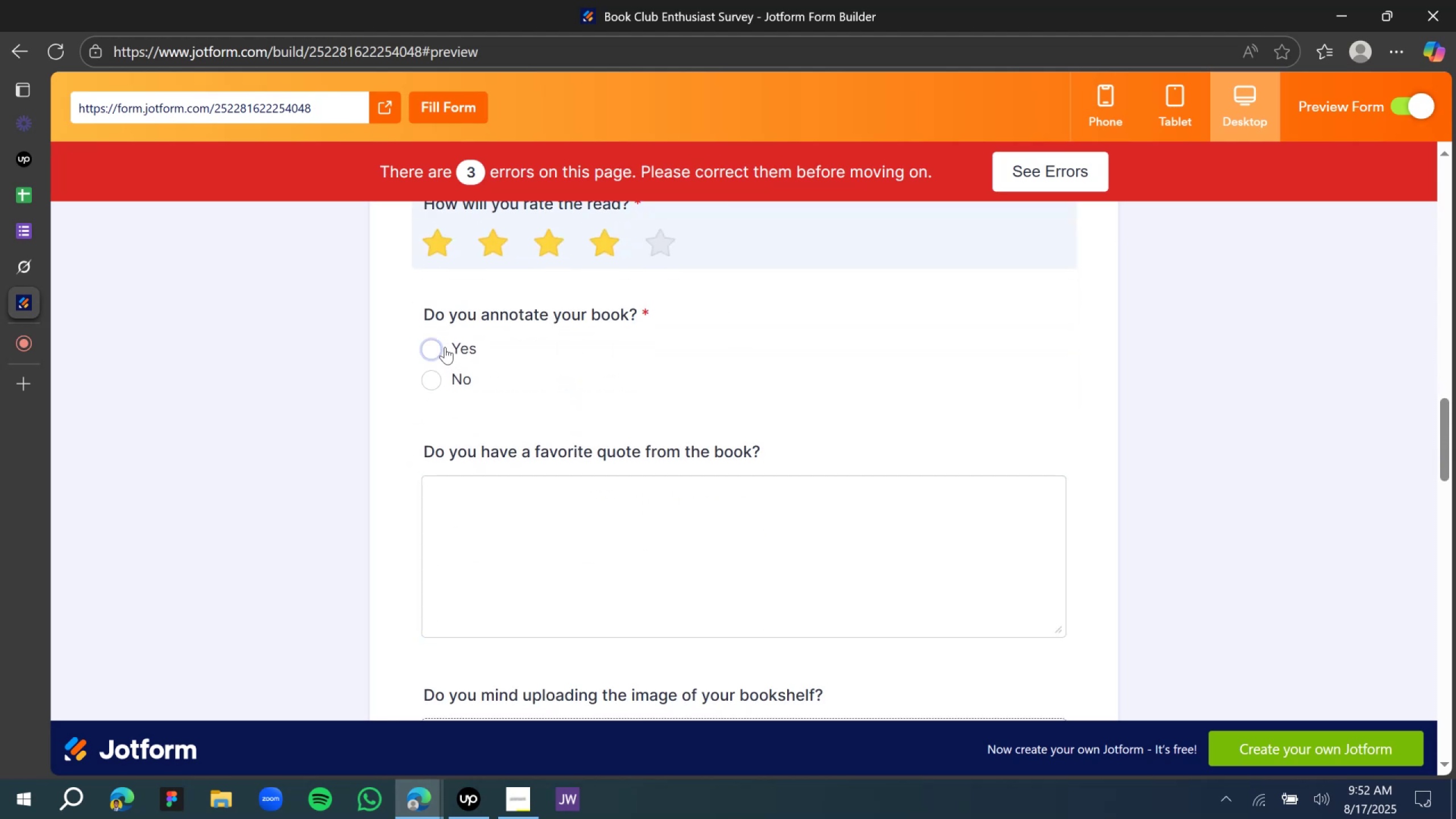 
left_click([445, 347])
 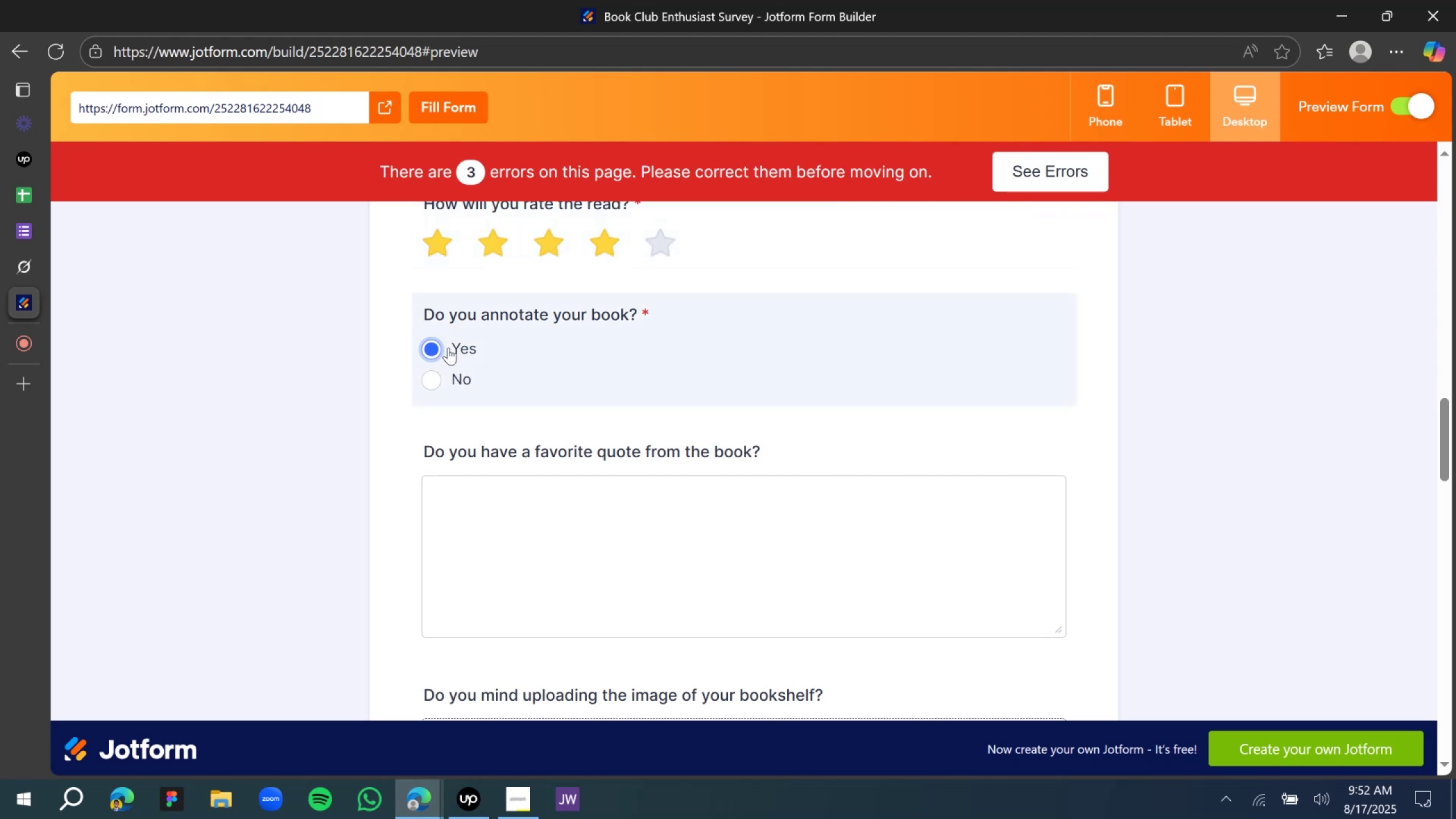 
scroll: coordinate [461, 367], scroll_direction: down, amount: 2.0
 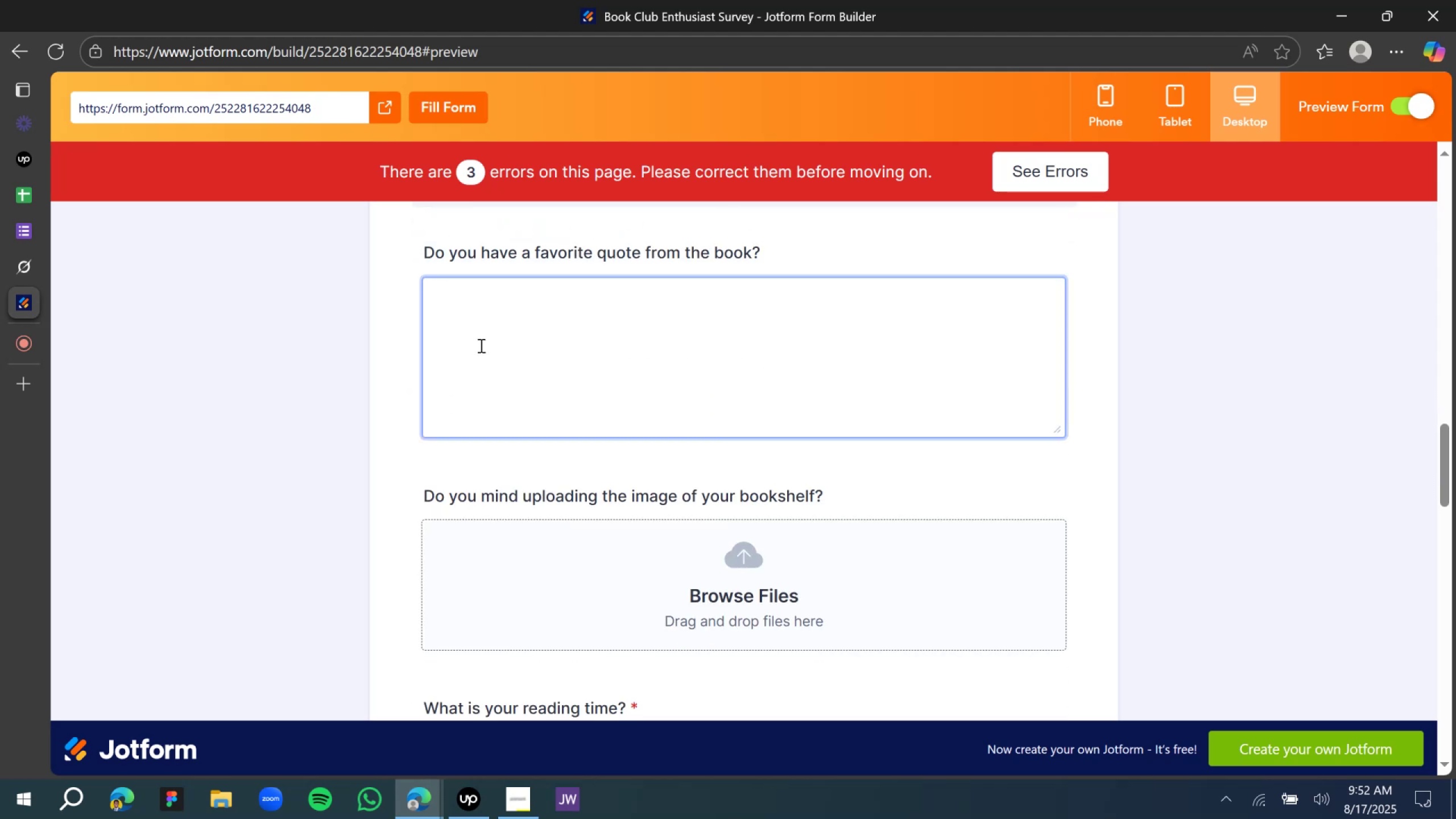 
left_click([481, 345])
 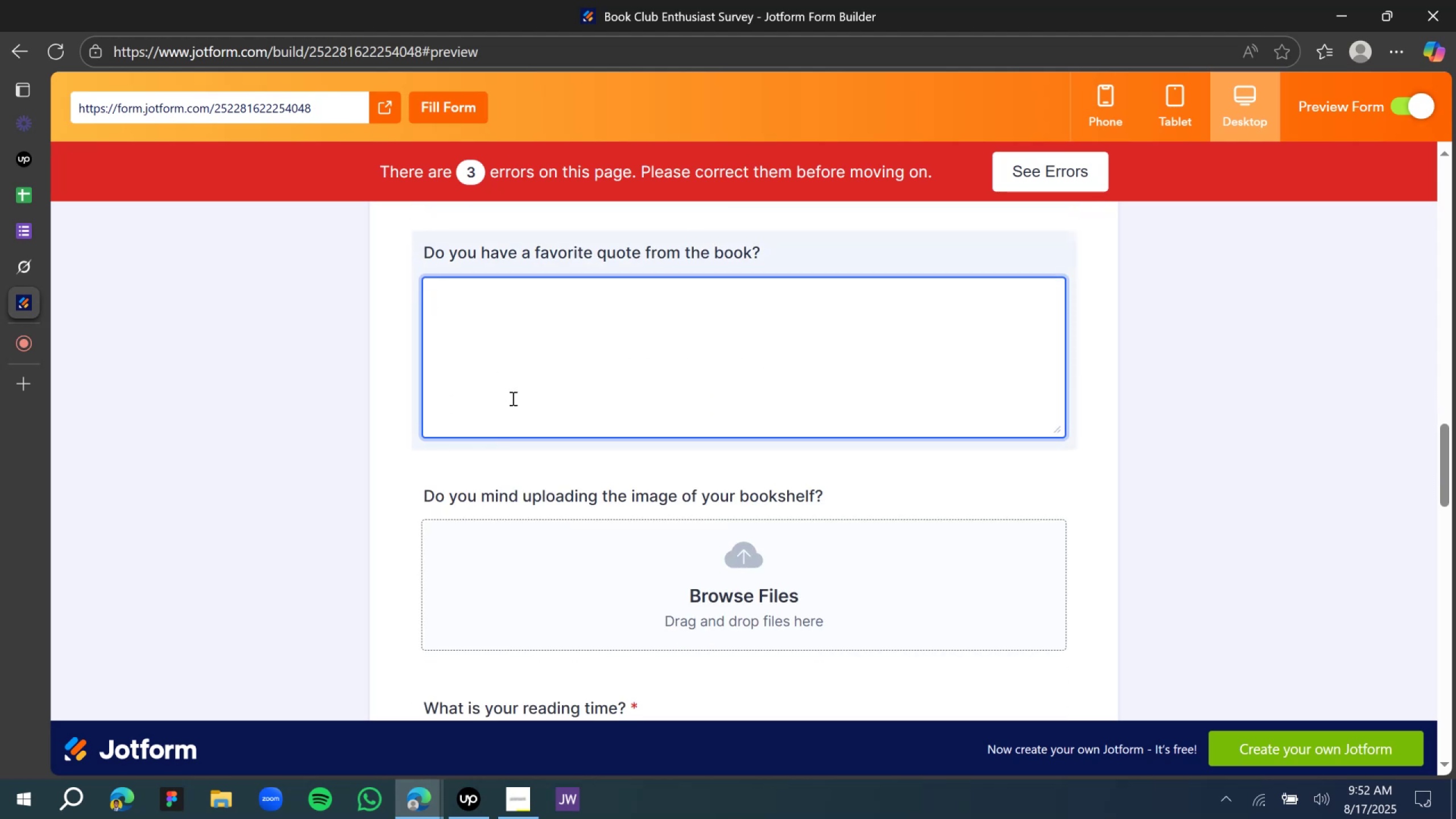 
scroll: coordinate [511, 400], scroll_direction: down, amount: 3.0
 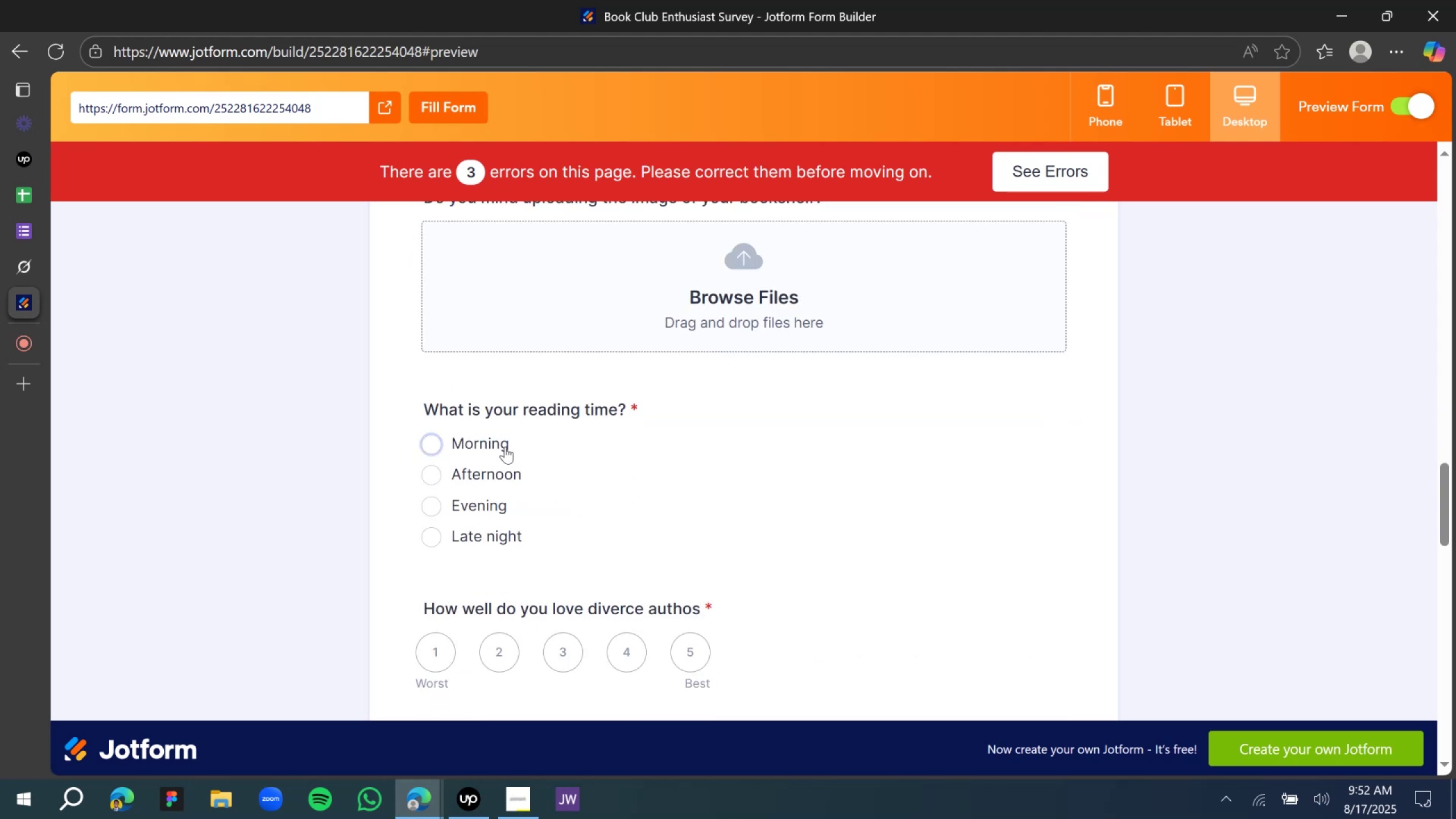 
left_click([503, 445])
 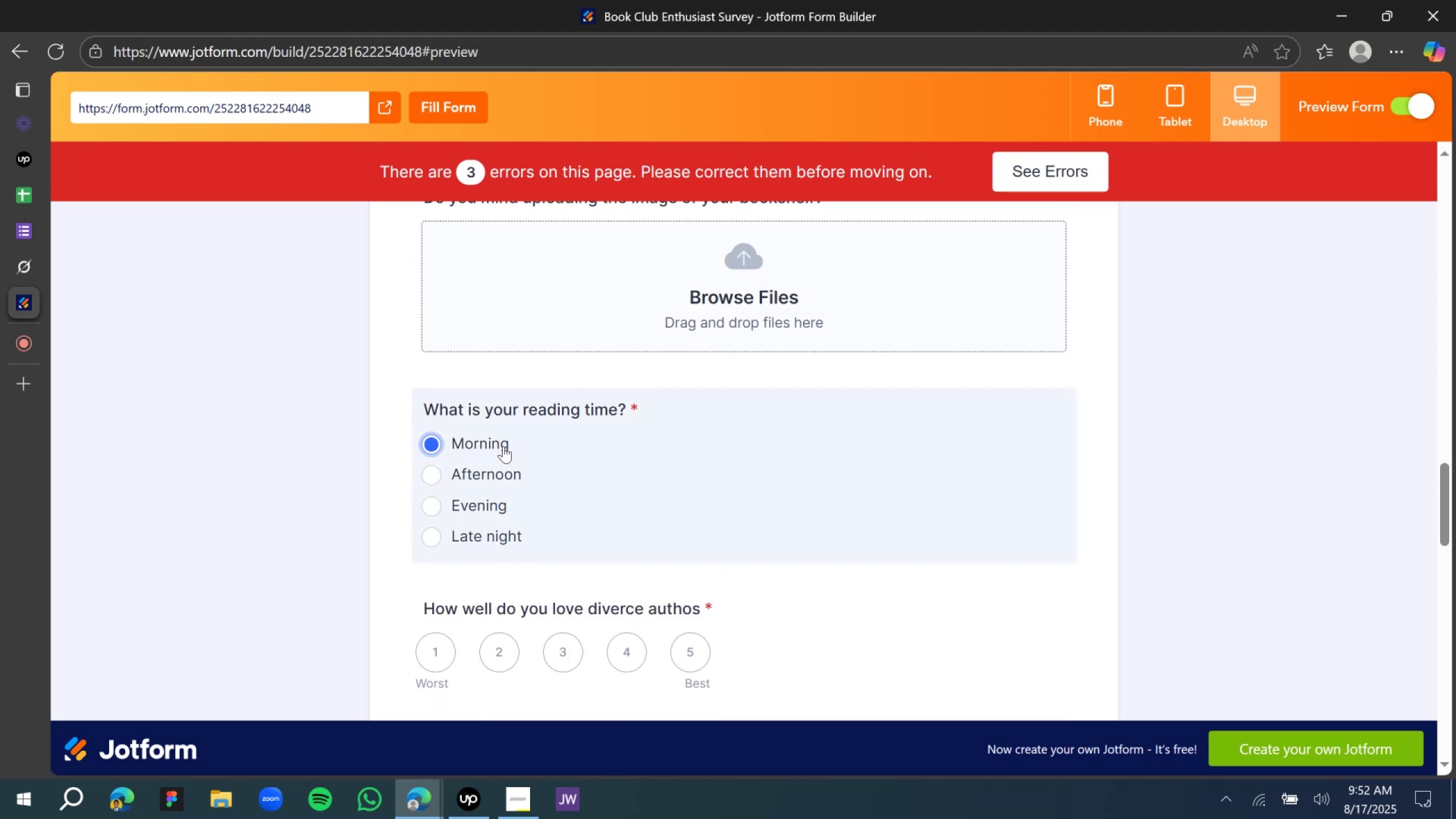 
scroll: coordinate [502, 448], scroll_direction: down, amount: 3.0
 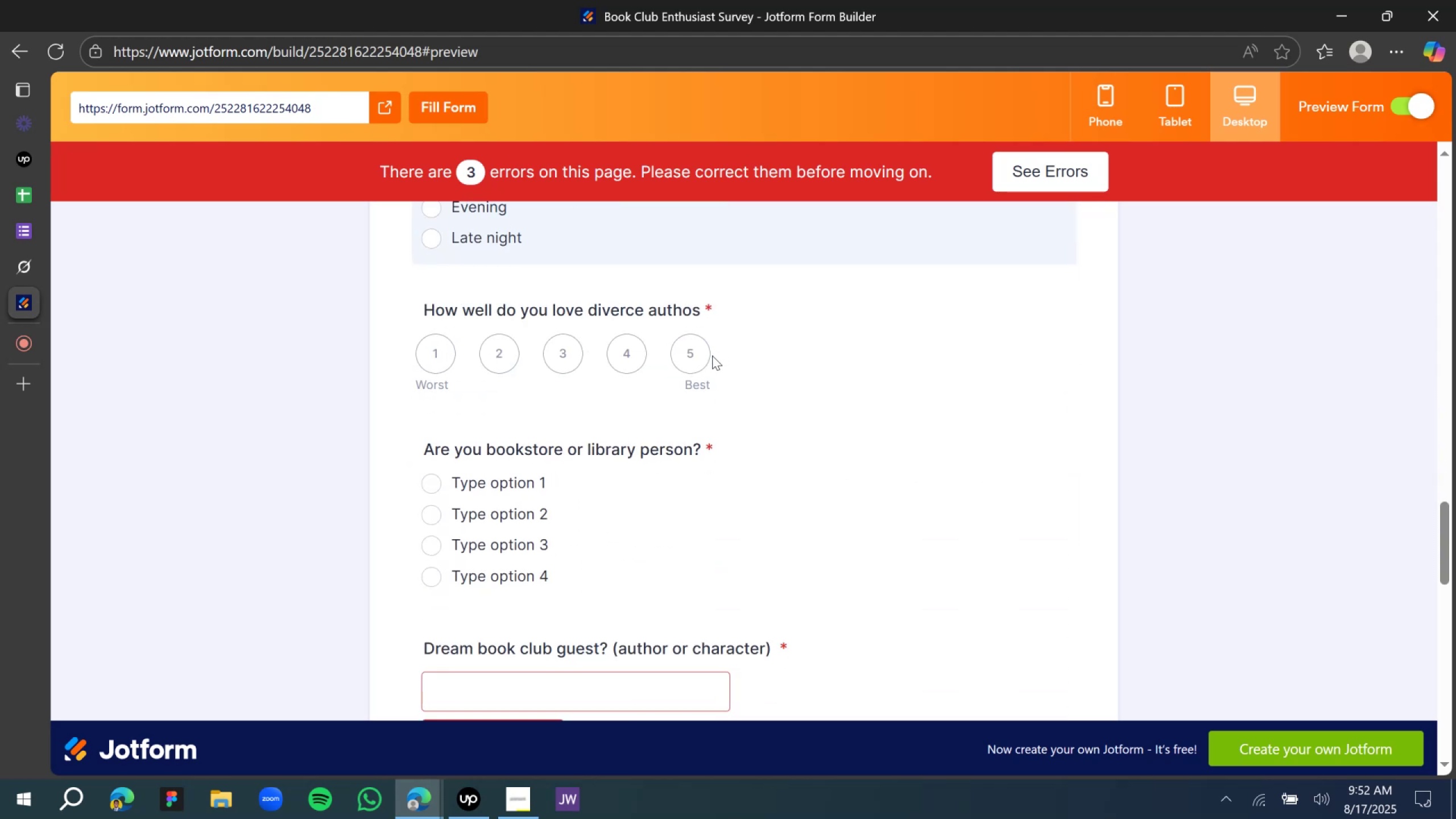 
left_click([699, 358])
 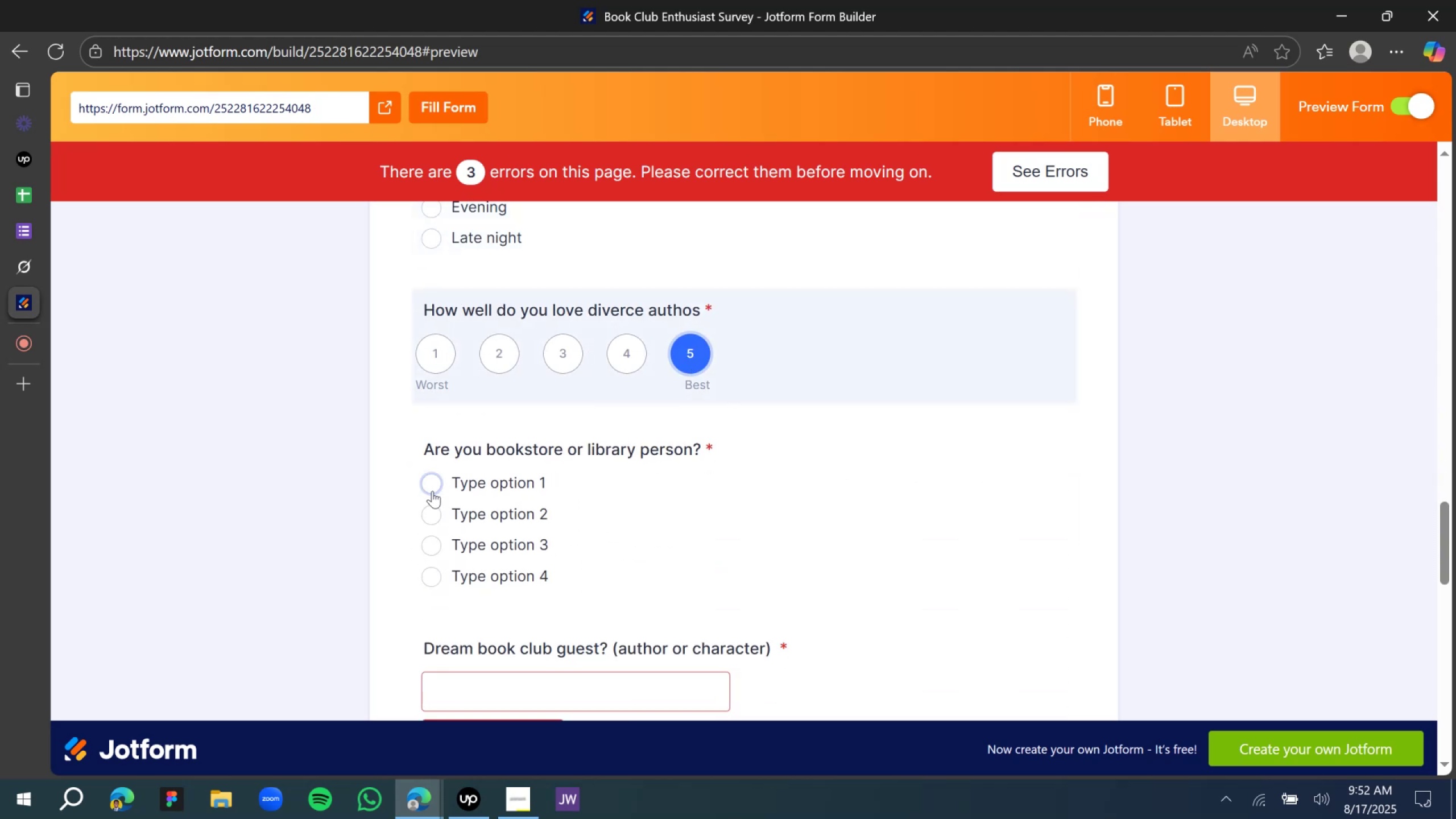 
left_click([432, 491])
 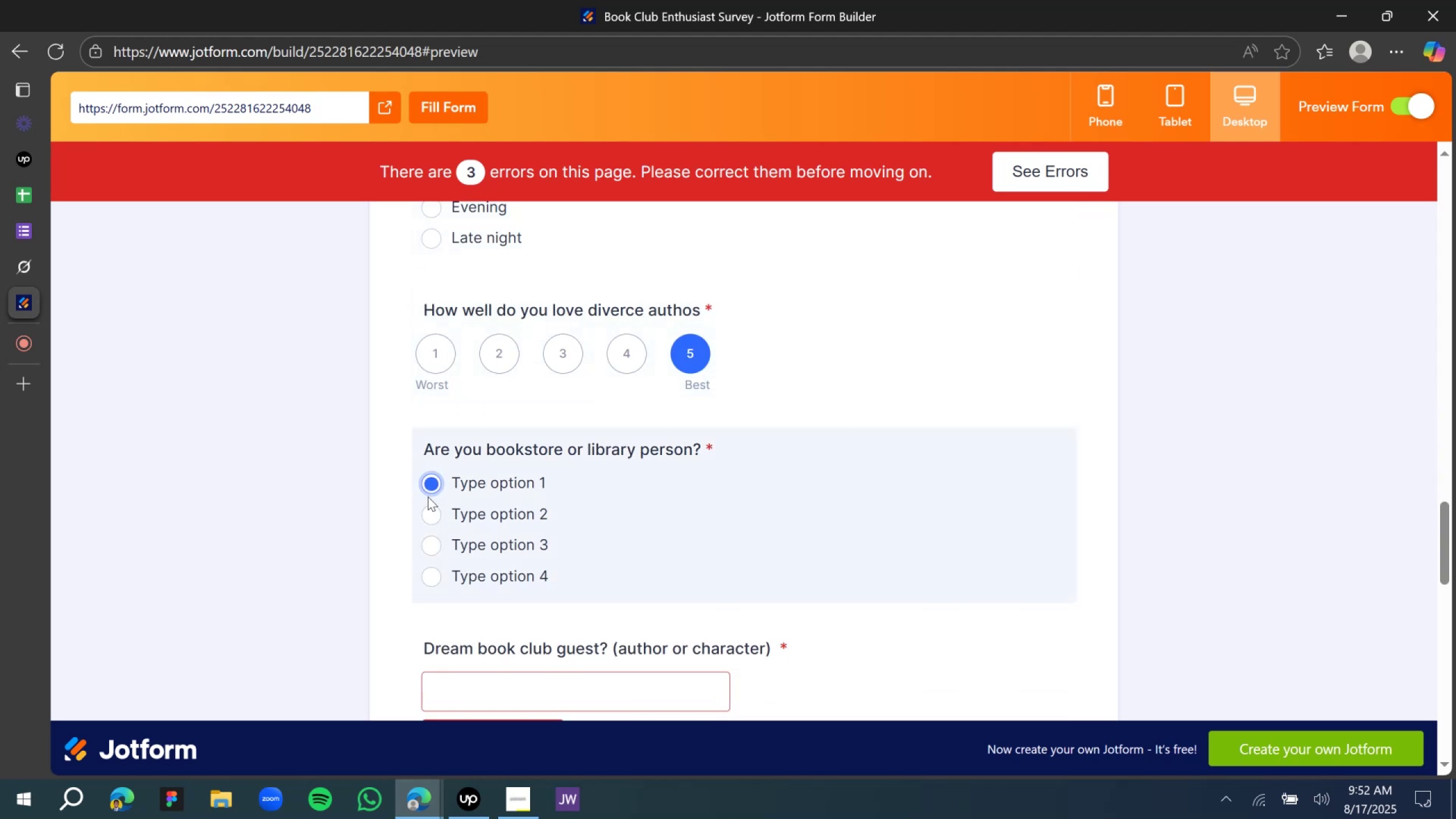 
scroll: coordinate [430, 503], scroll_direction: down, amount: 4.0
 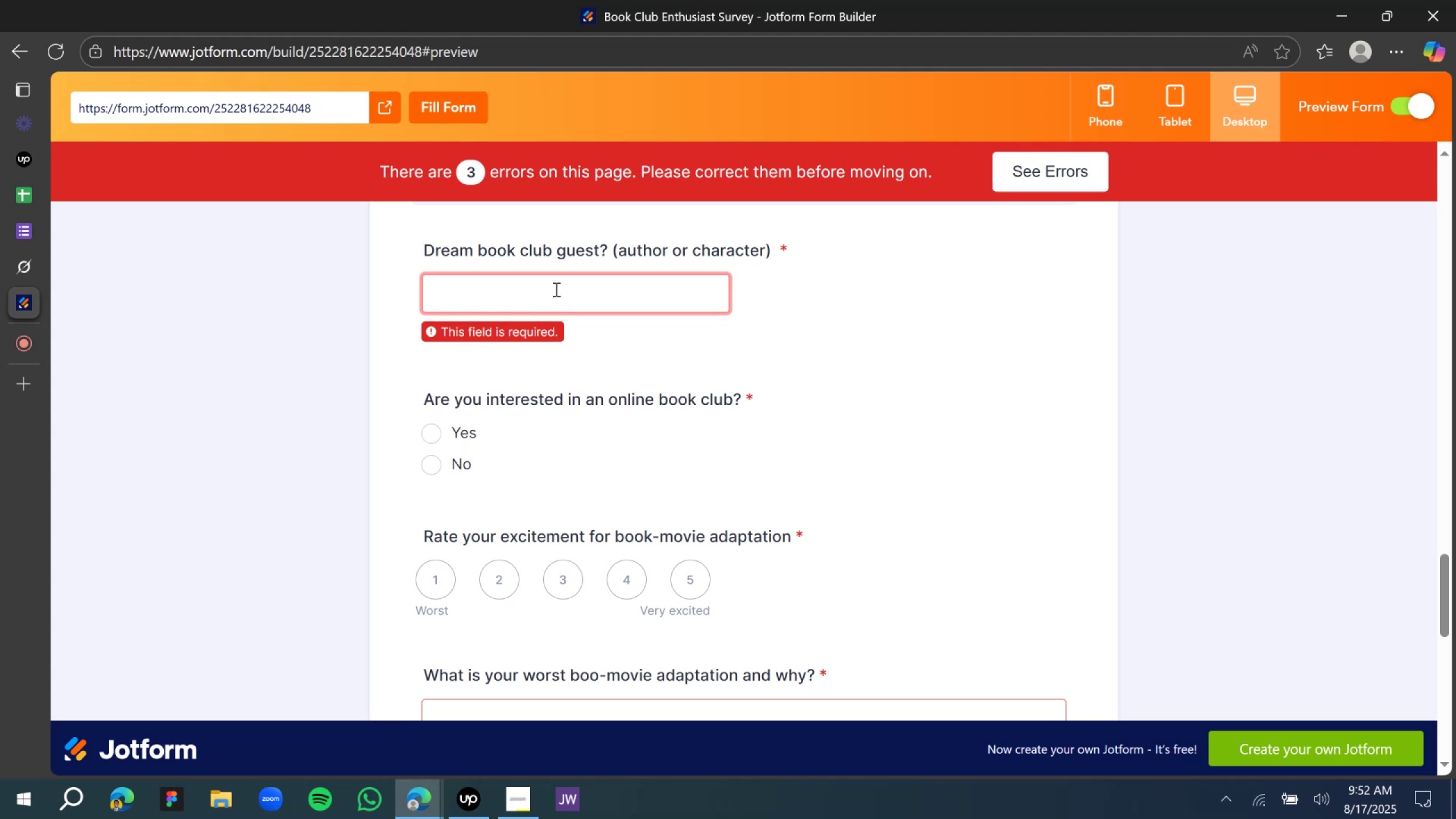 
left_click([555, 284])
 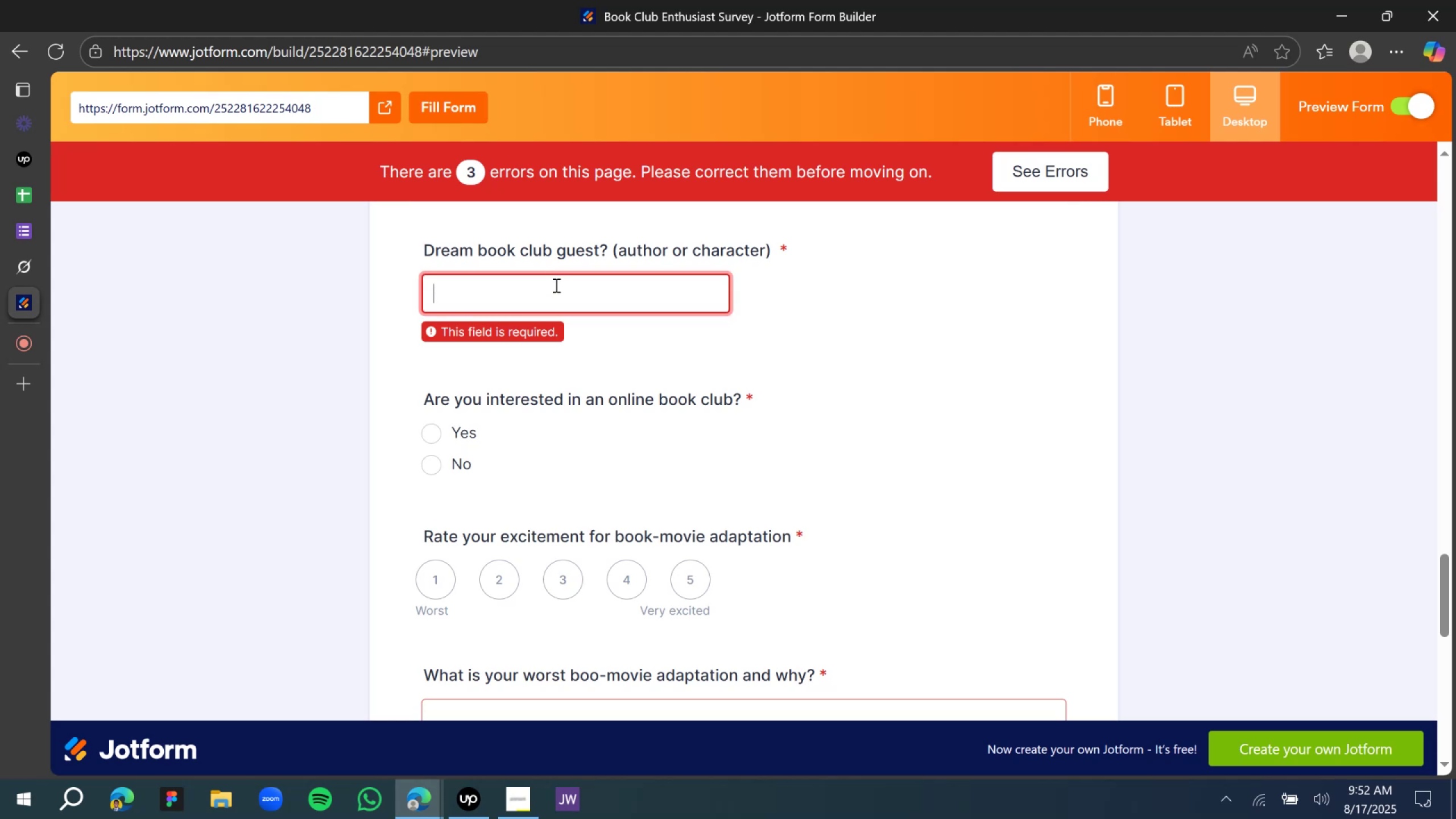 
type(anilla kin)
 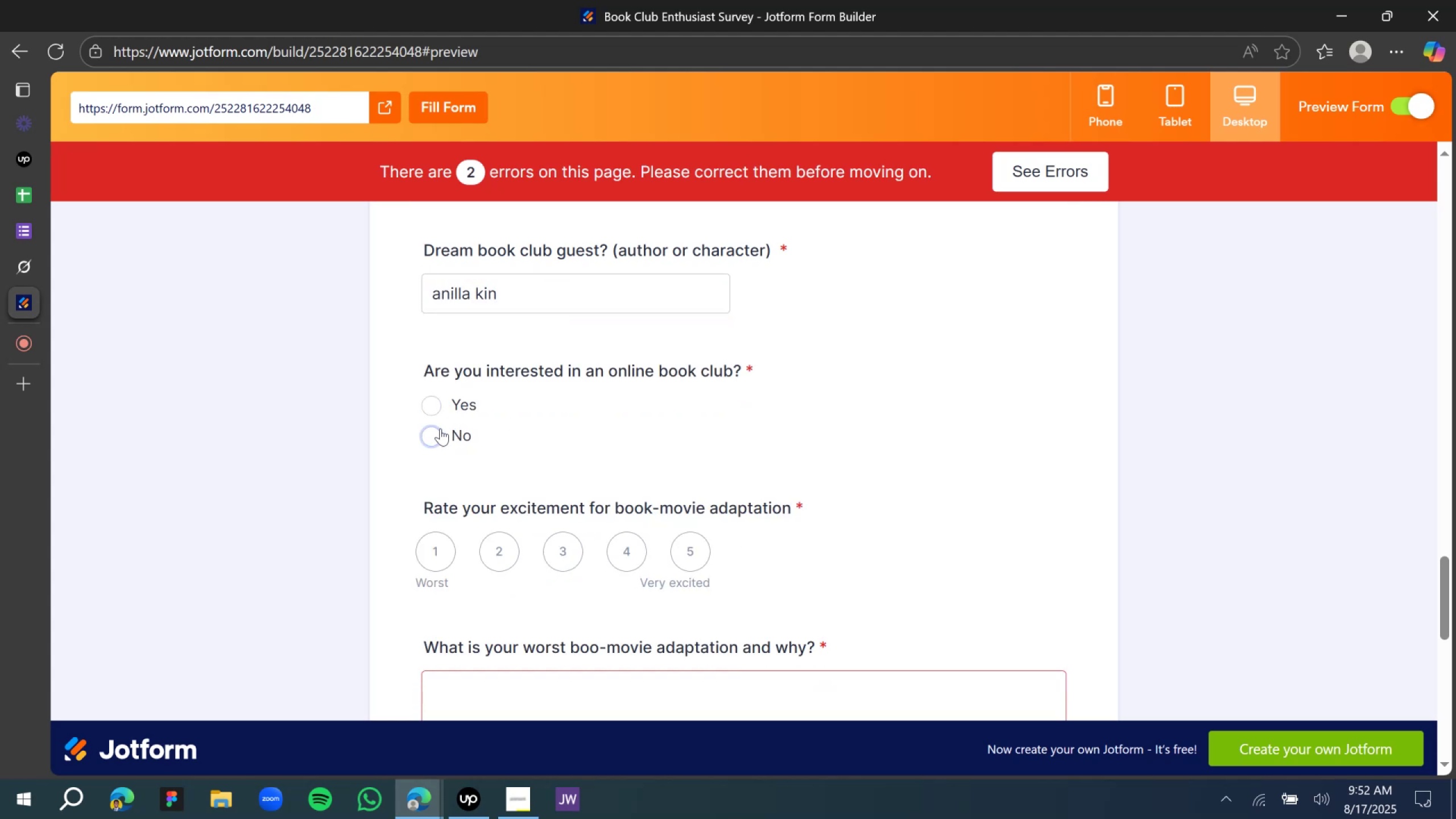 
left_click([443, 405])
 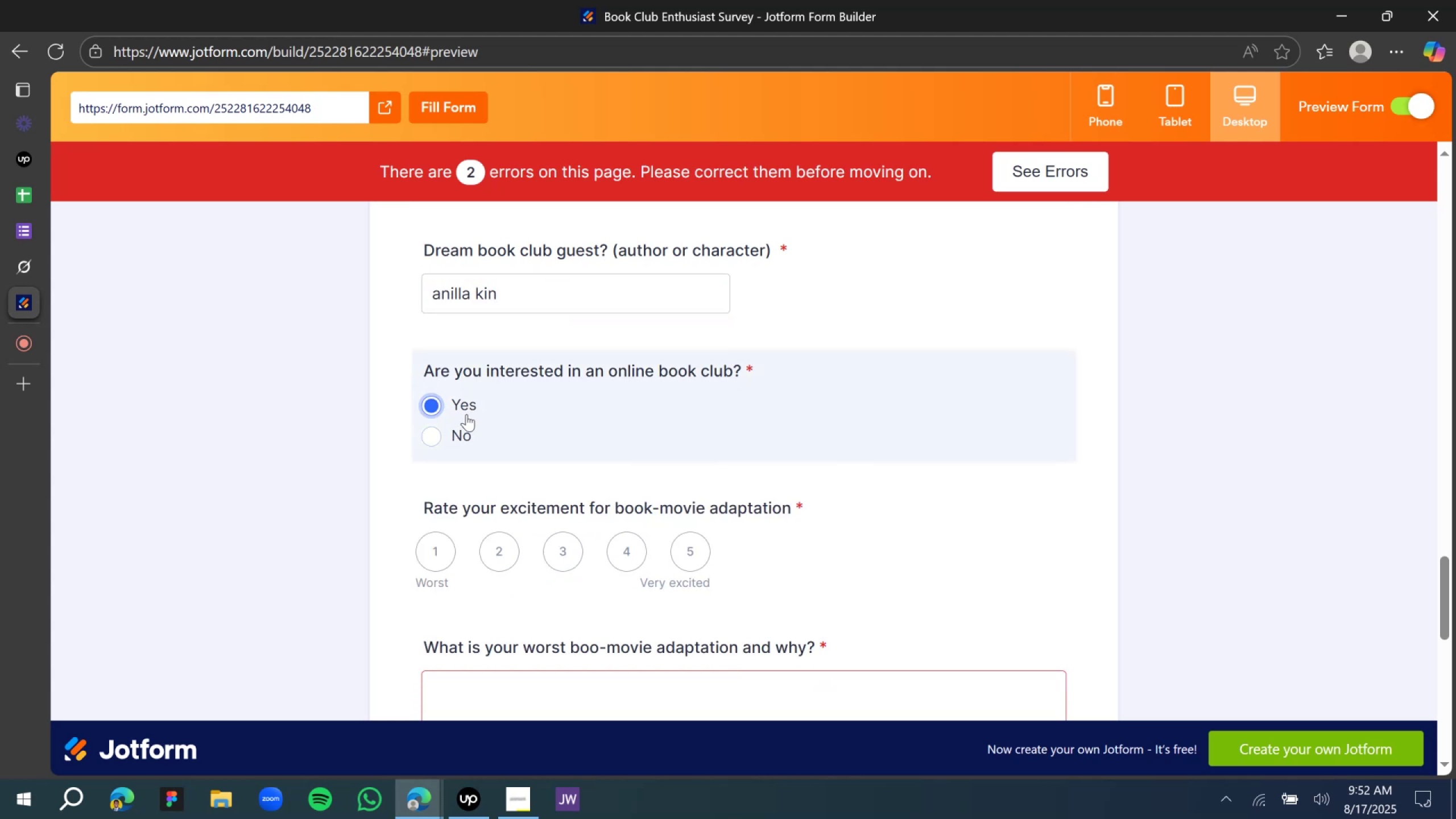 
scroll: coordinate [652, 418], scroll_direction: down, amount: 3.0
 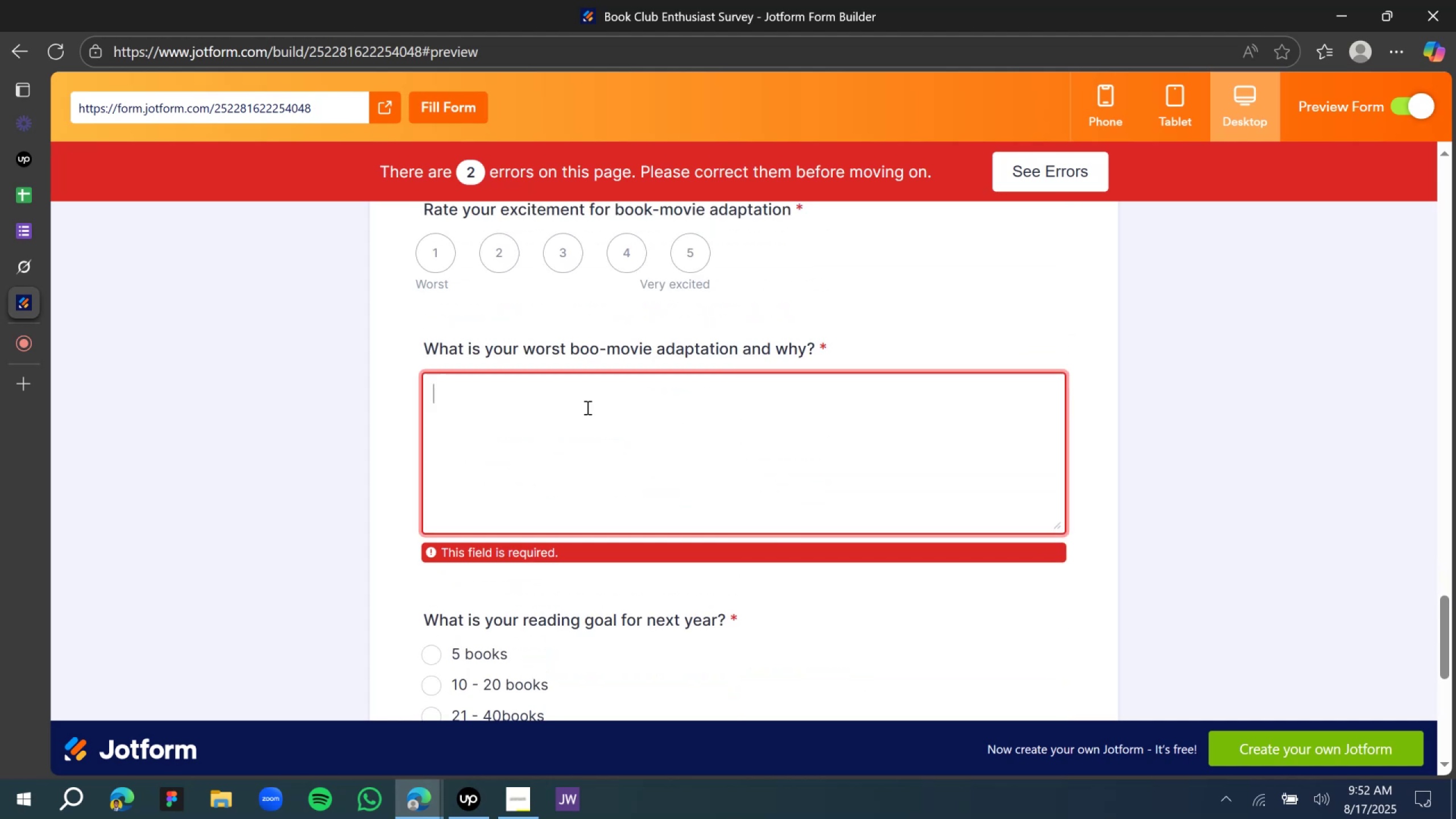 
left_click([586, 407])
 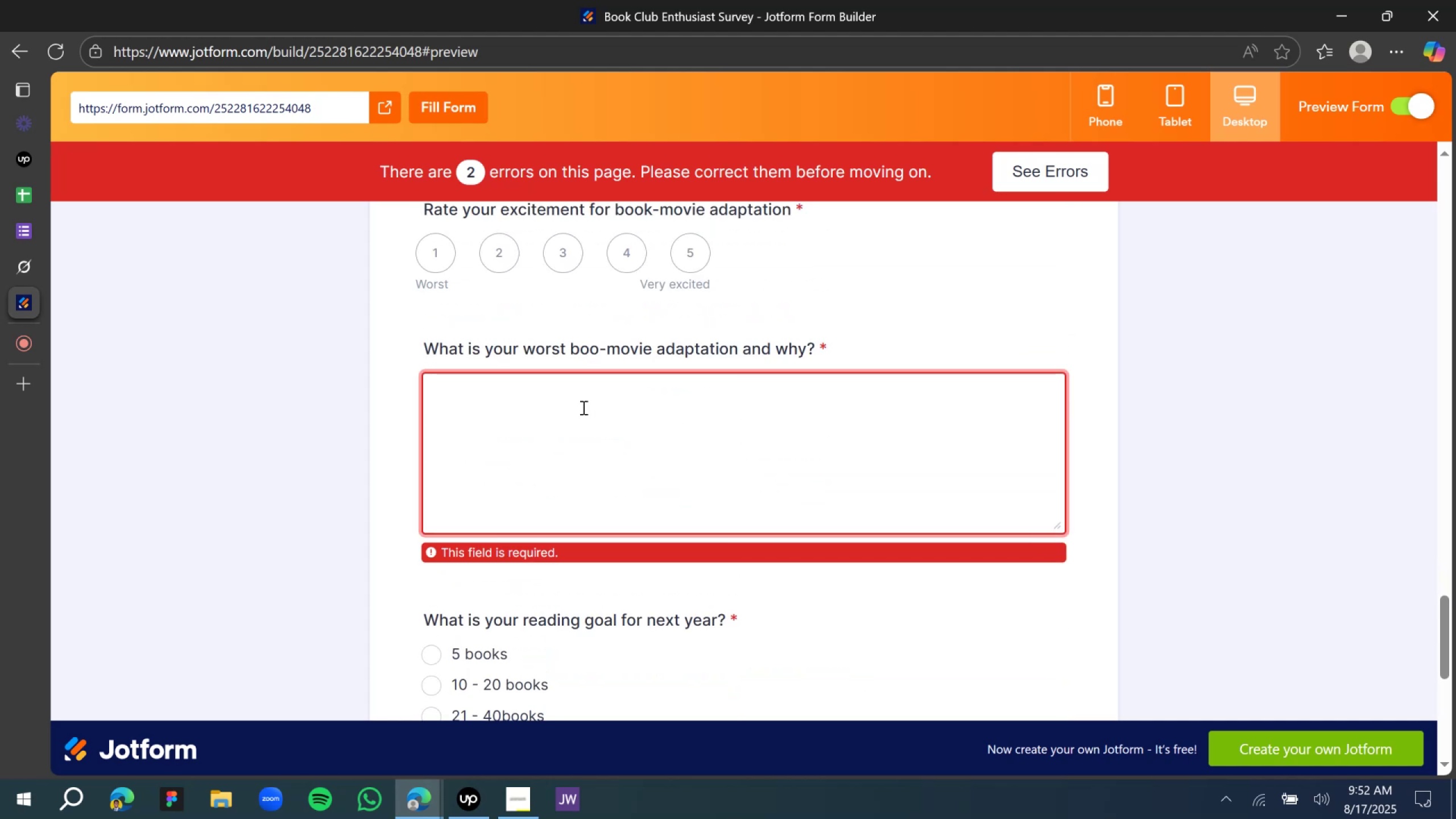 
type(jjo)
 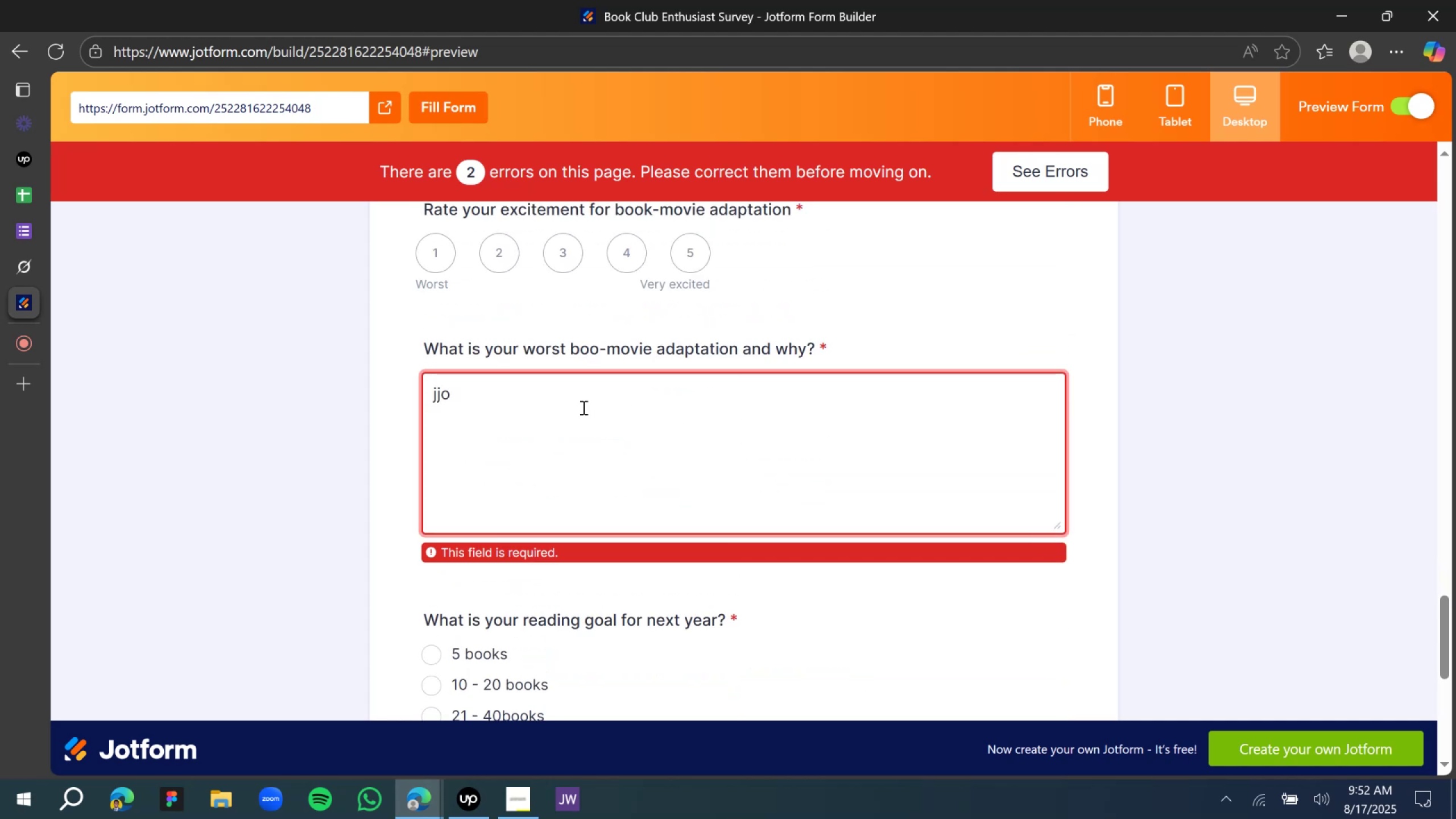 
scroll: coordinate [582, 427], scroll_direction: down, amount: 4.0
 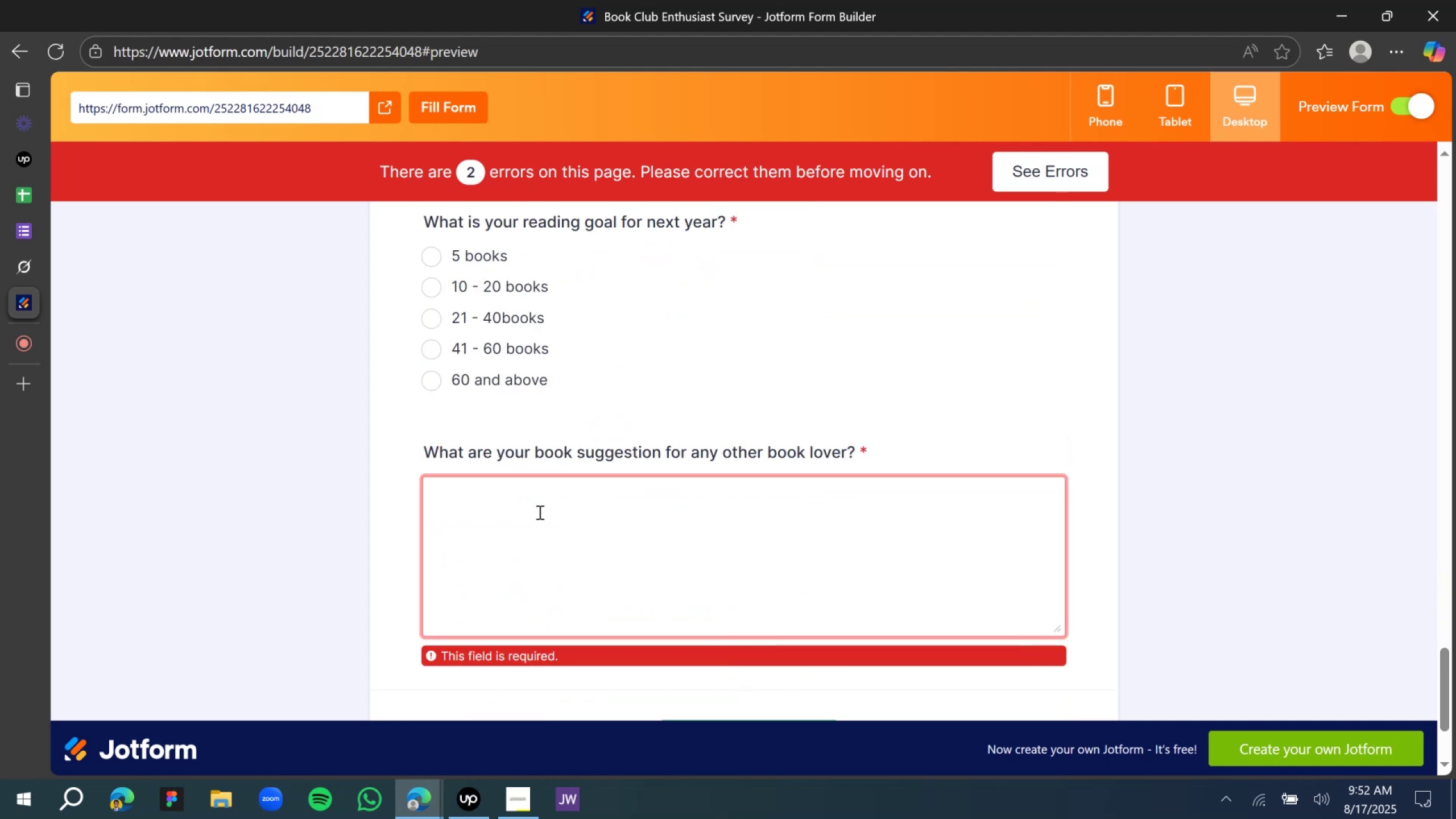 
left_click([539, 512])
 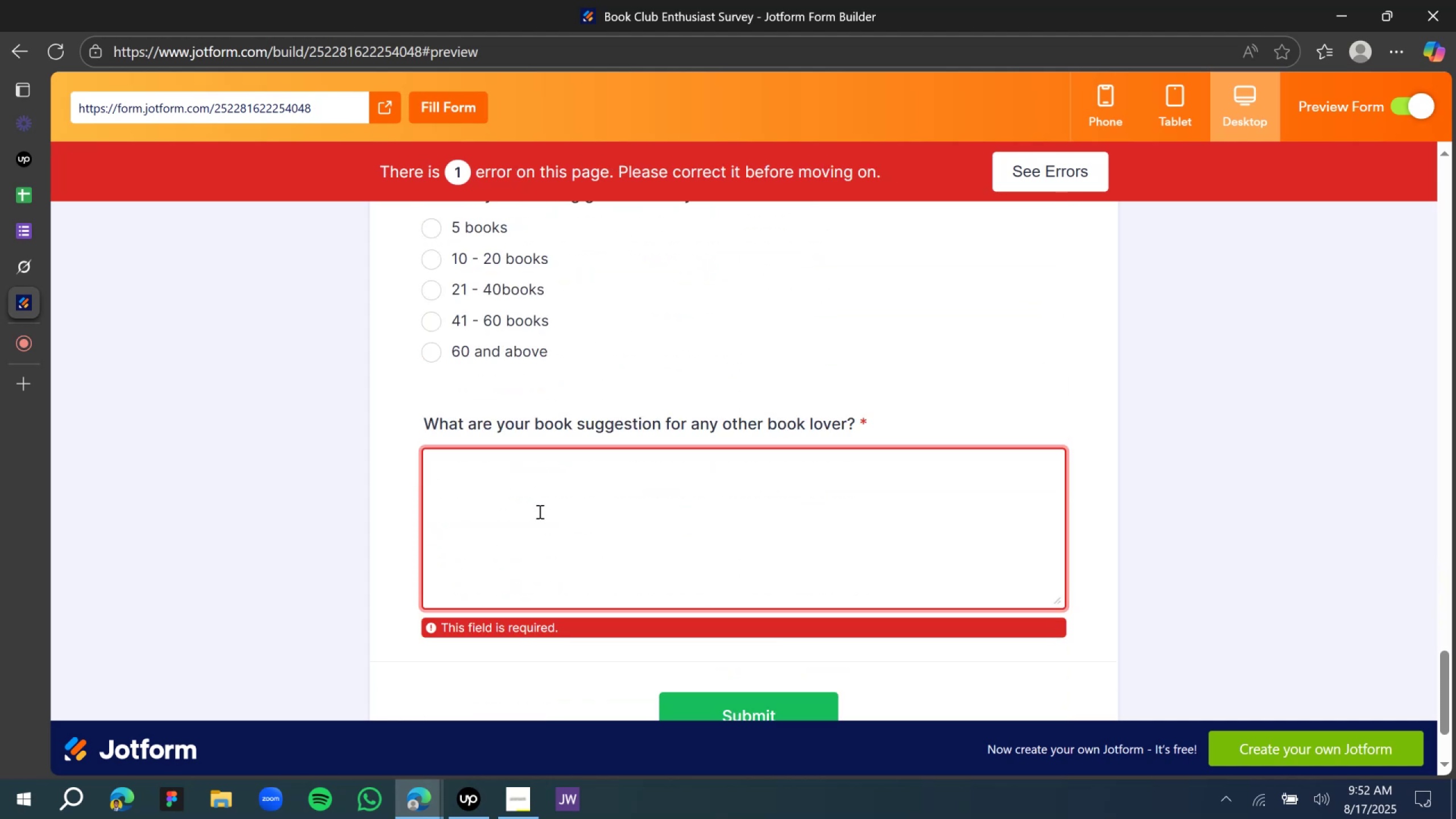 
type(sdfghjkl;')
 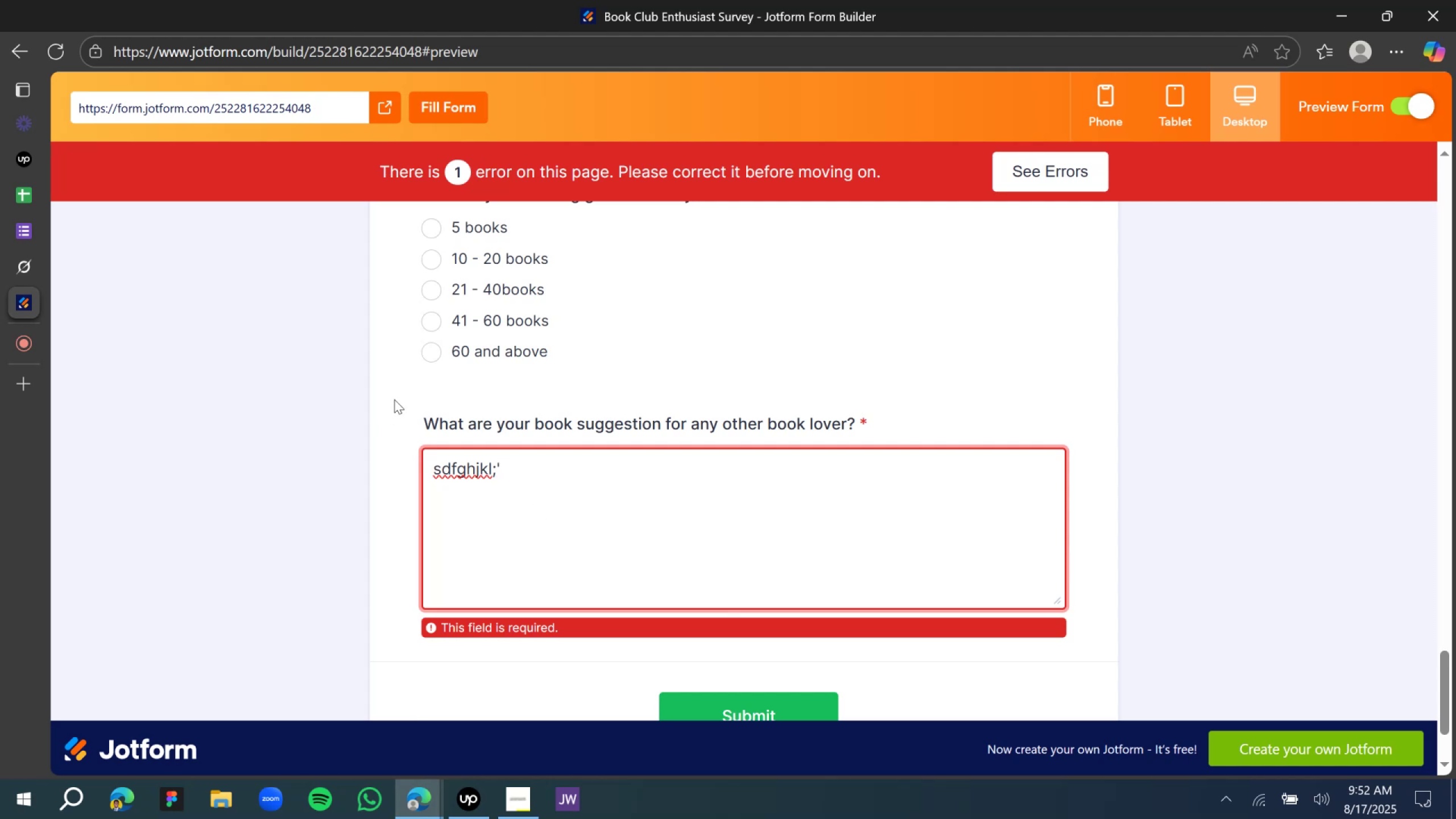 
left_click([414, 391])
 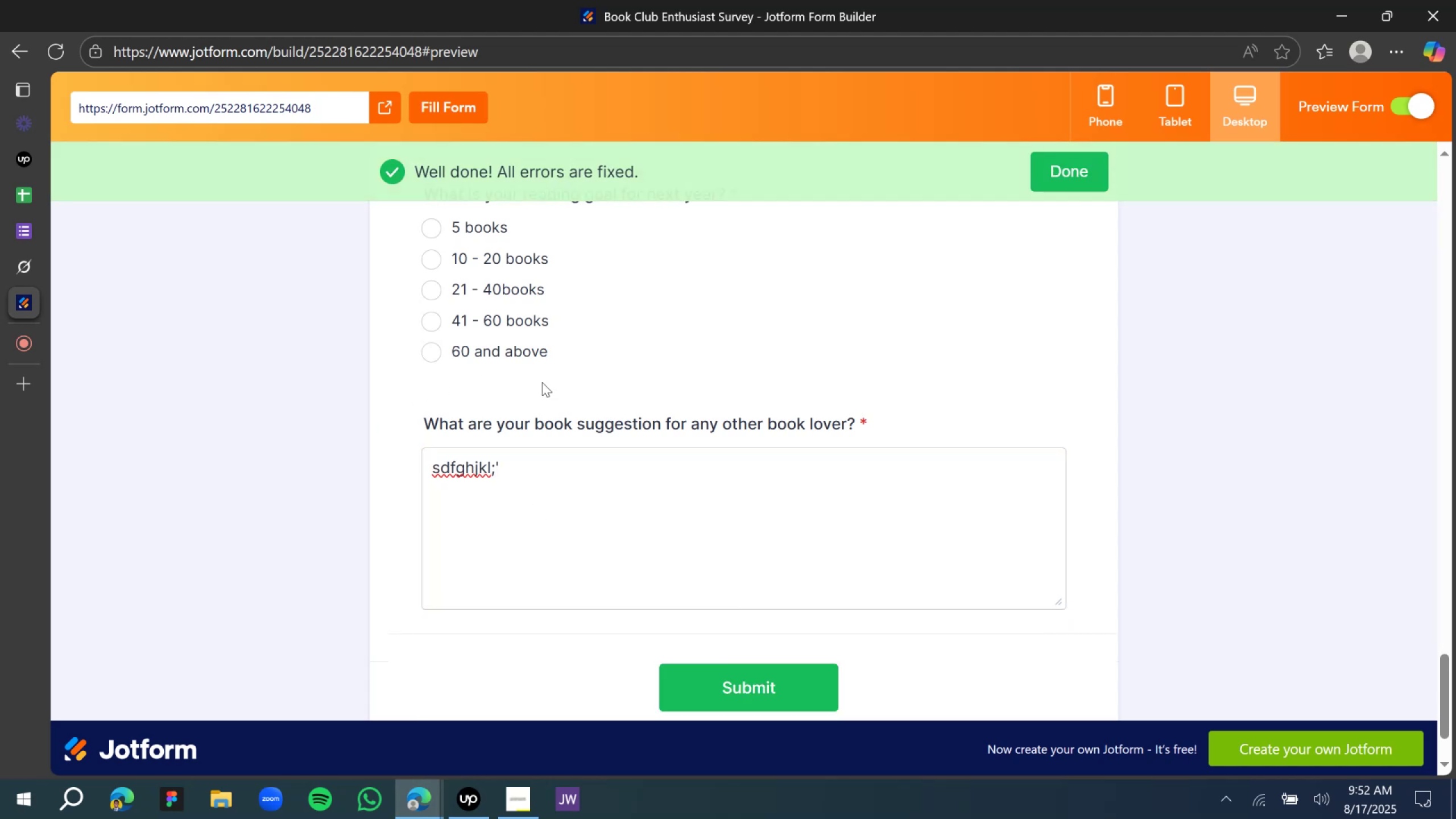 
scroll: coordinate [542, 382], scroll_direction: up, amount: 4.0
 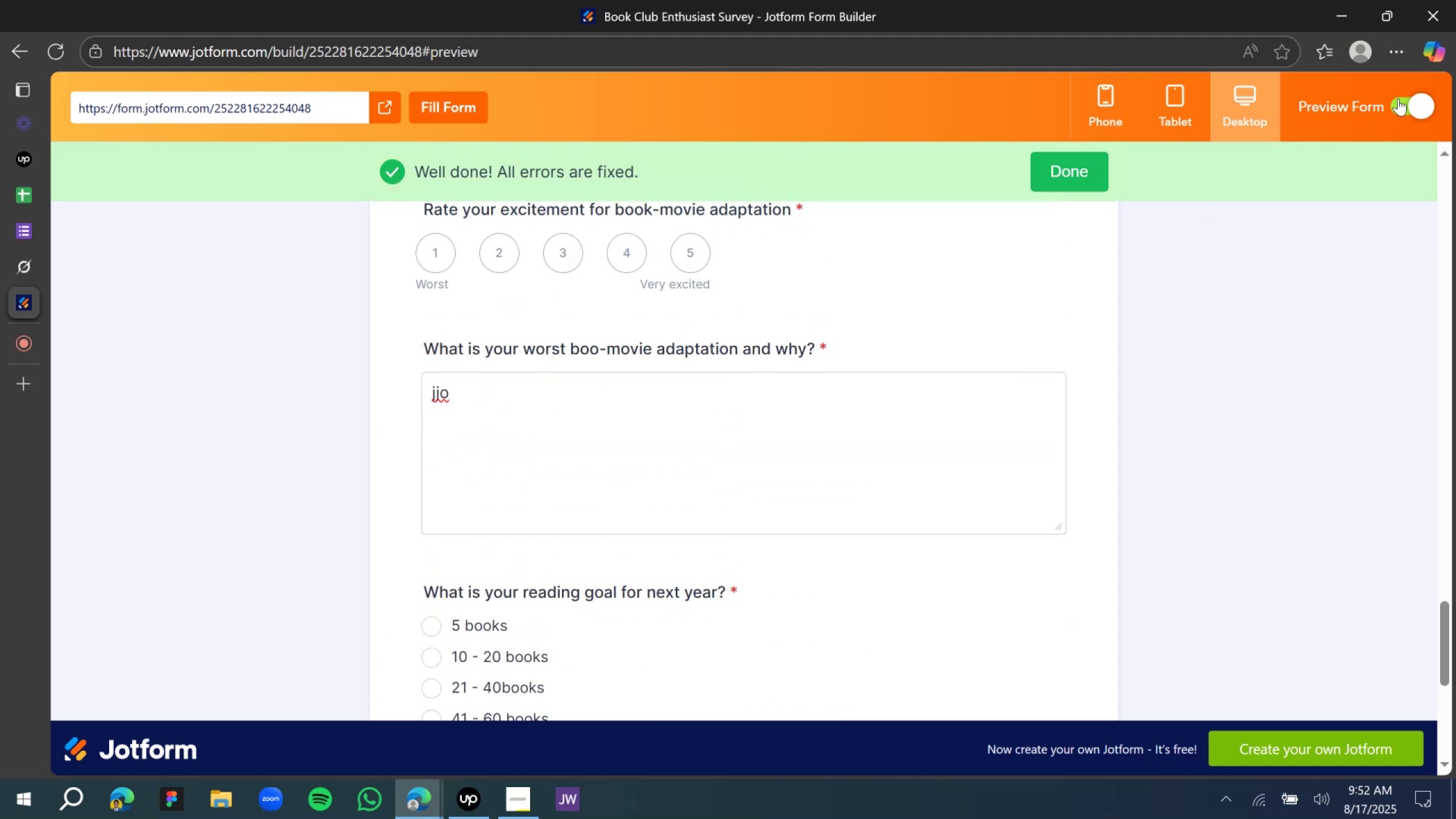 
left_click([1414, 108])
 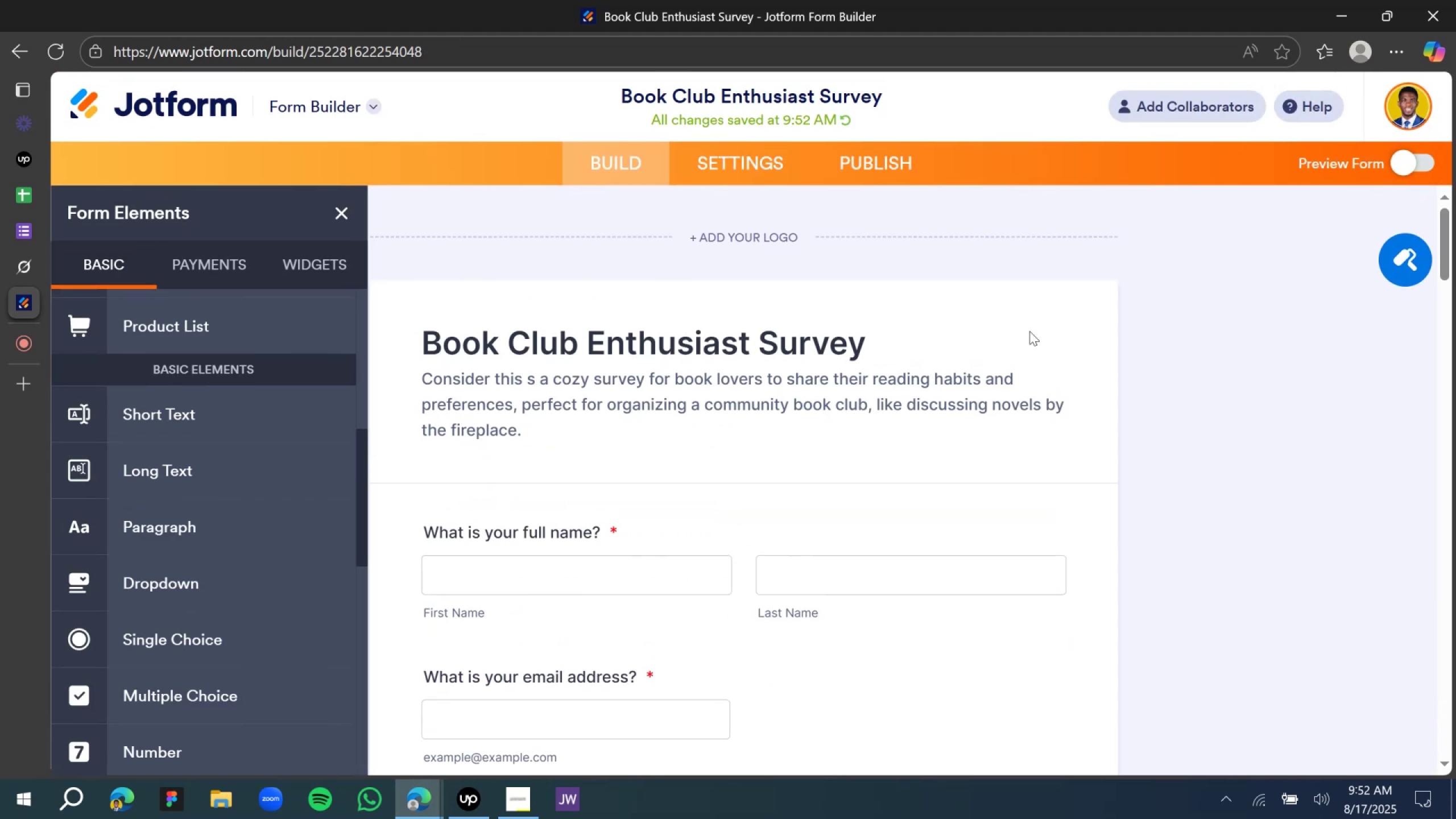 
scroll: coordinate [538, 471], scroll_direction: down, amount: 25.0
 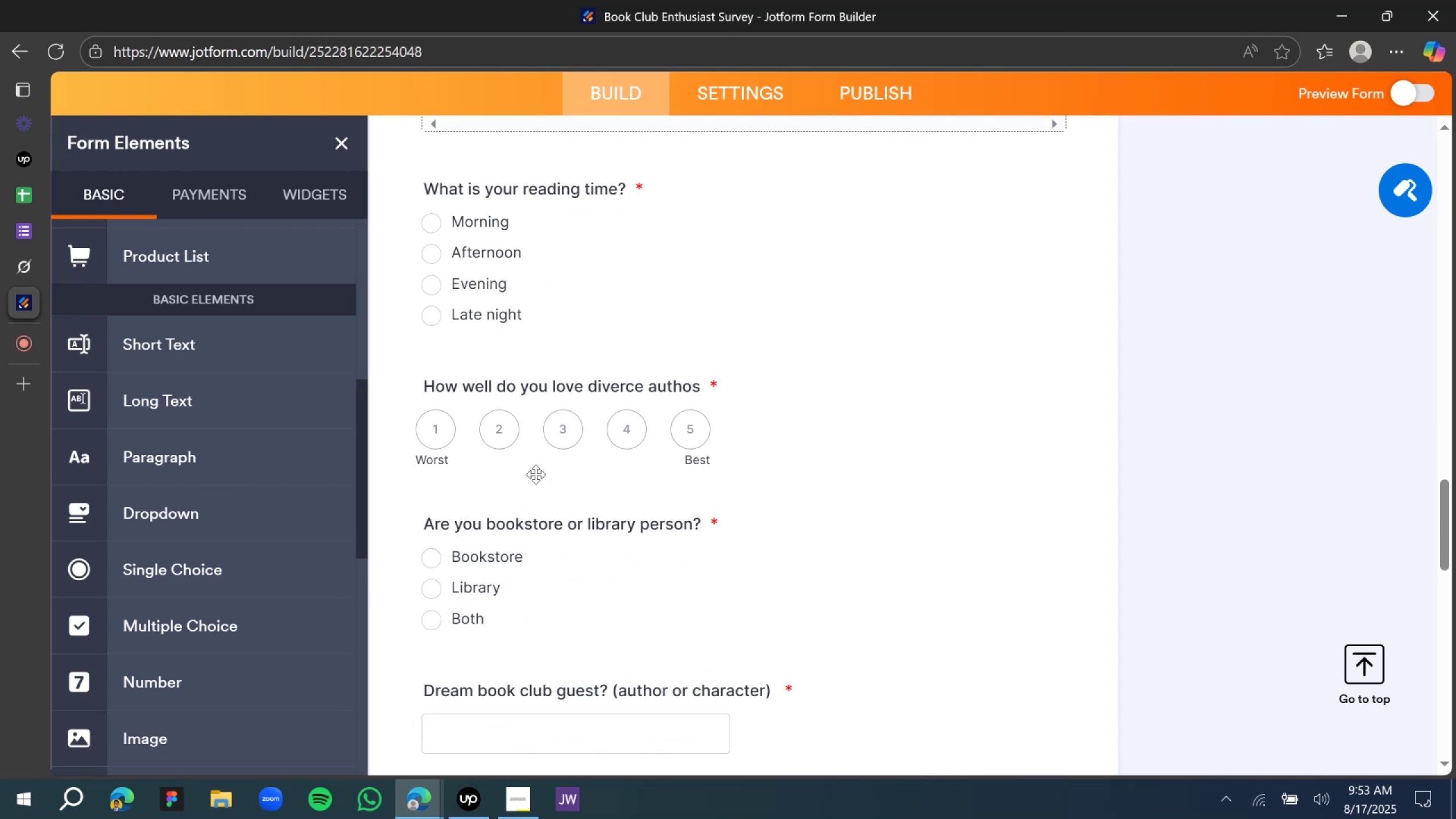 
scroll: coordinate [502, 436], scroll_direction: down, amount: 12.0
 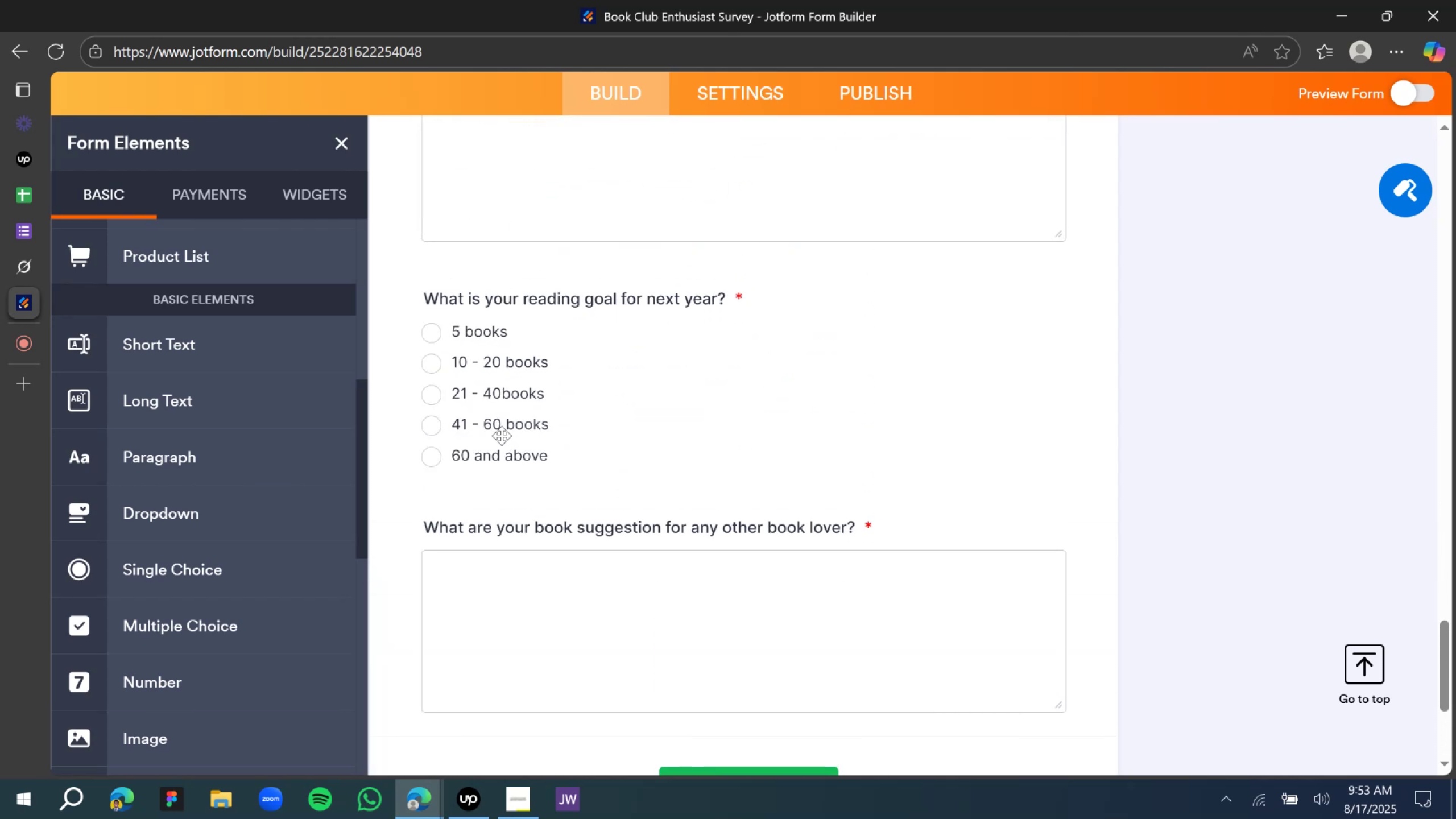 
scroll: coordinate [503, 414], scroll_direction: up, amount: 3.0
 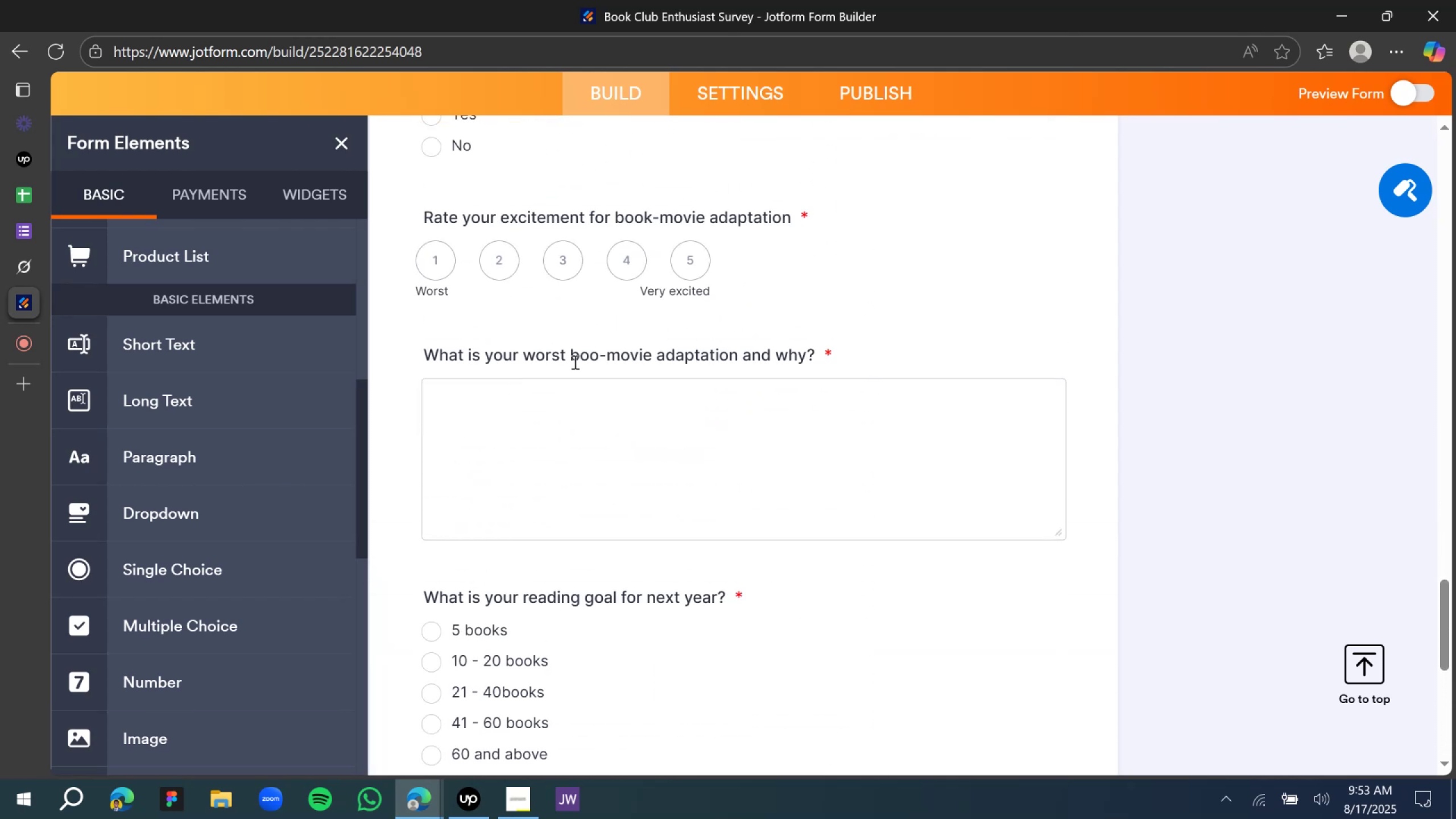 
left_click([573, 356])
 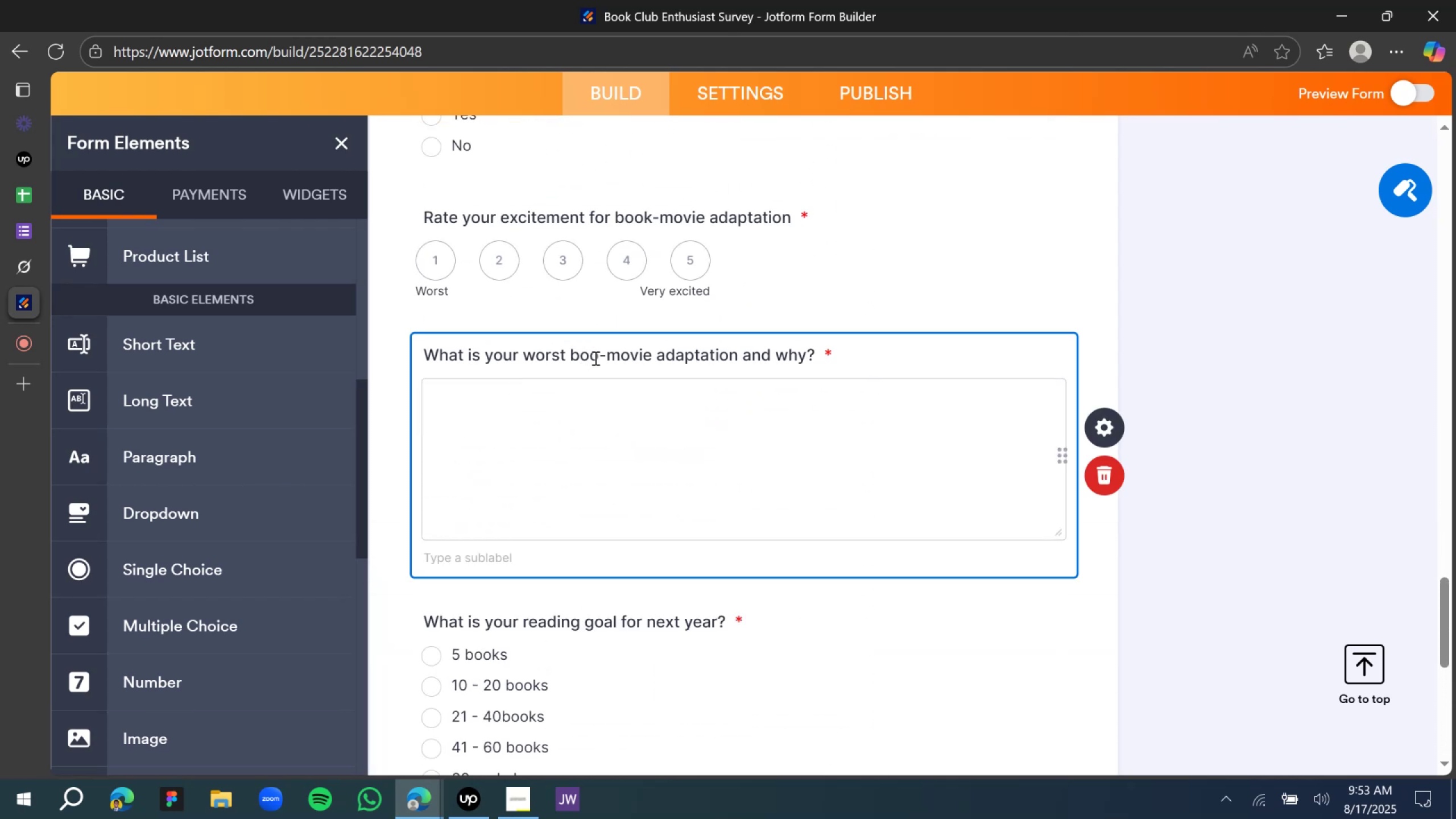 
left_click([594, 358])
 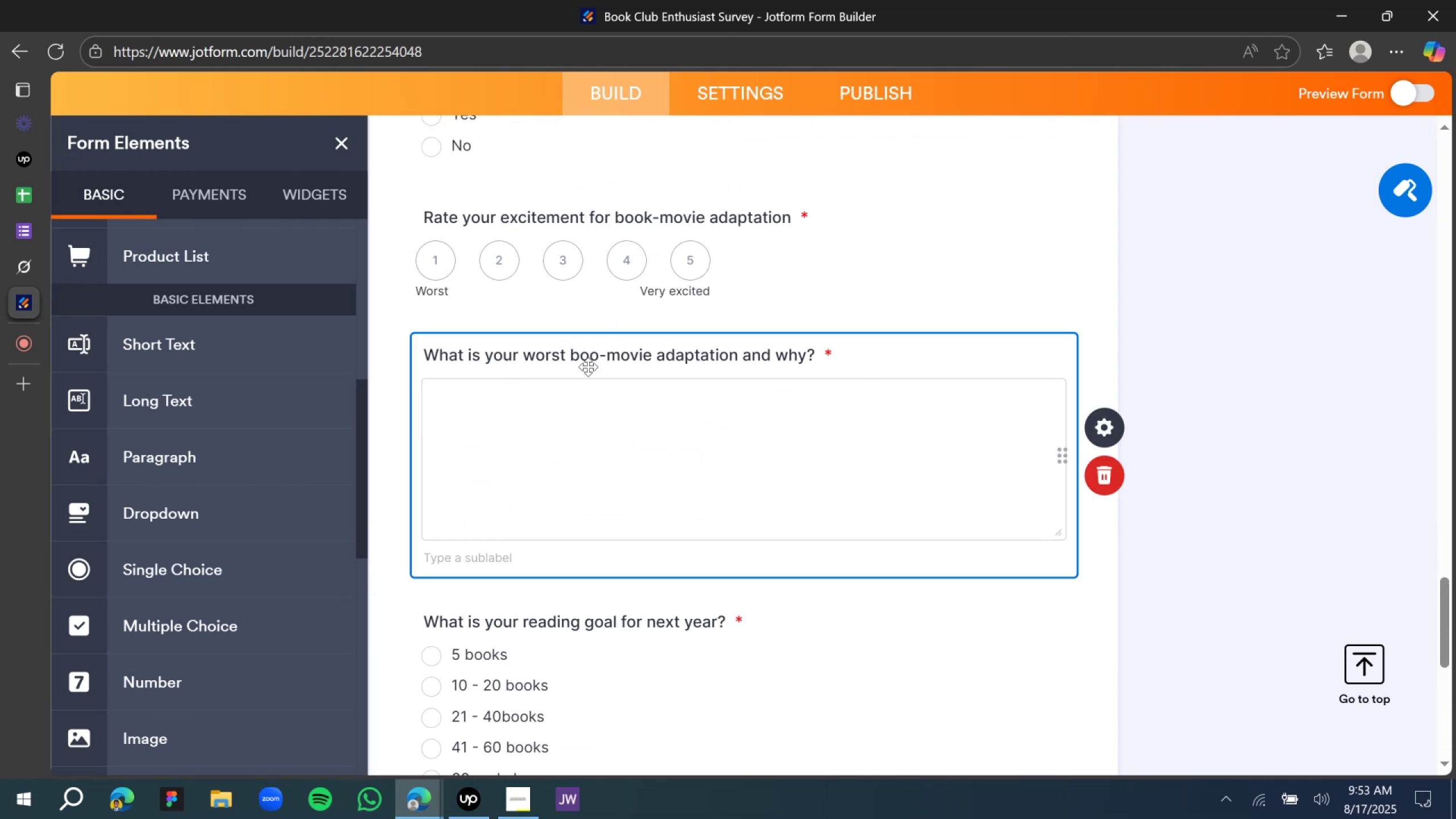 
key(ArrowRight)
 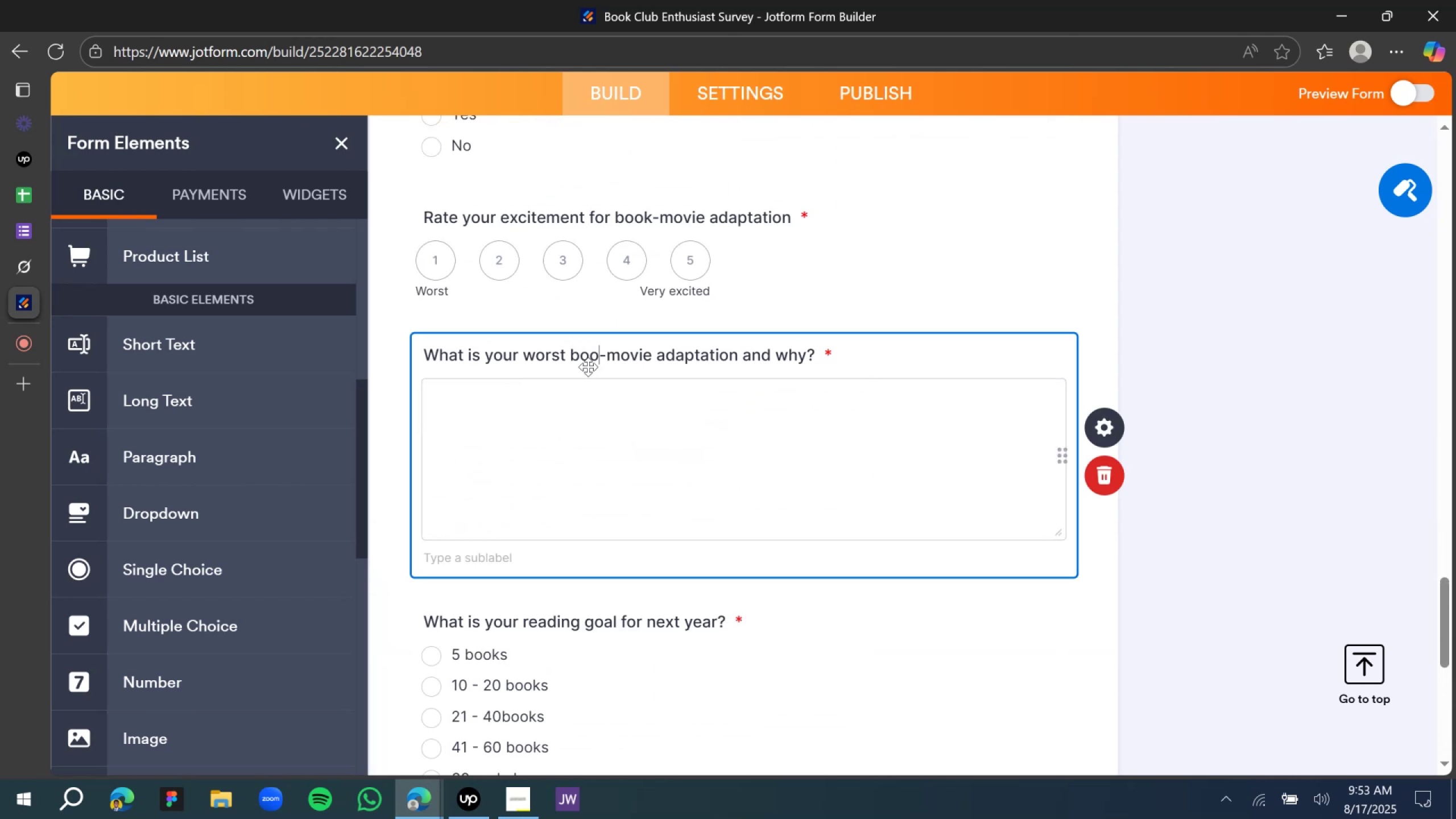 
key(K)
 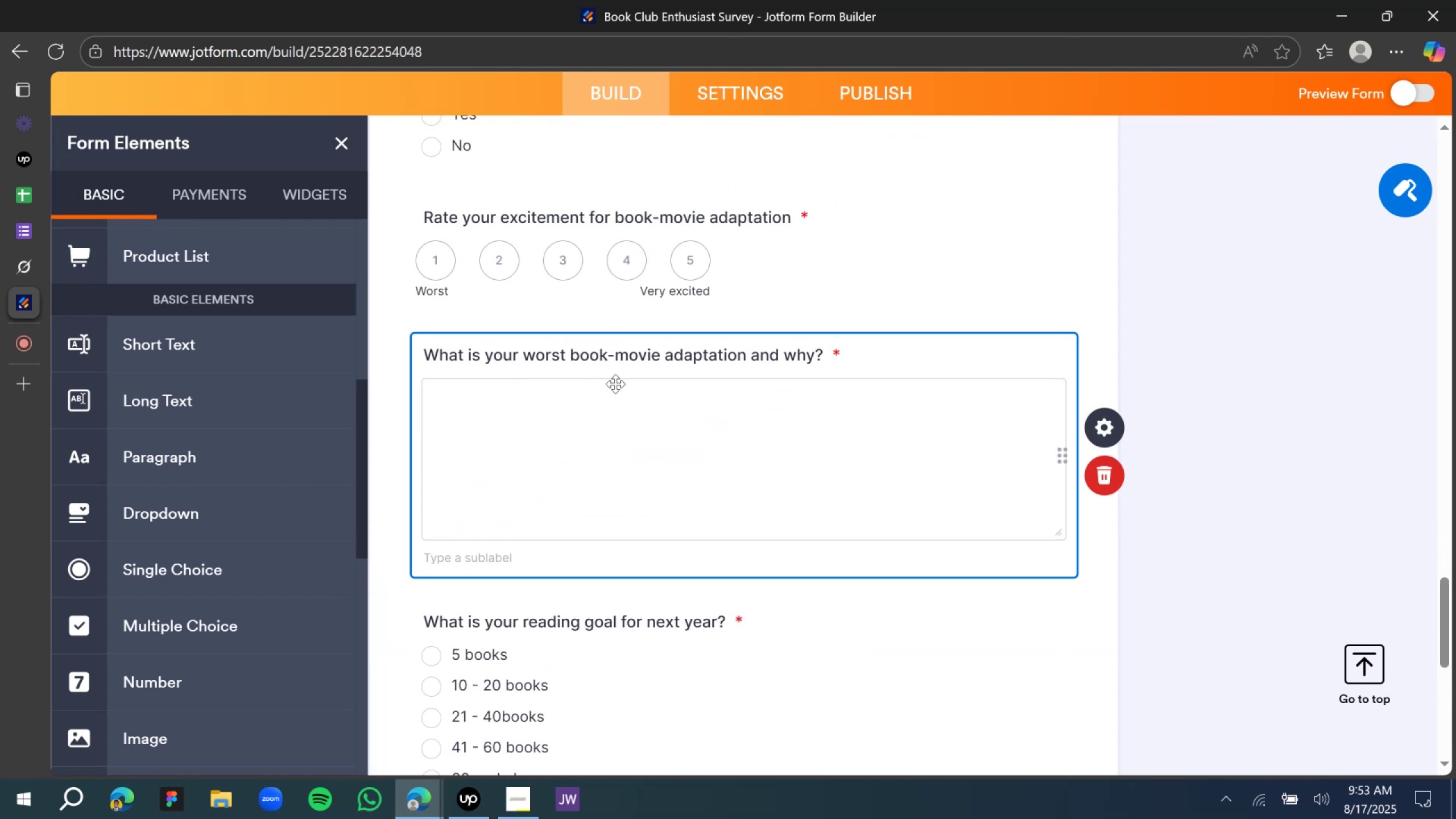 
scroll: coordinate [632, 381], scroll_direction: up, amount: 29.0
 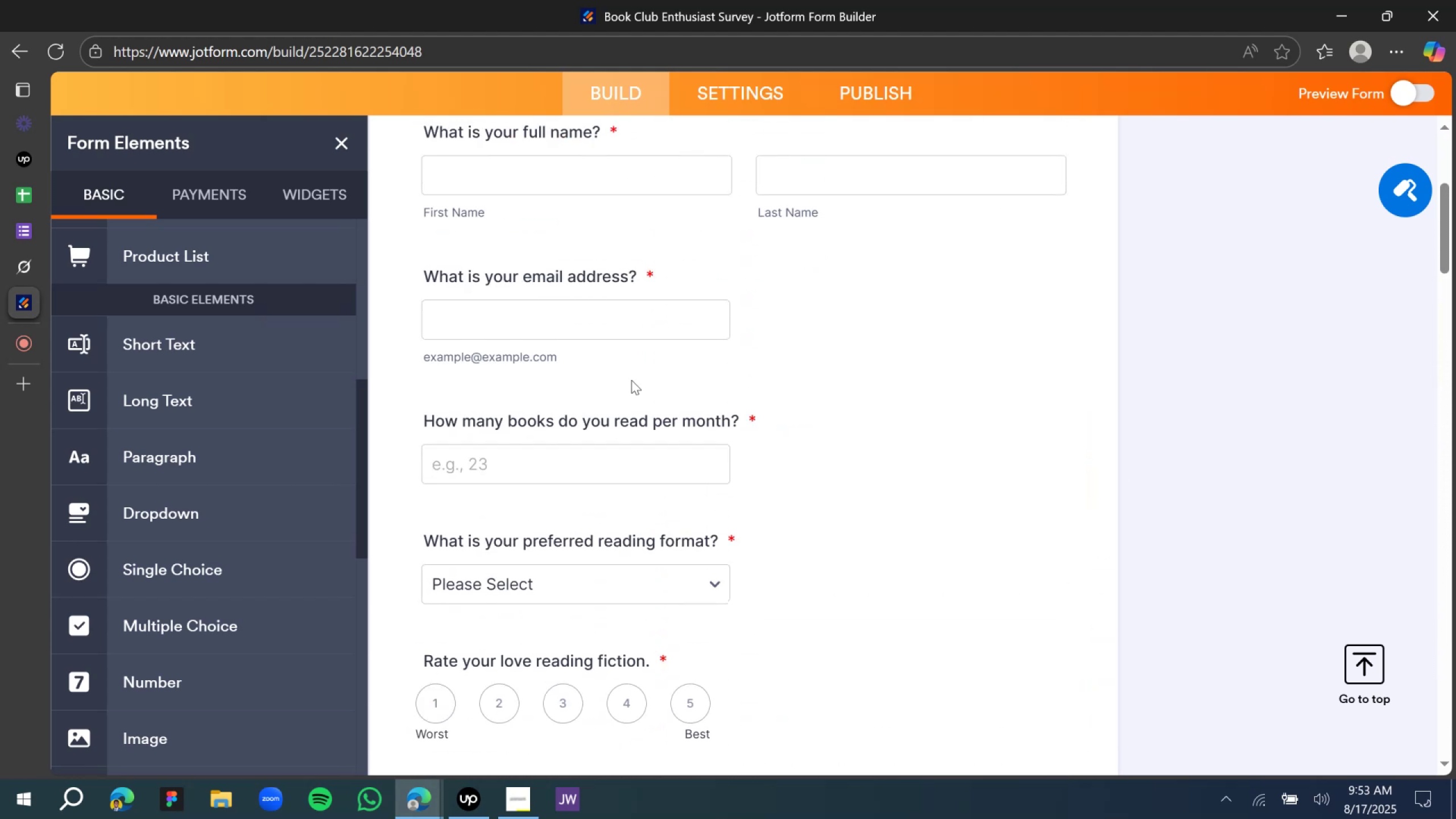 
scroll: coordinate [610, 456], scroll_direction: up, amount: 2.0
 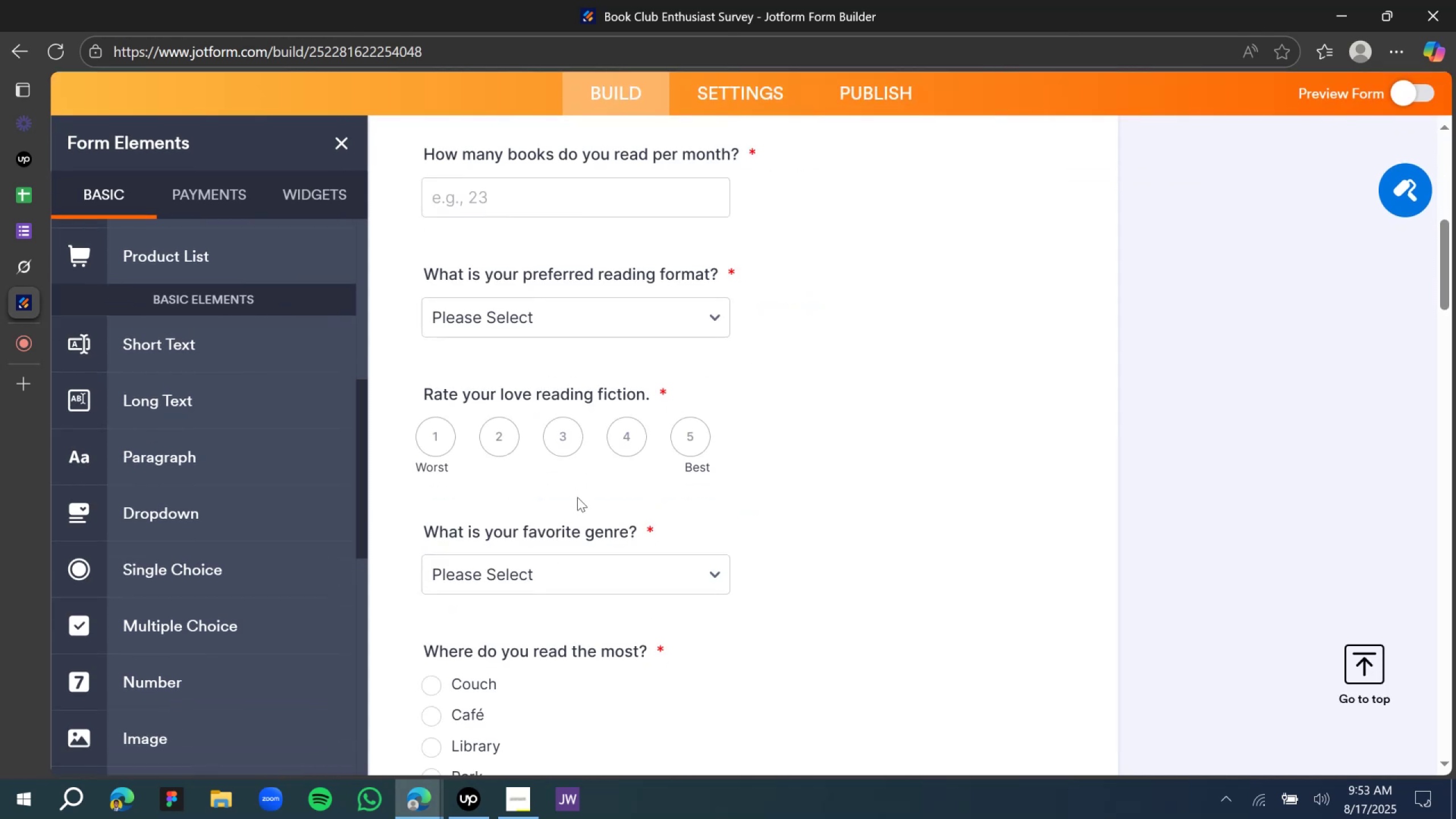 
scroll: coordinate [546, 586], scroll_direction: down, amount: 6.0
 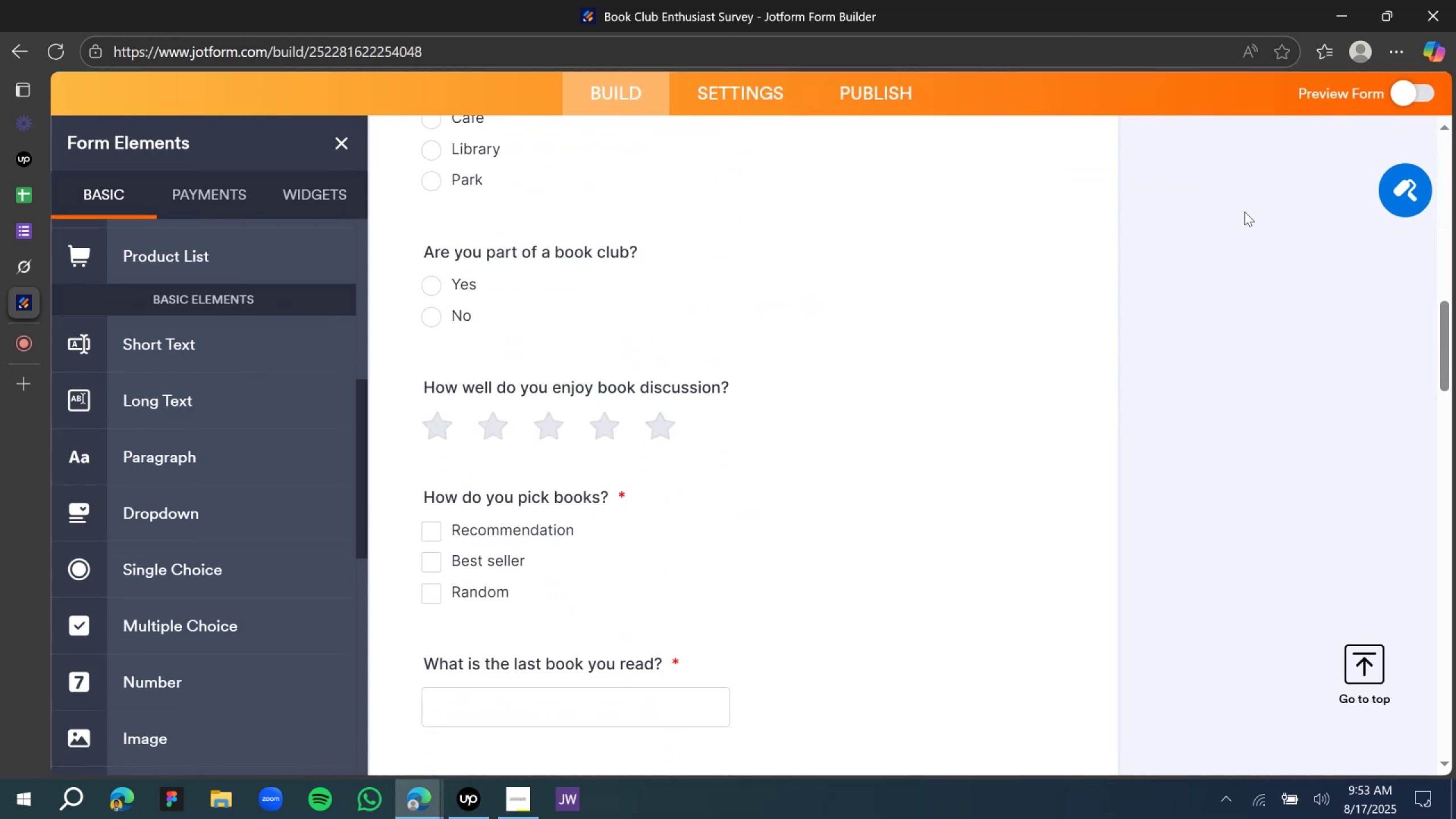 
left_click([1278, 220])
 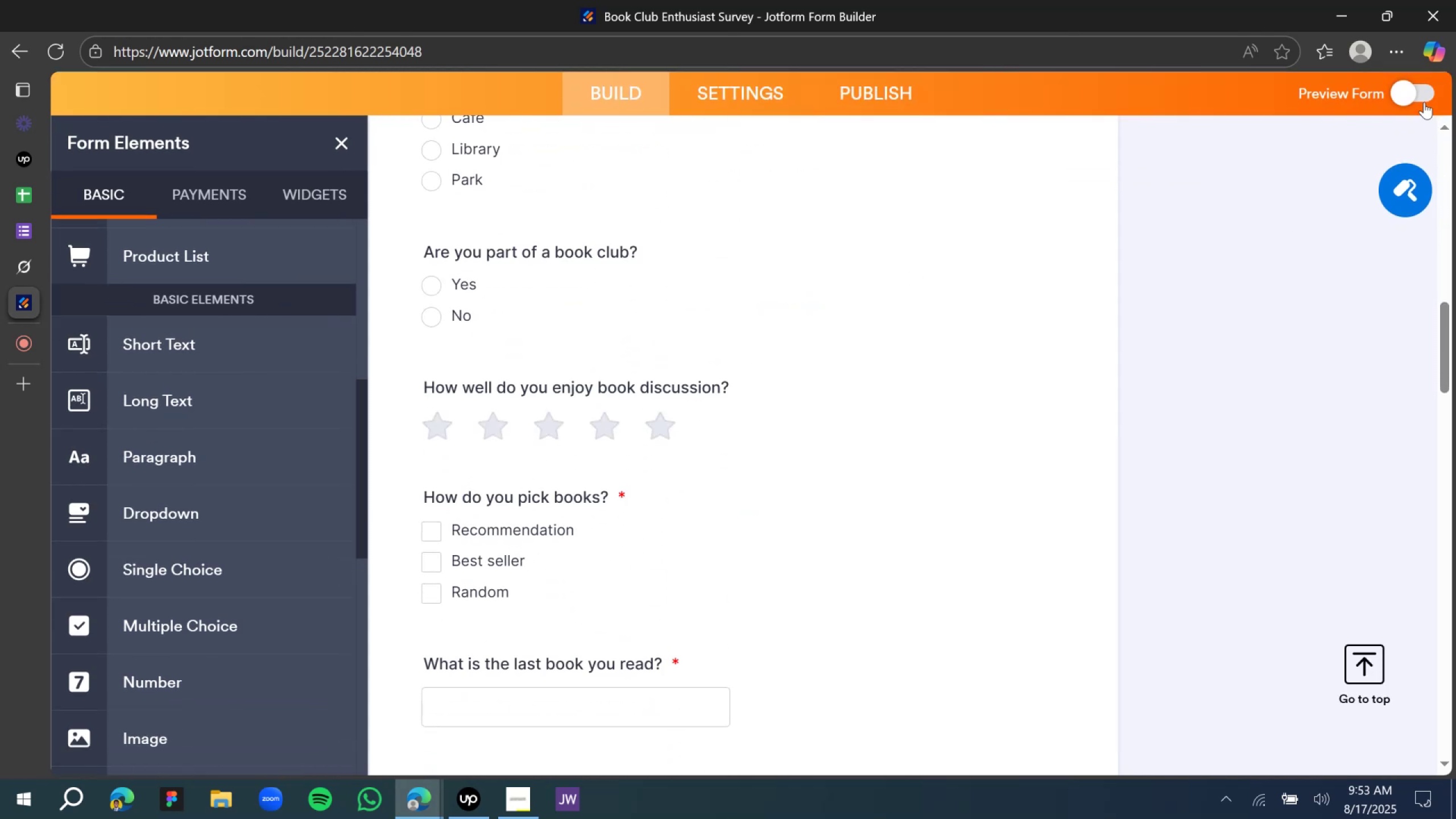 
left_click([1424, 102])
 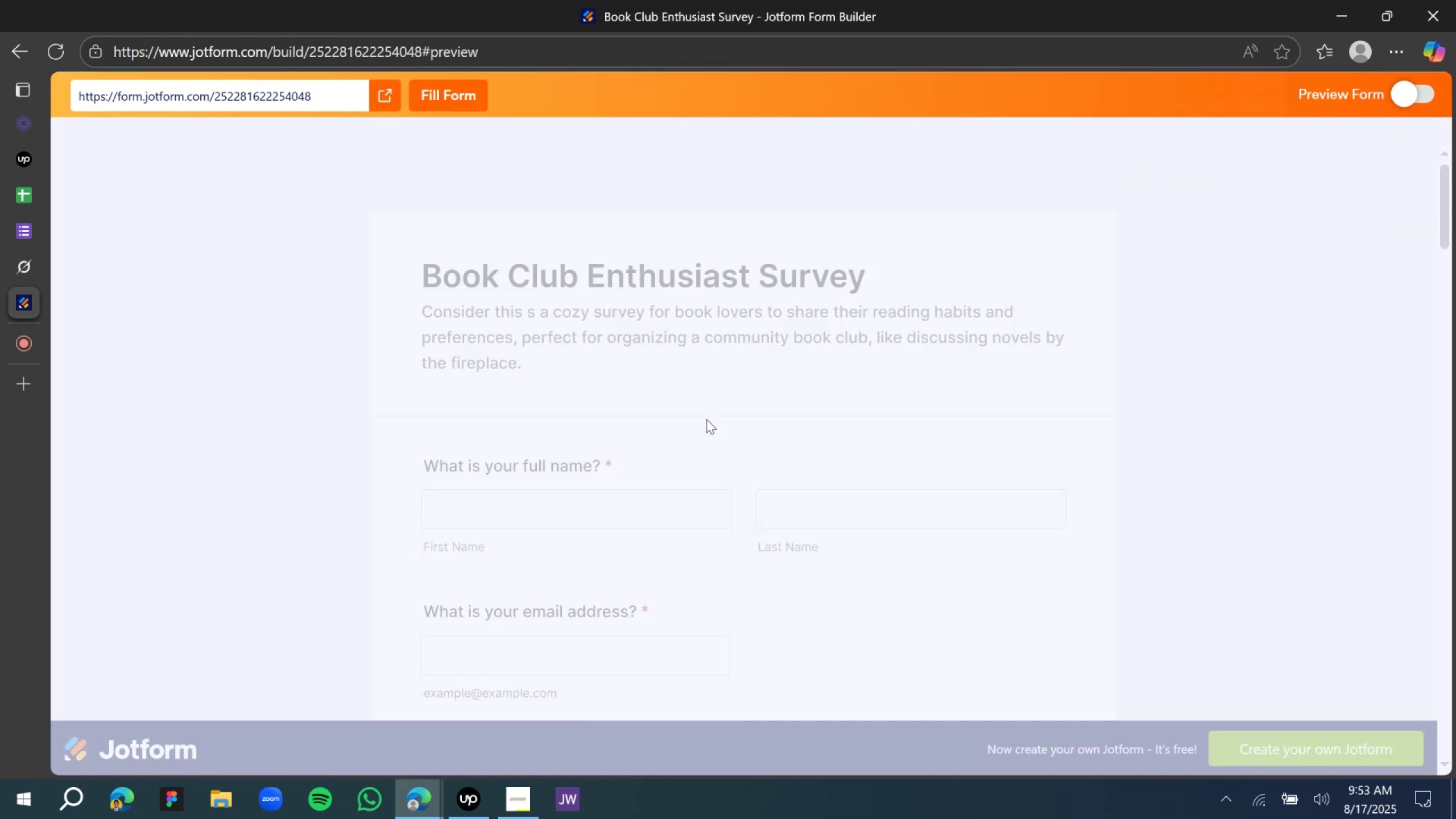 
scroll: coordinate [579, 407], scroll_direction: down, amount: 29.0
 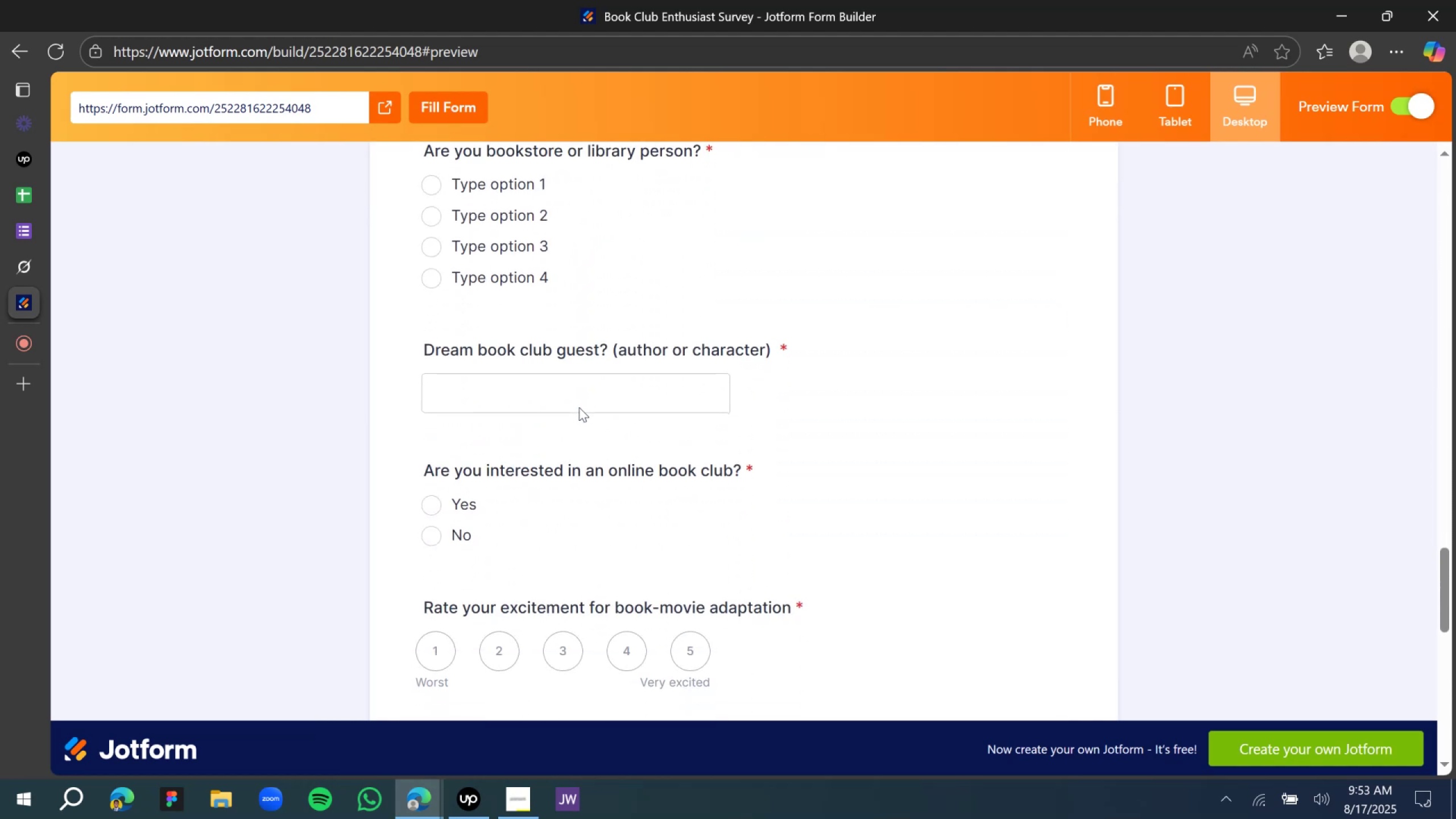 
scroll: coordinate [579, 407], scroll_direction: up, amount: 1.0
 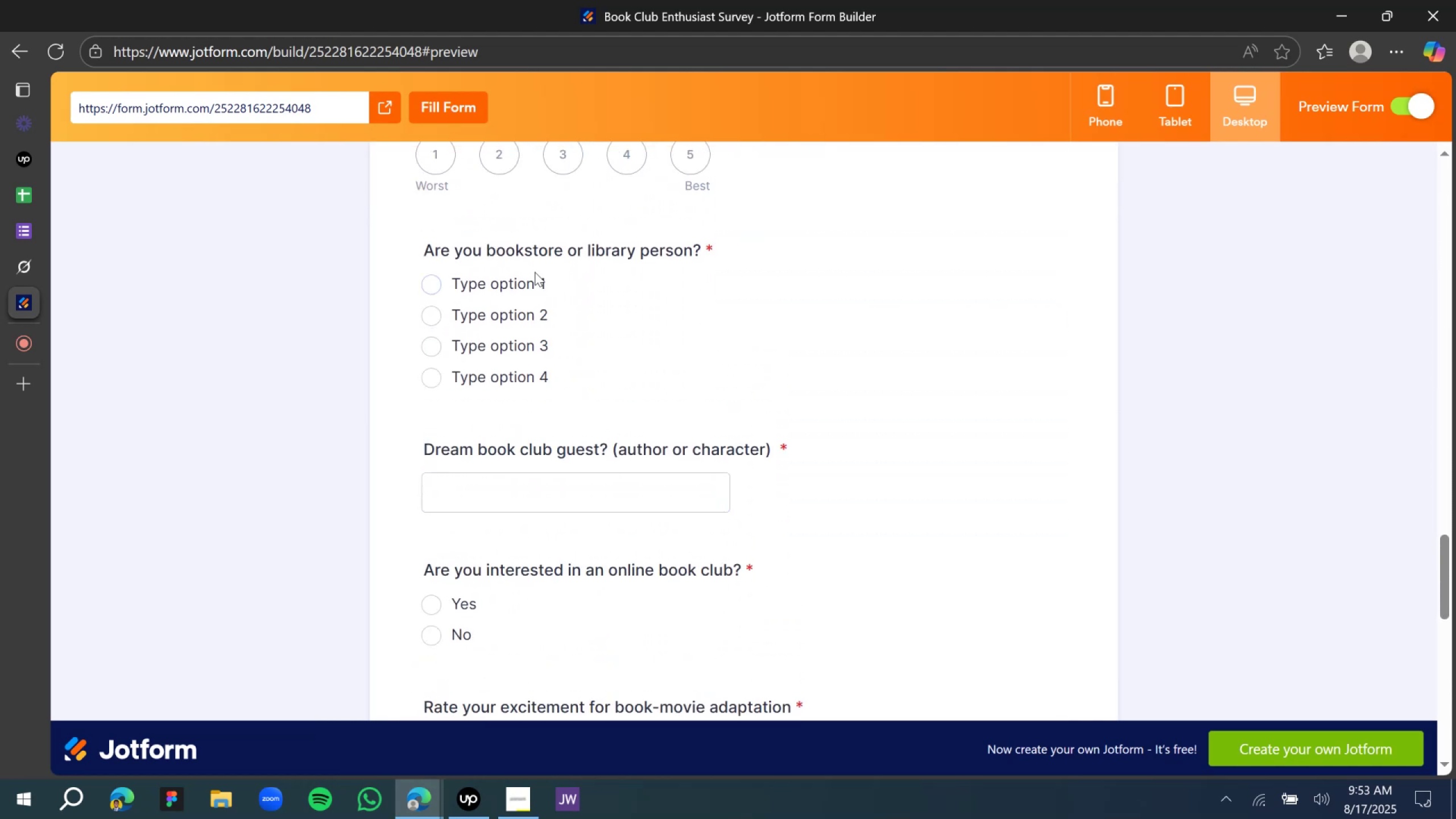 
left_click([535, 272])
 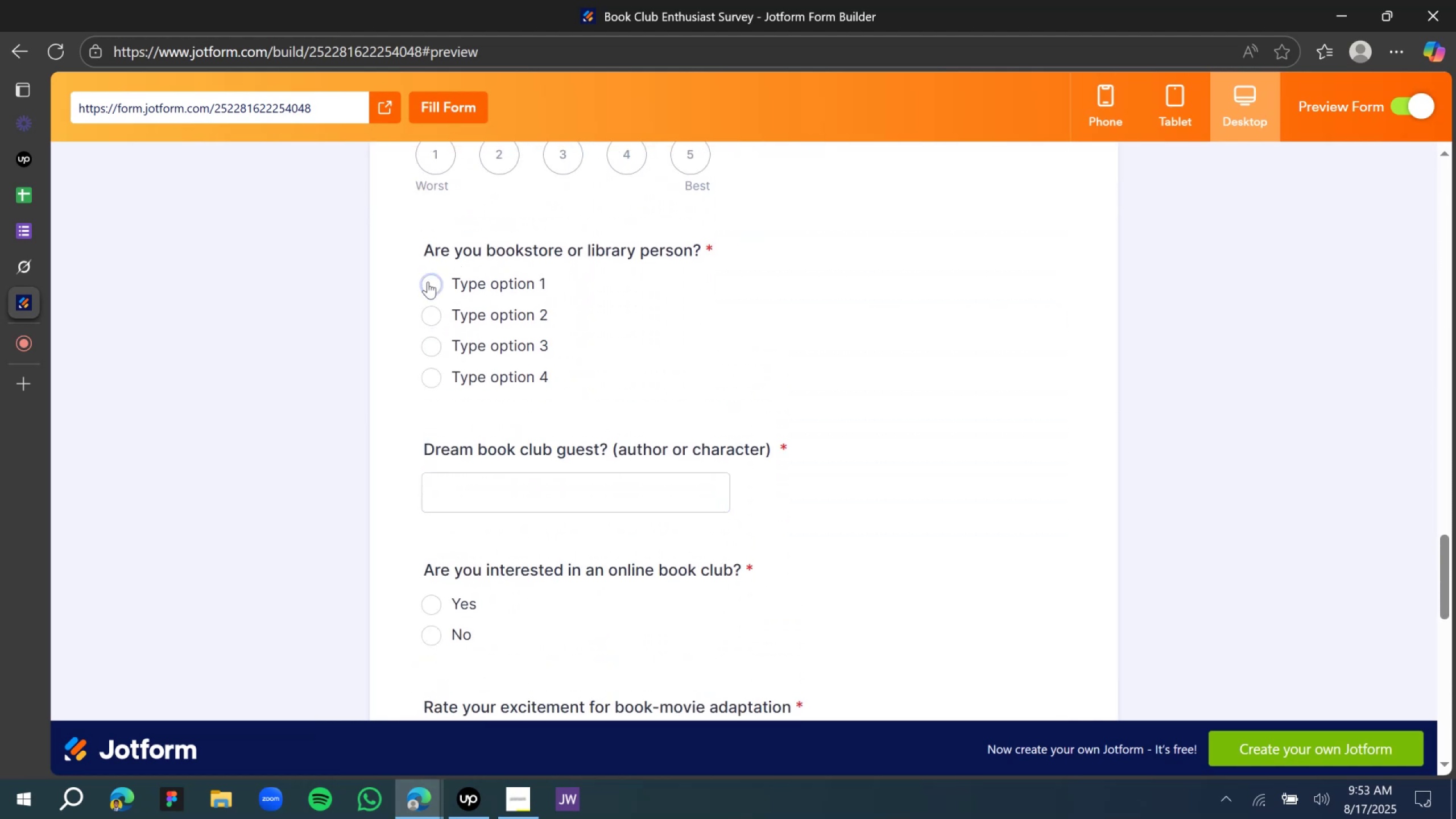 
left_click([426, 288])
 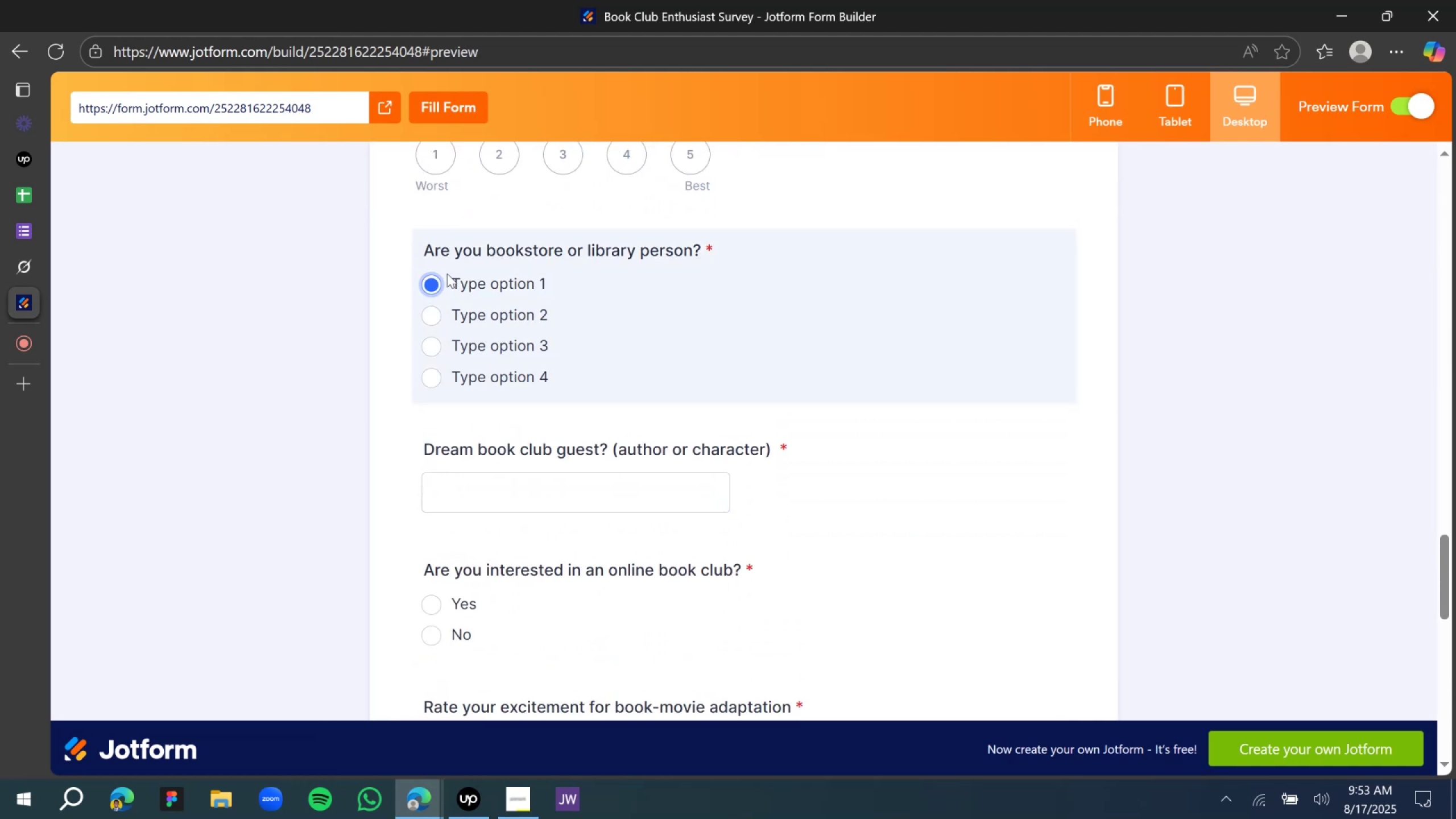 
scroll: coordinate [447, 274], scroll_direction: up, amount: 1.0
 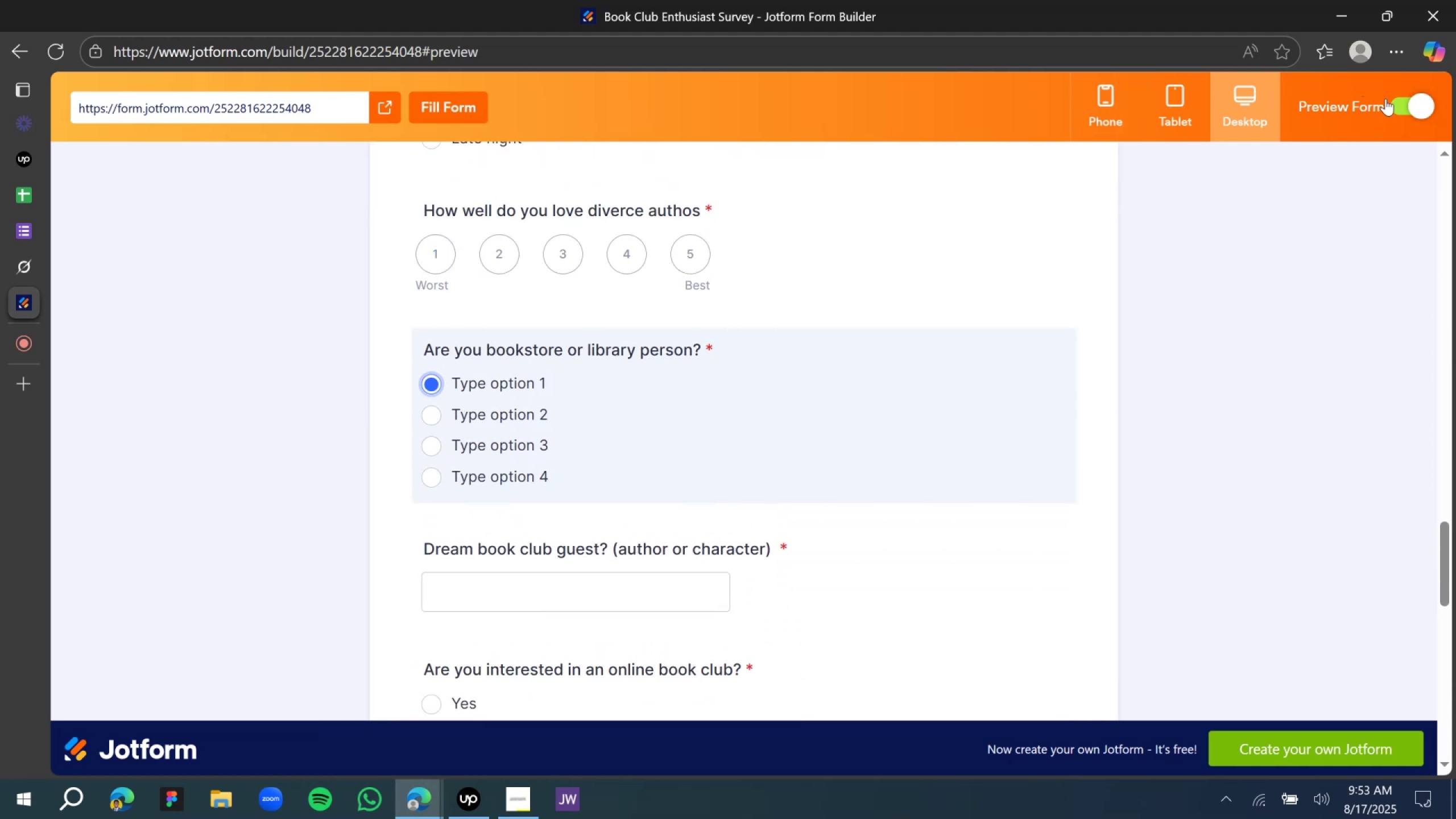 
left_click([1413, 111])
 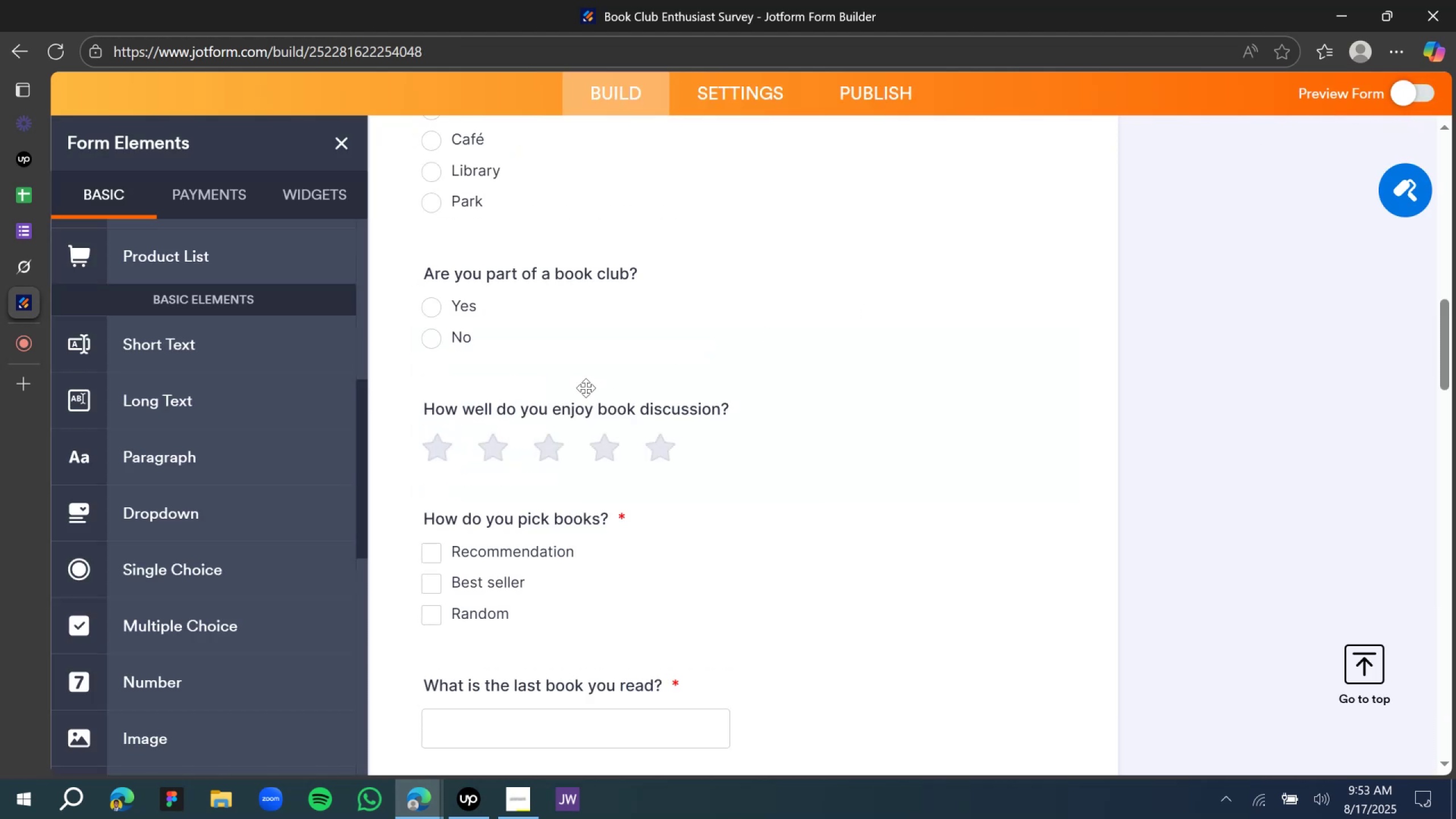 
scroll: coordinate [559, 395], scroll_direction: down, amount: 16.0
 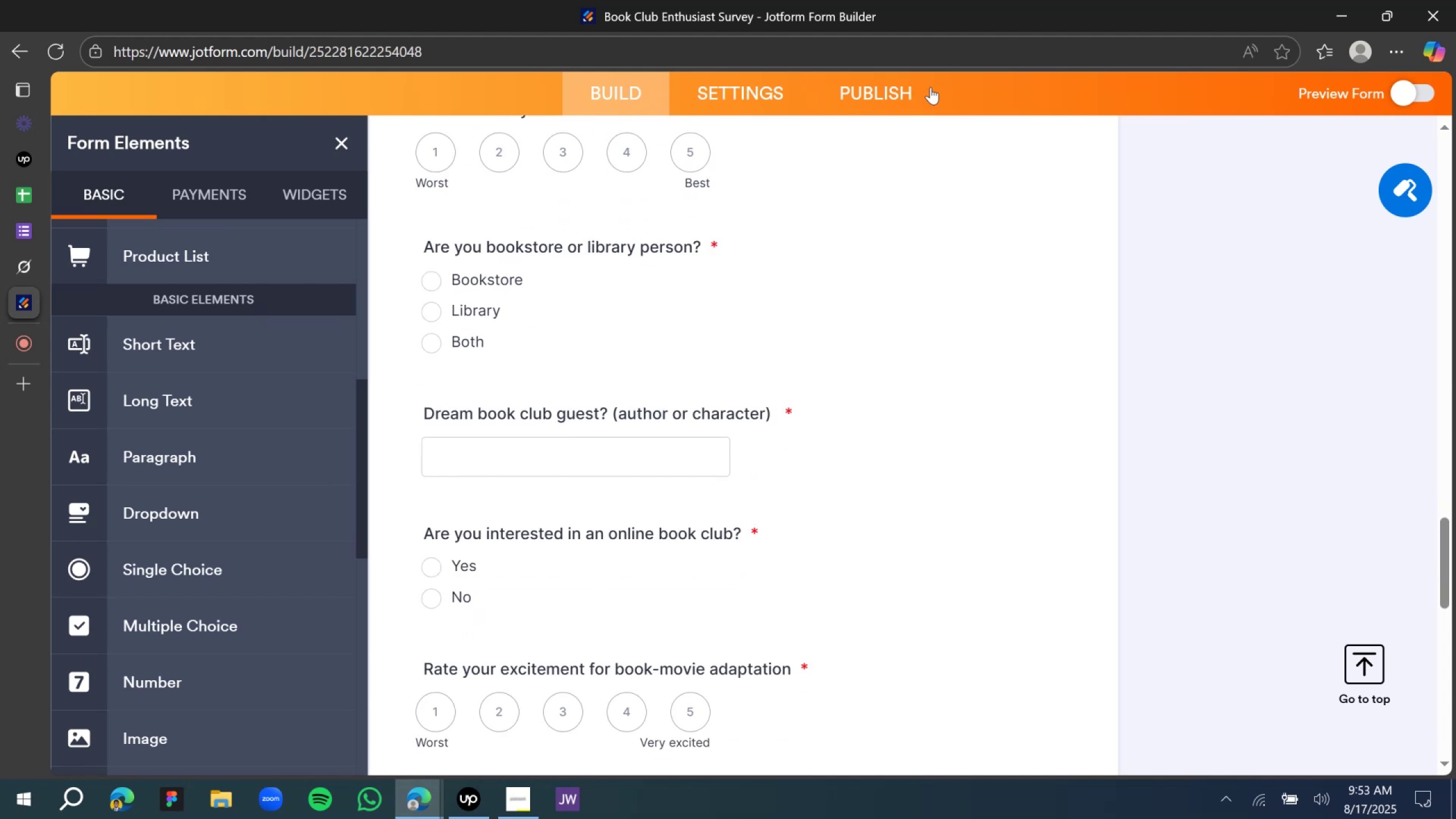 
left_click([516, 289])
 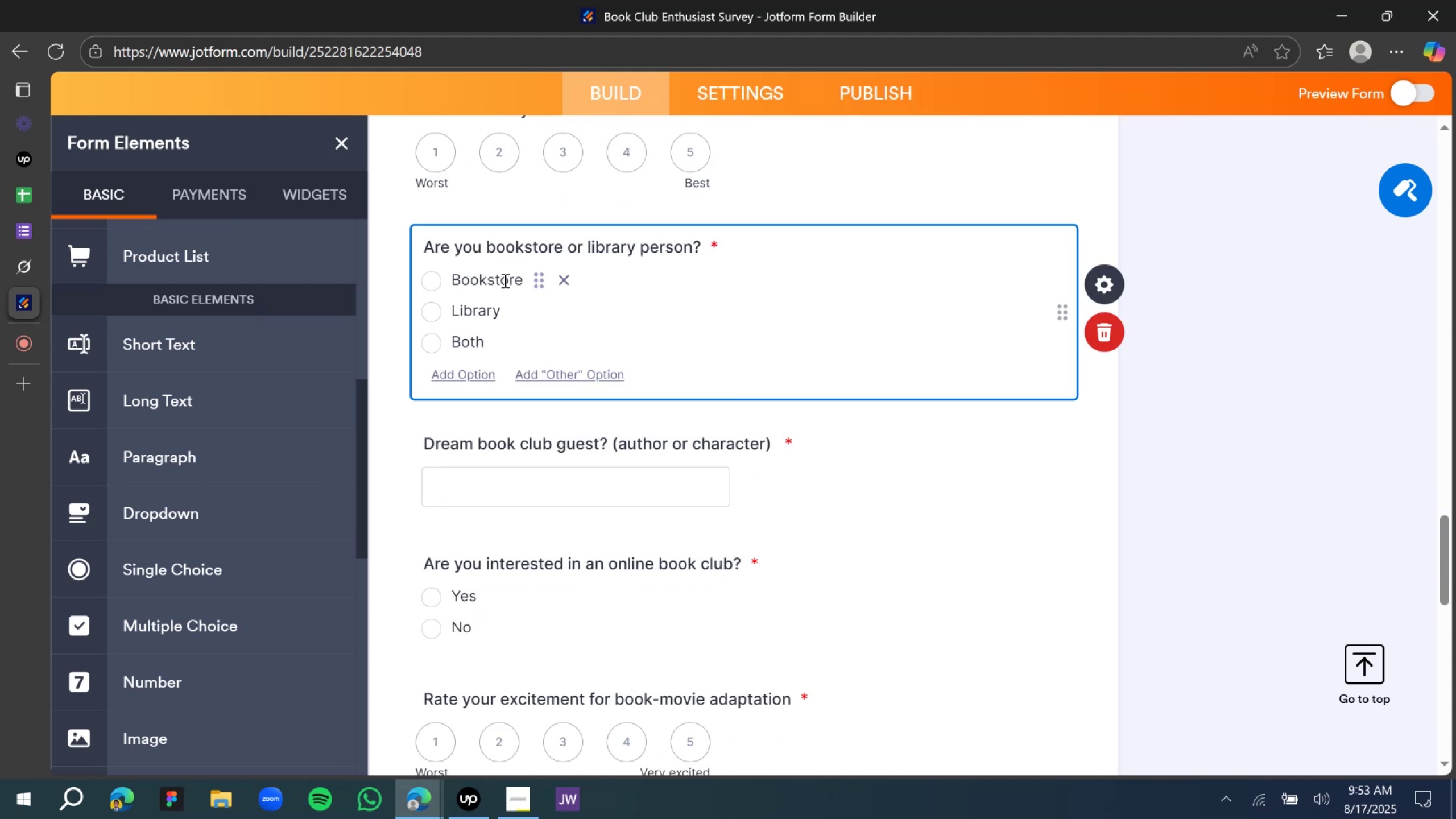 
left_click([504, 280])
 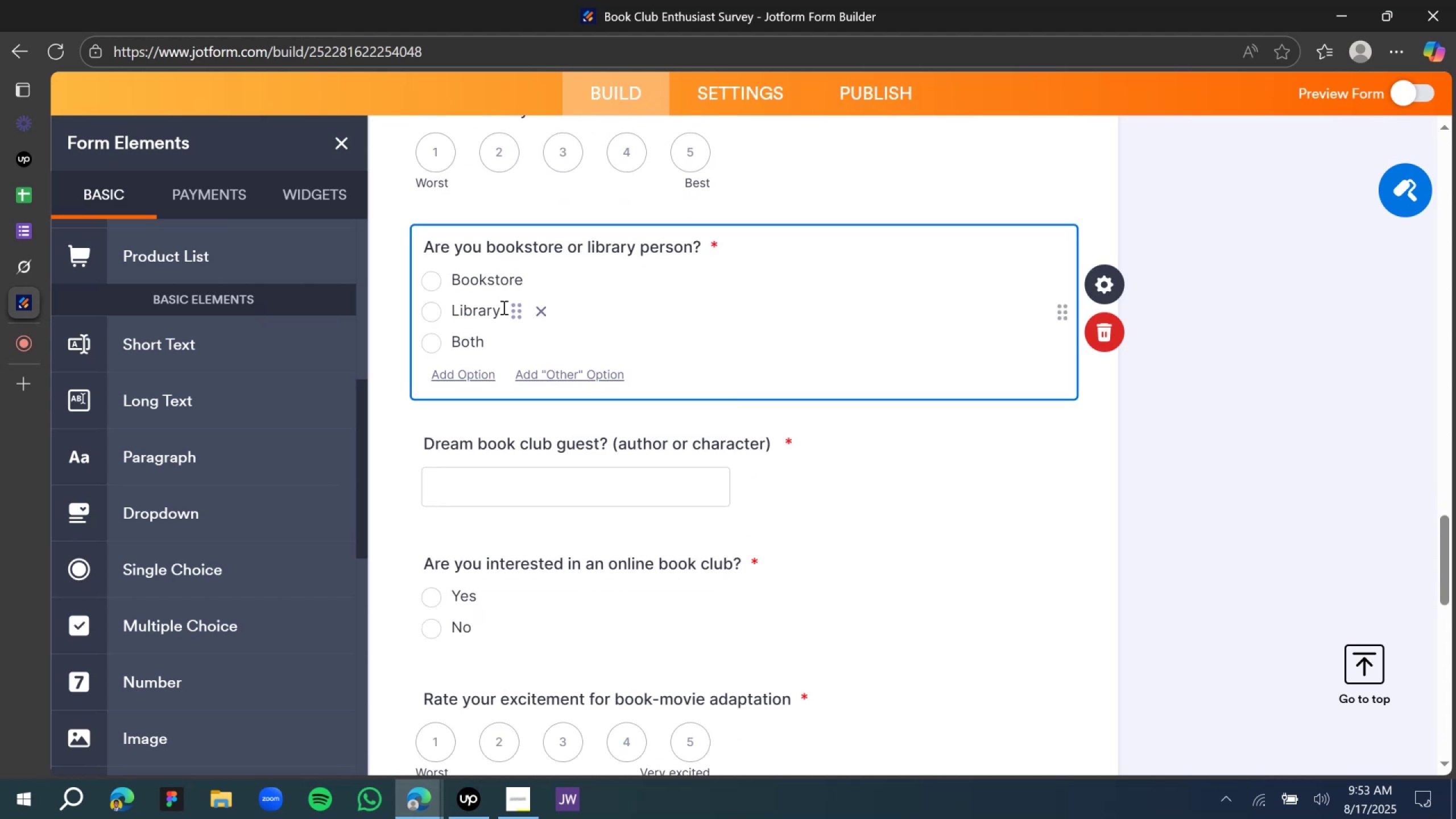 
left_click([503, 307])
 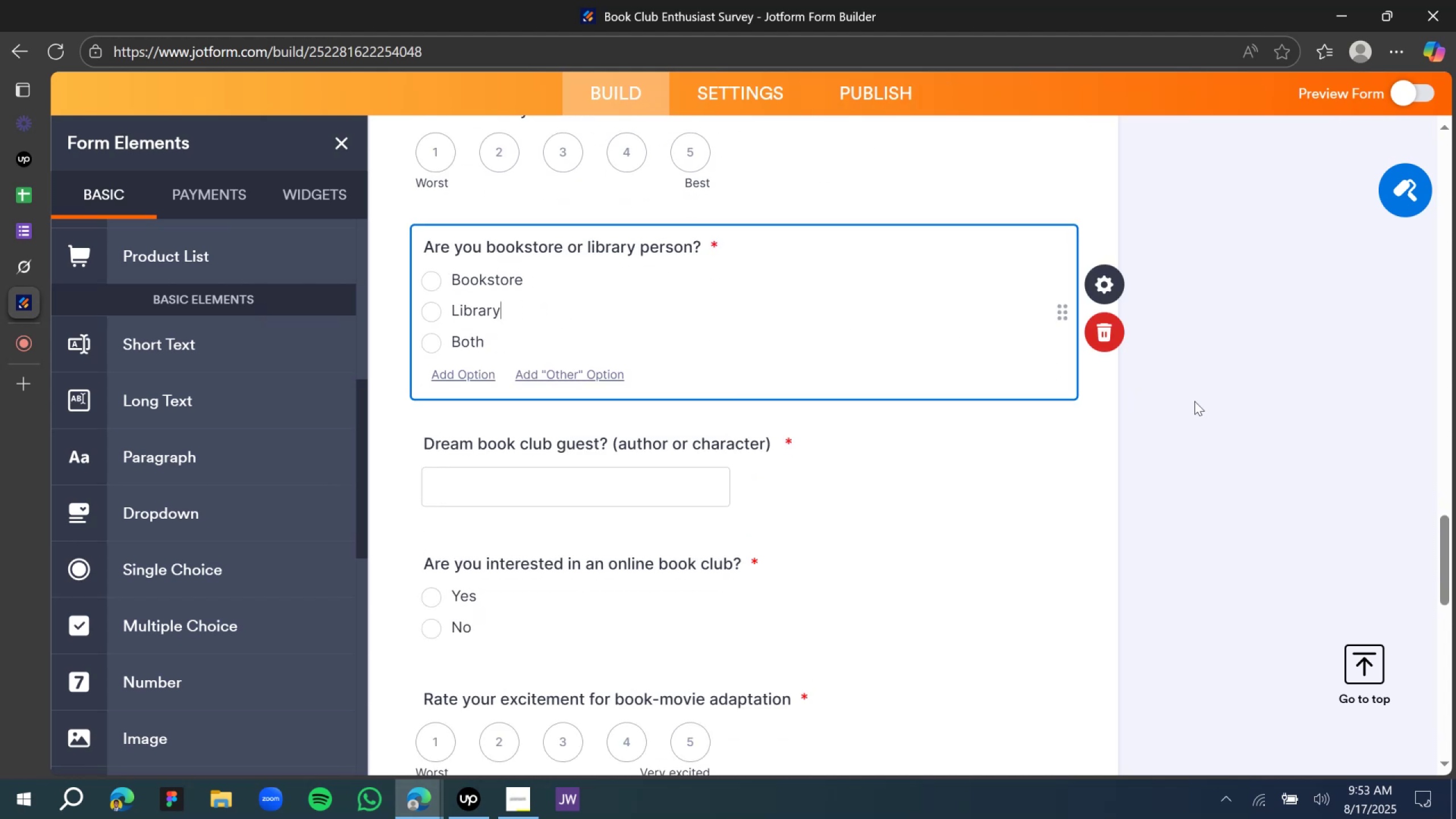 
left_click([1198, 400])
 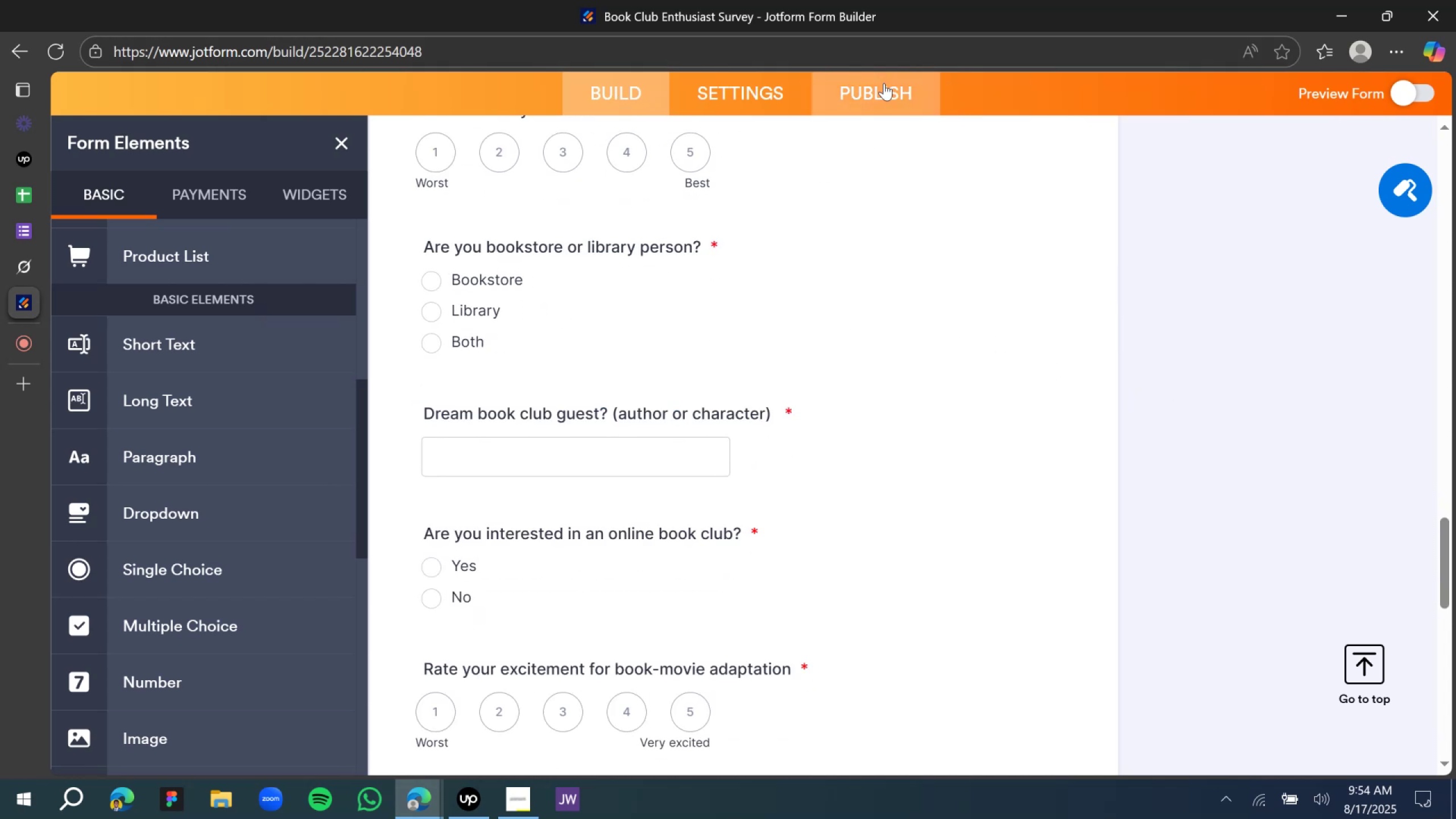 
left_click([884, 83])
 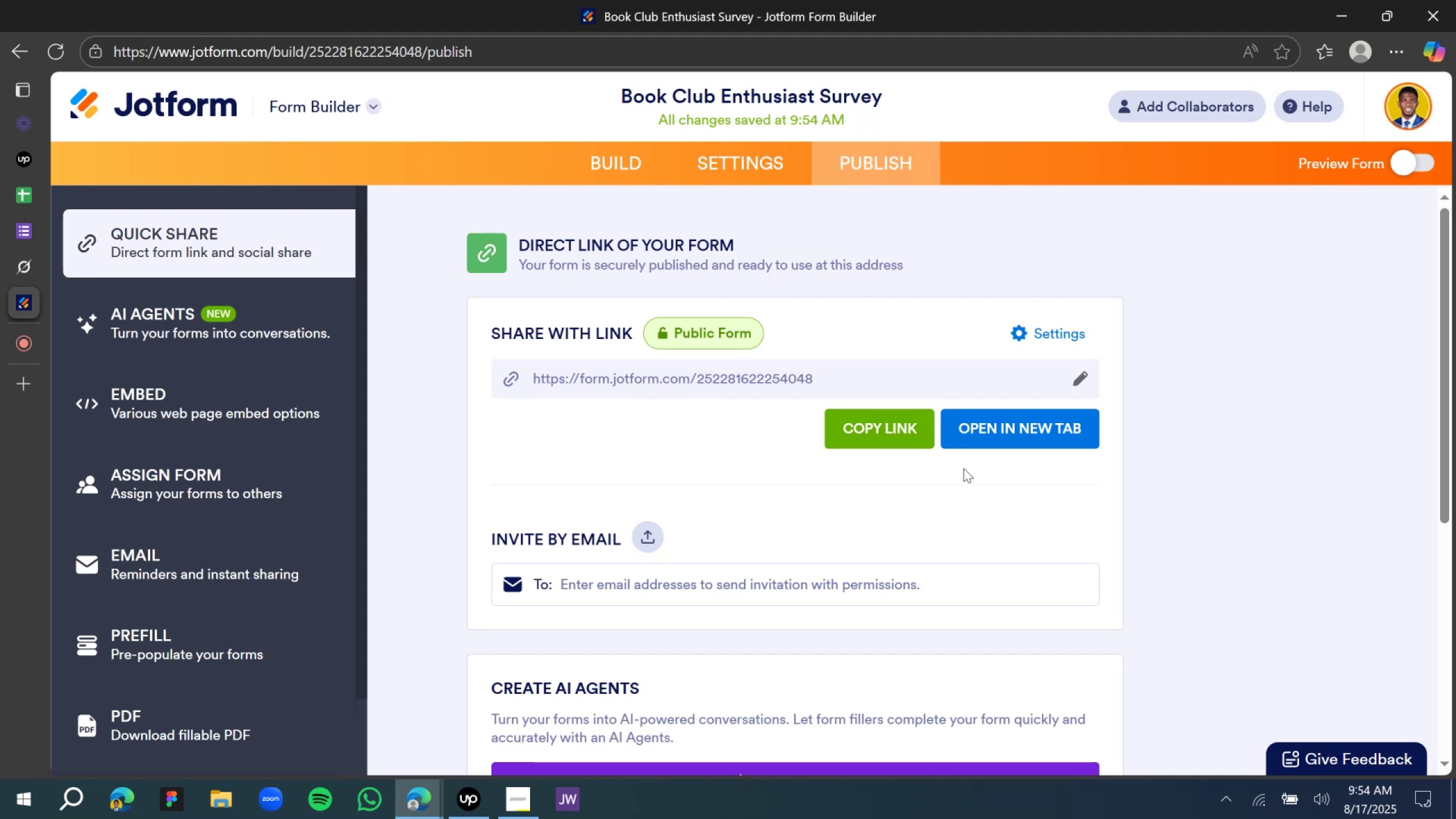 
wait(29.25)
 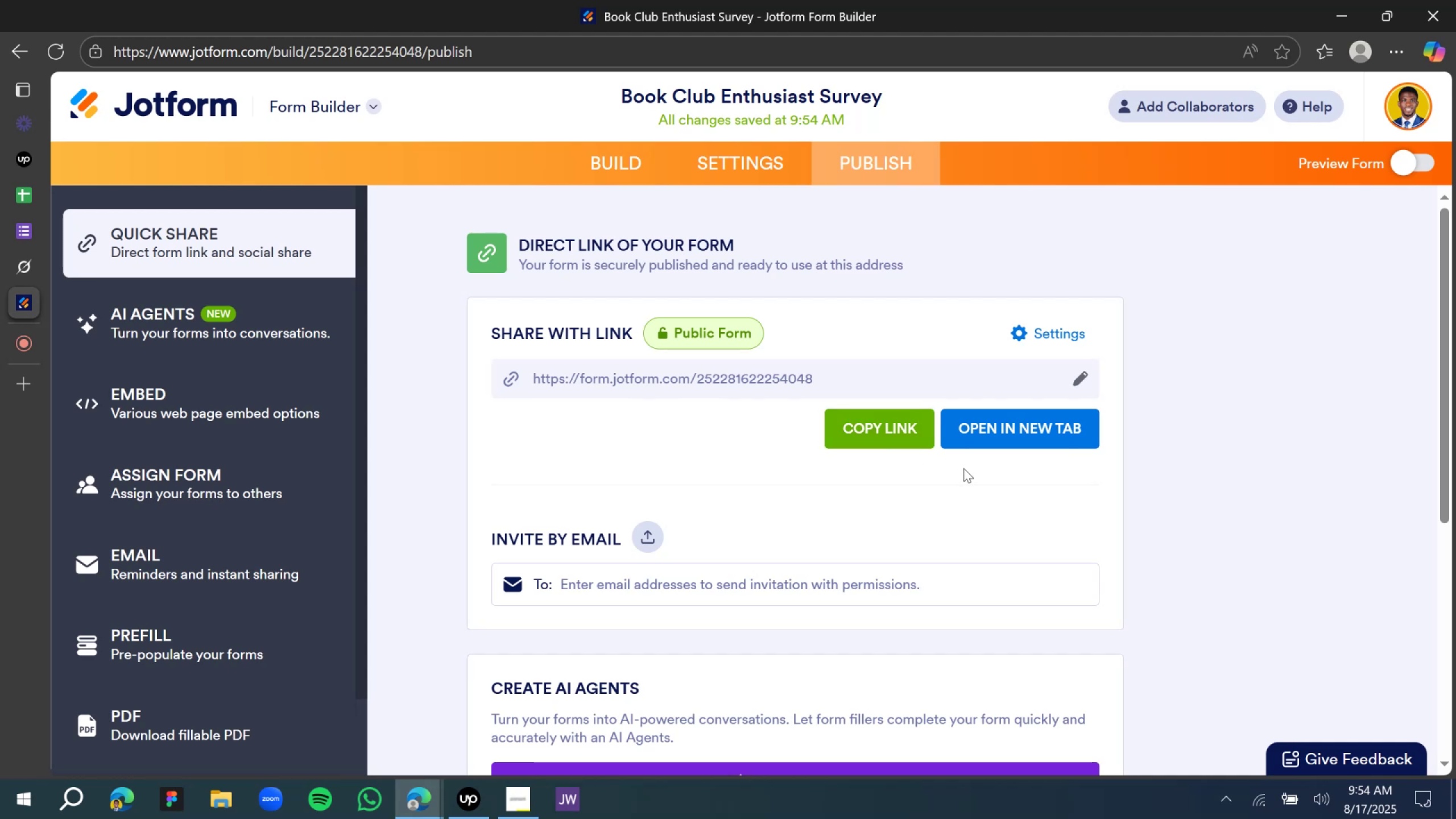 
scroll: coordinate [935, 417], scroll_direction: down, amount: 1.0
 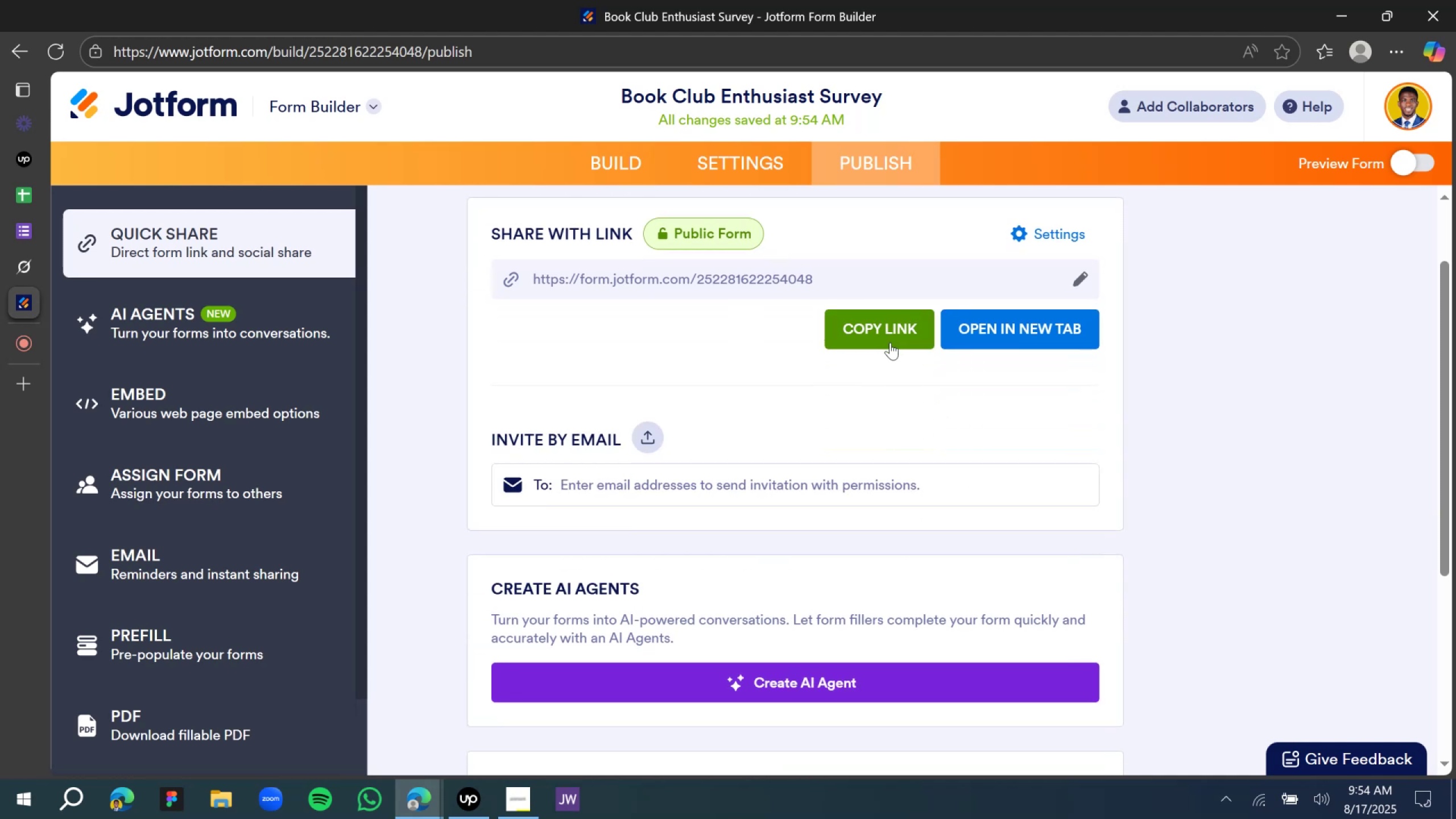 
left_click([877, 328])
 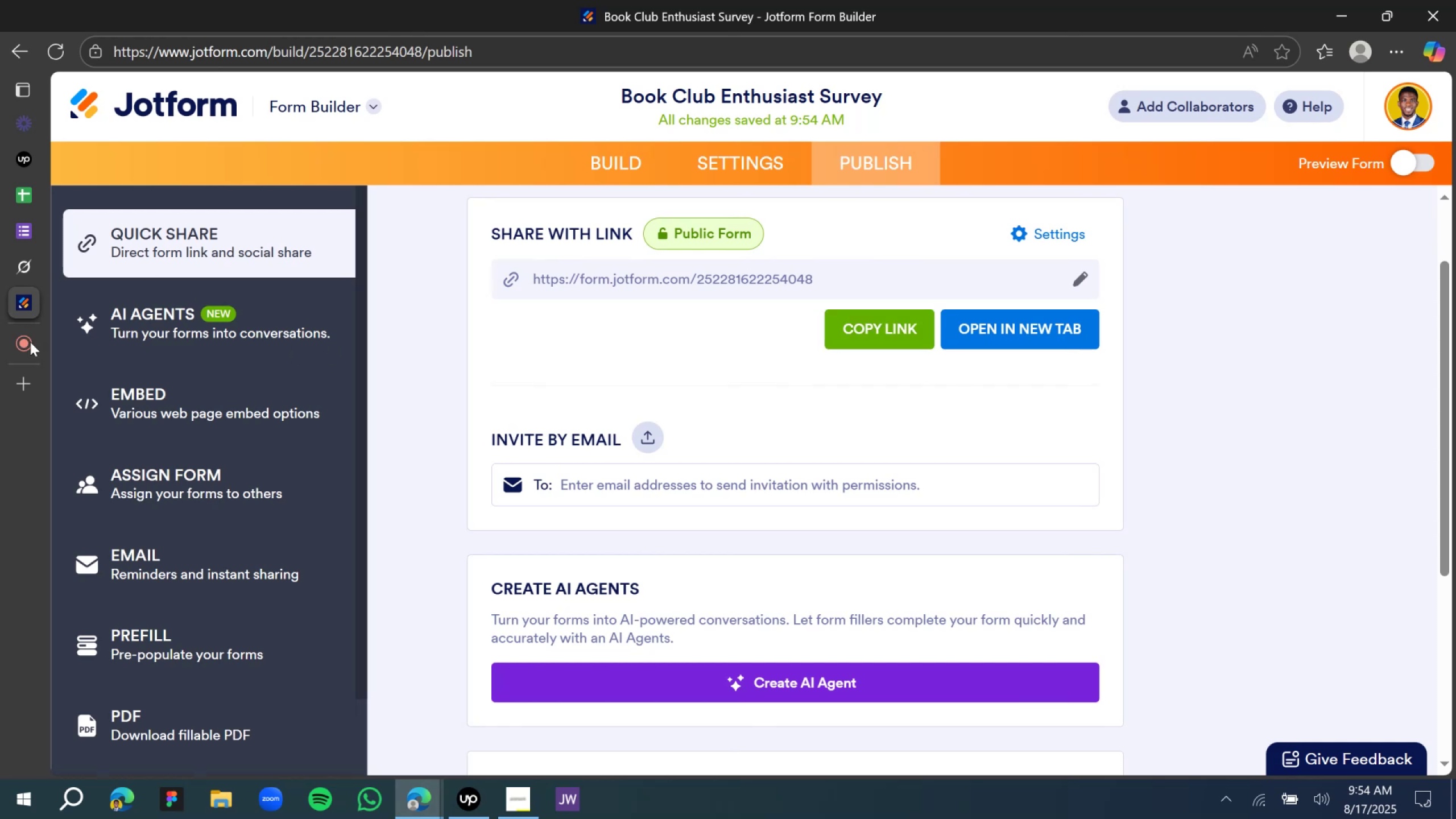 
left_click([16, 386])
 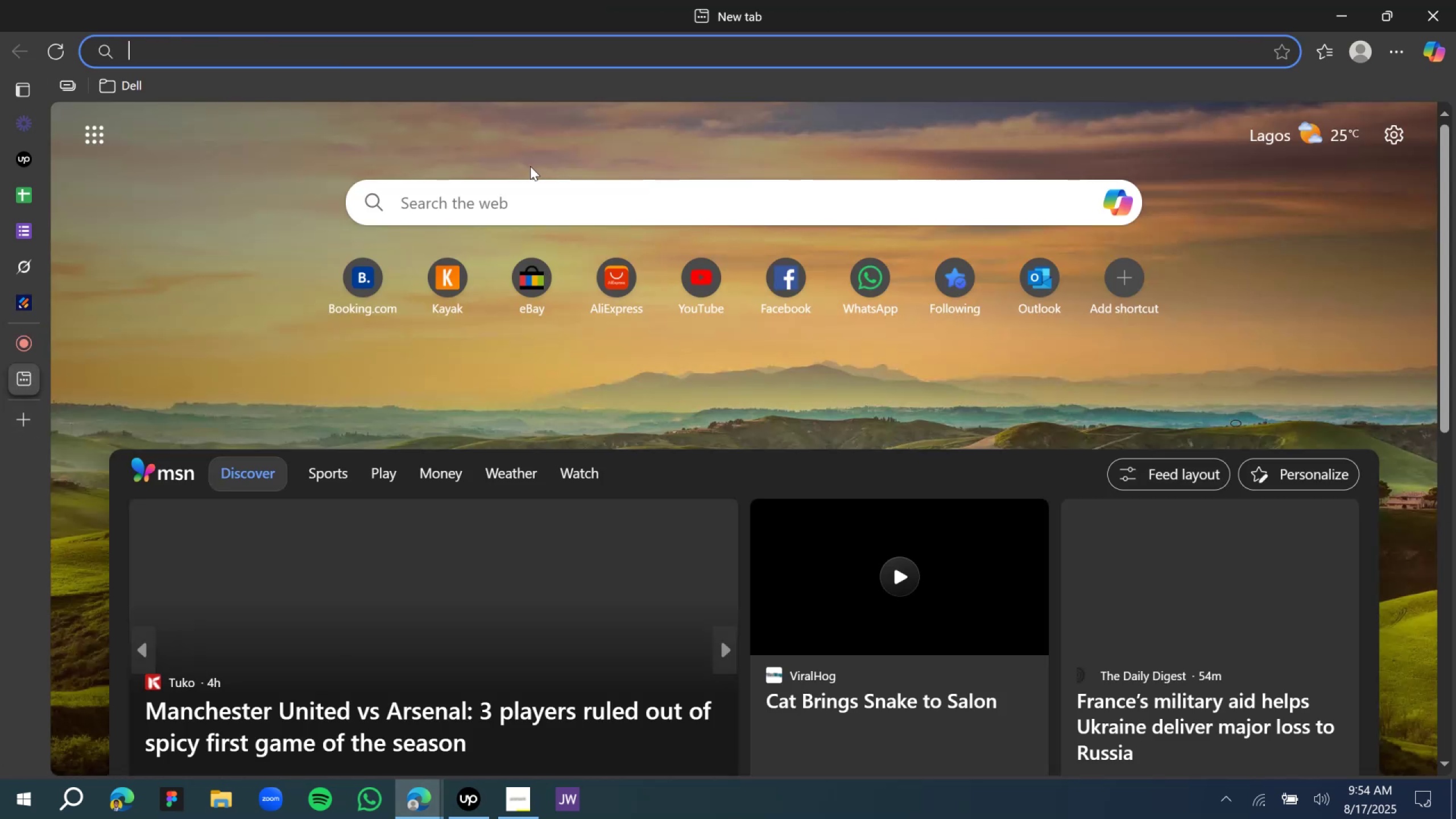 
key(Control+V)
 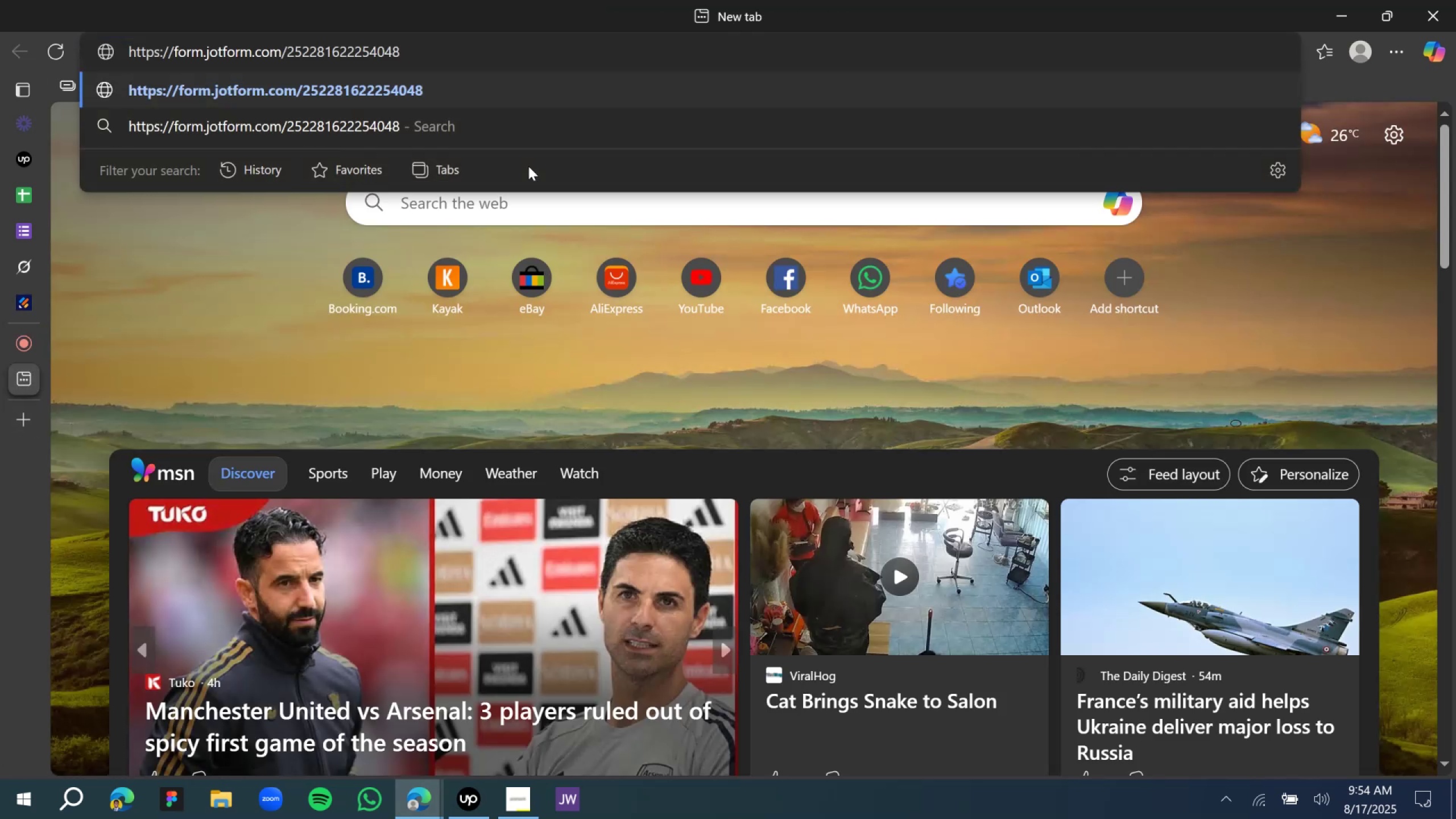 
key(Enter)
 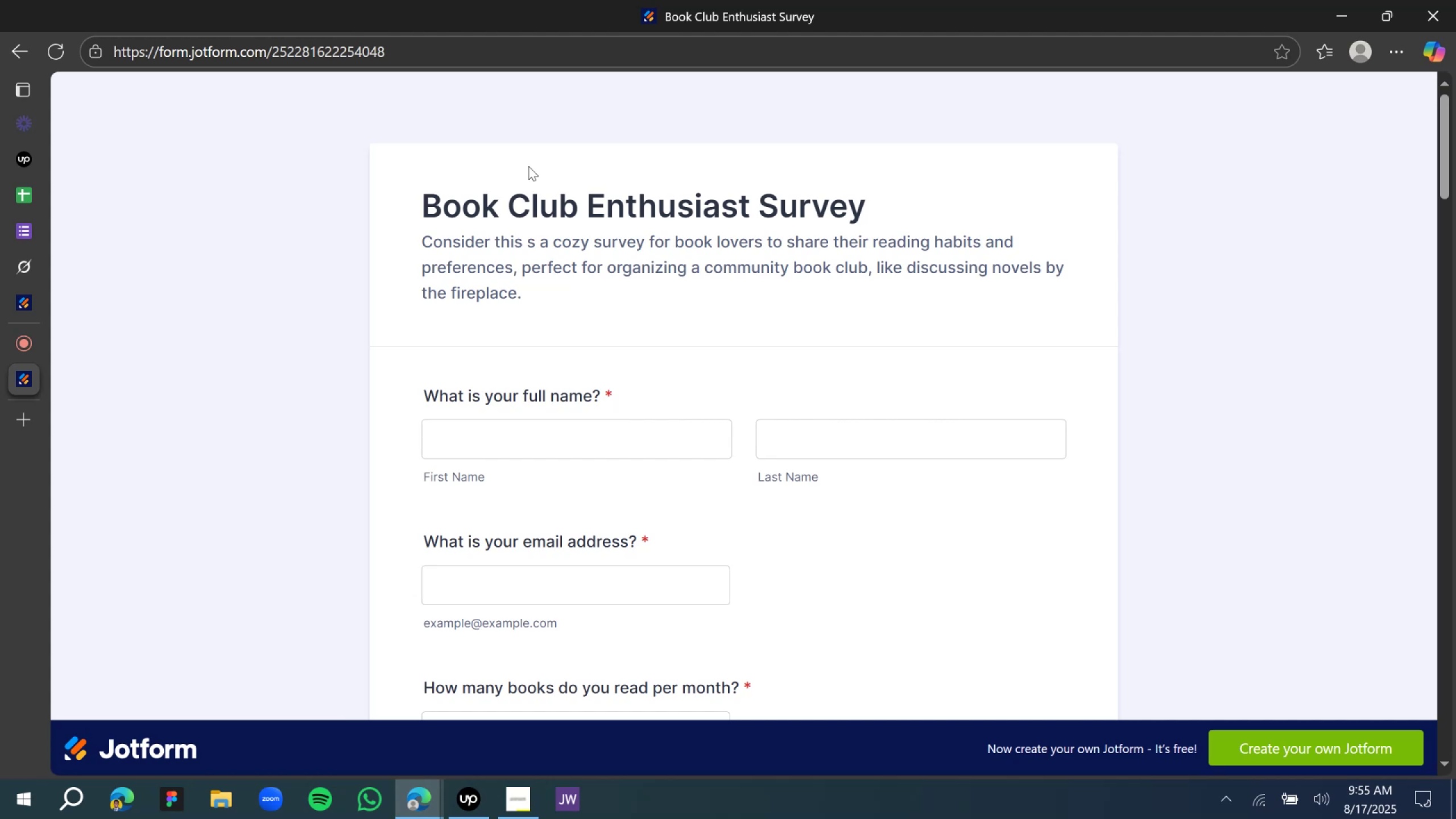 
wait(34.19)
 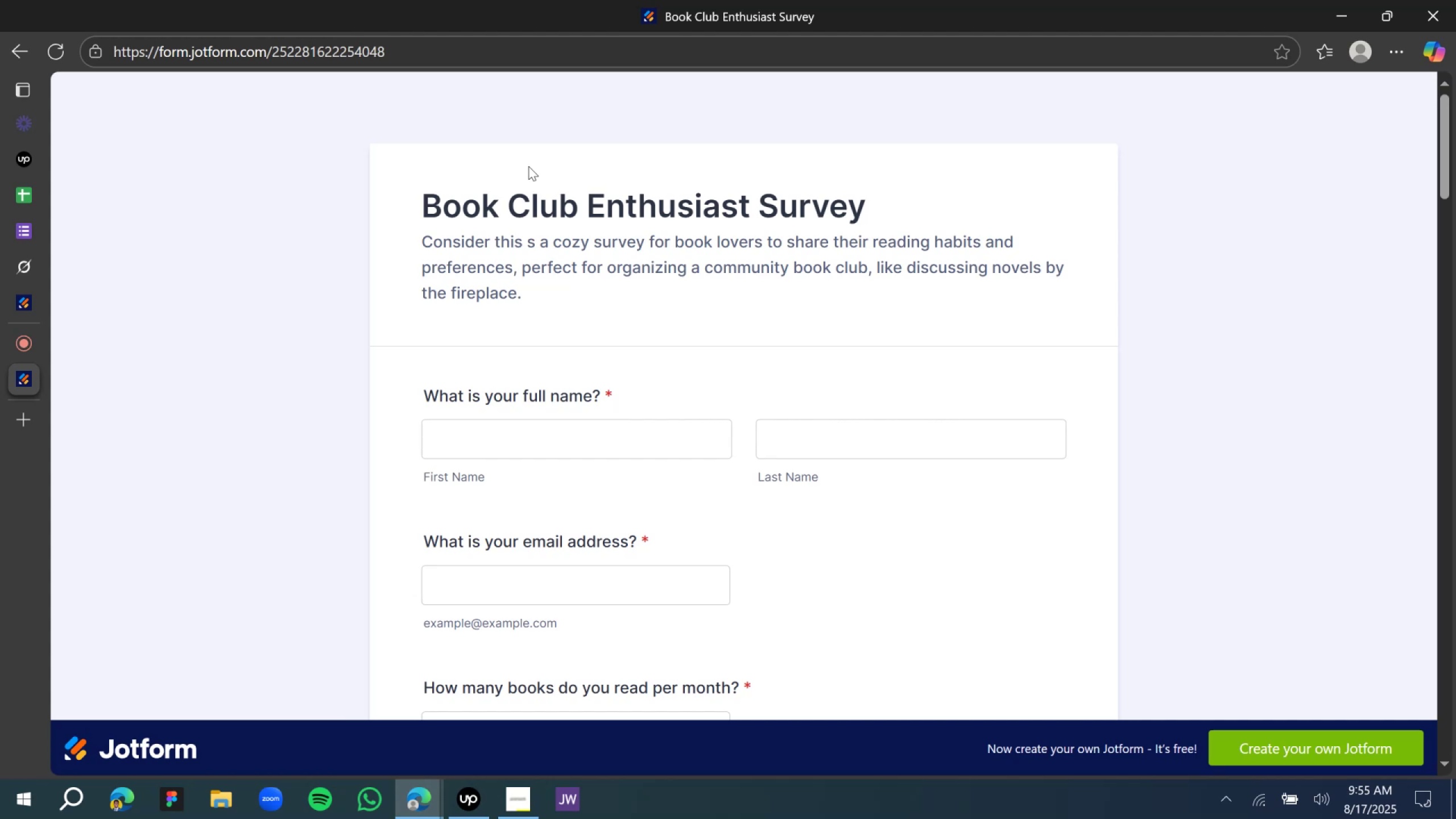 
scroll: coordinate [464, 396], scroll_direction: down, amount: 1.0
 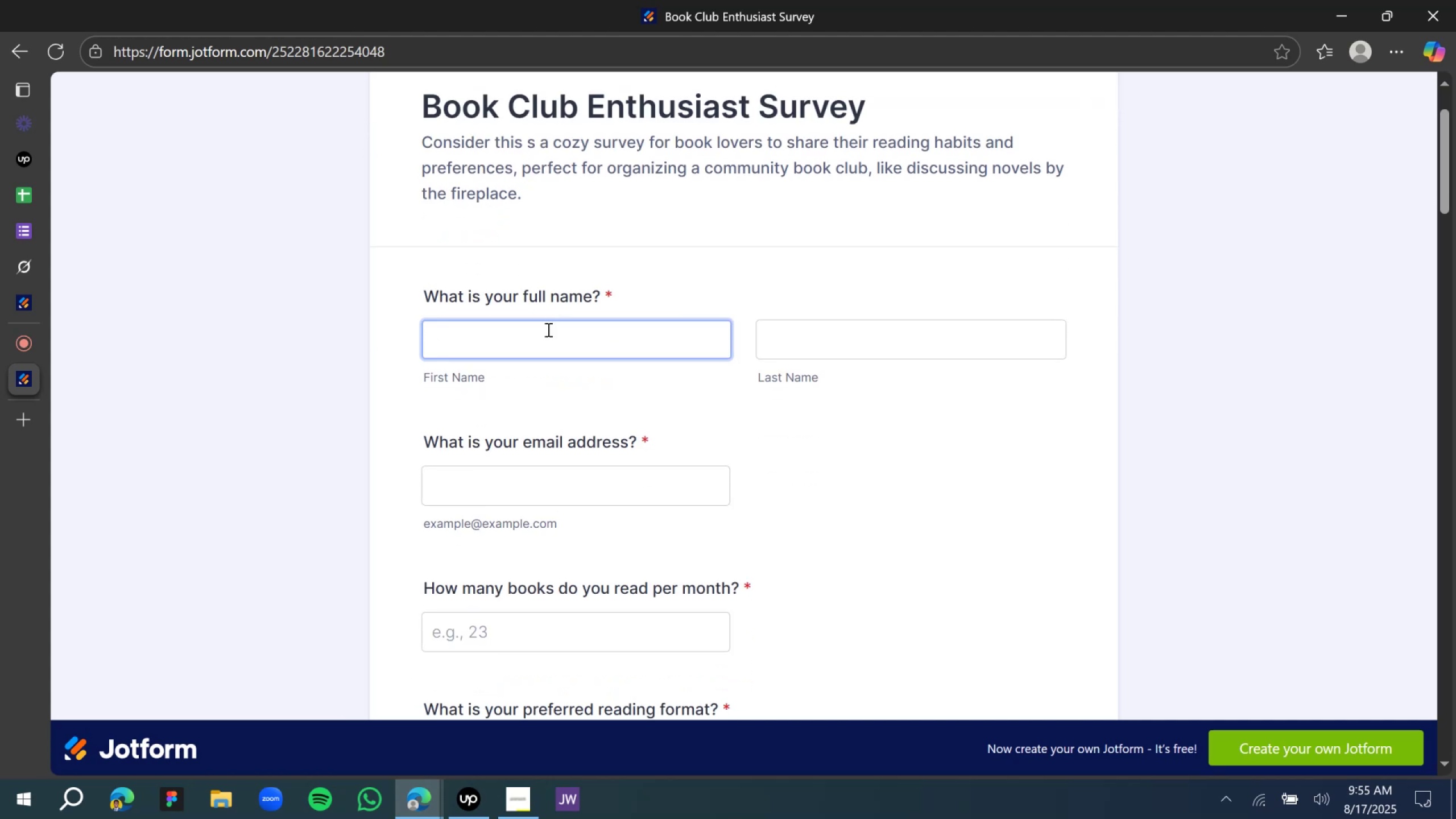 
left_click([547, 329])
 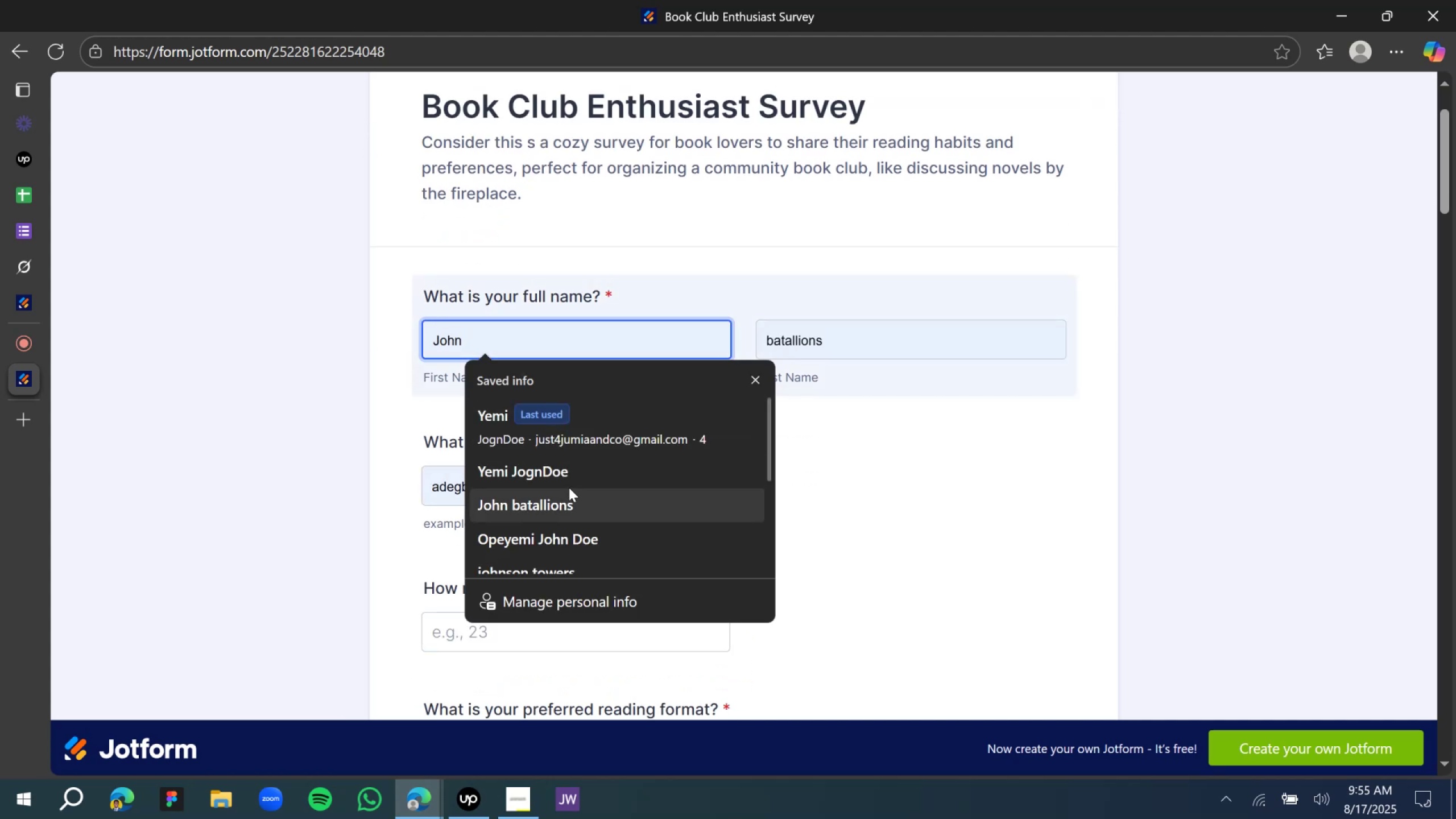 
left_click([563, 470])
 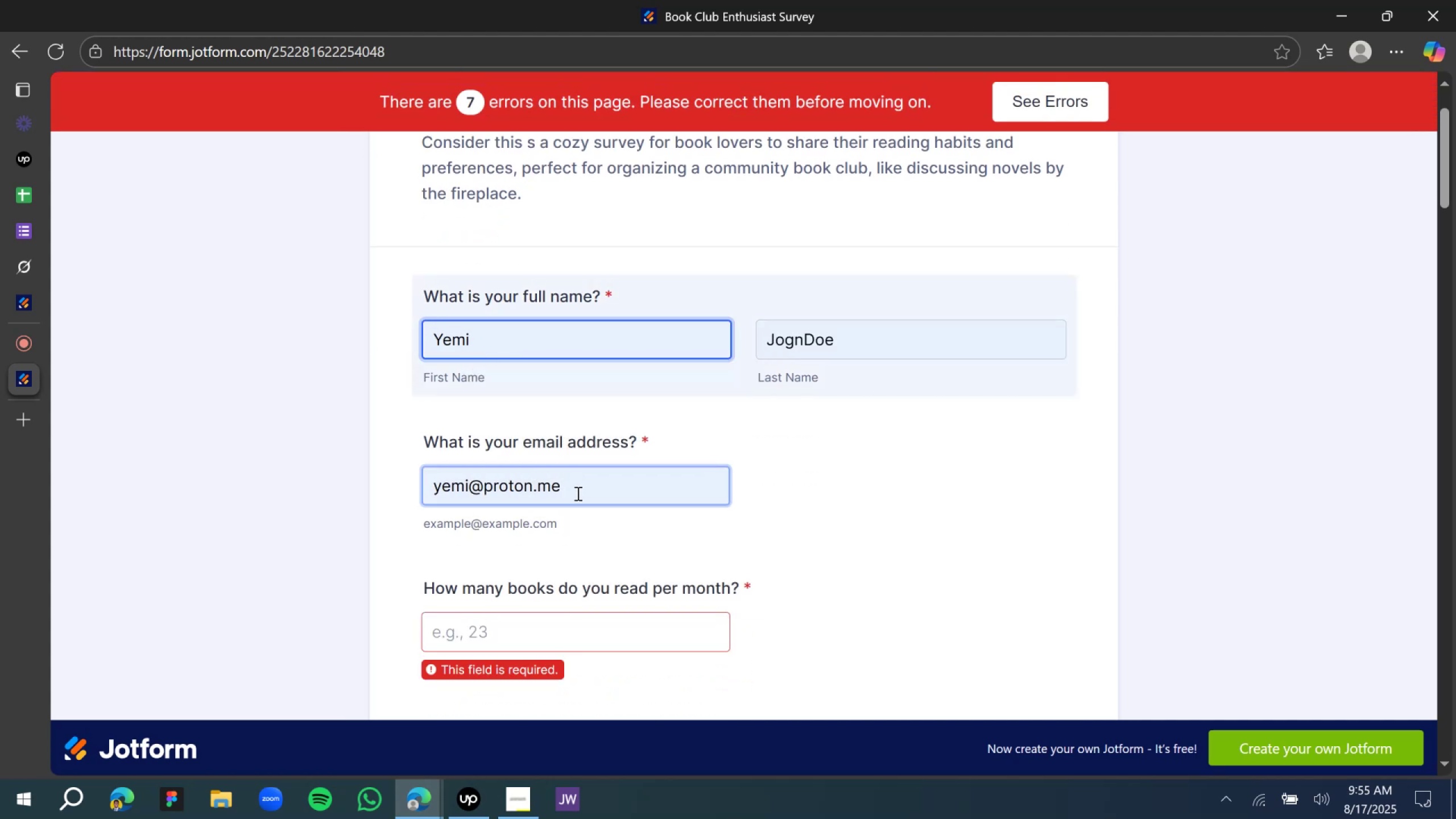 
left_click([577, 493])
 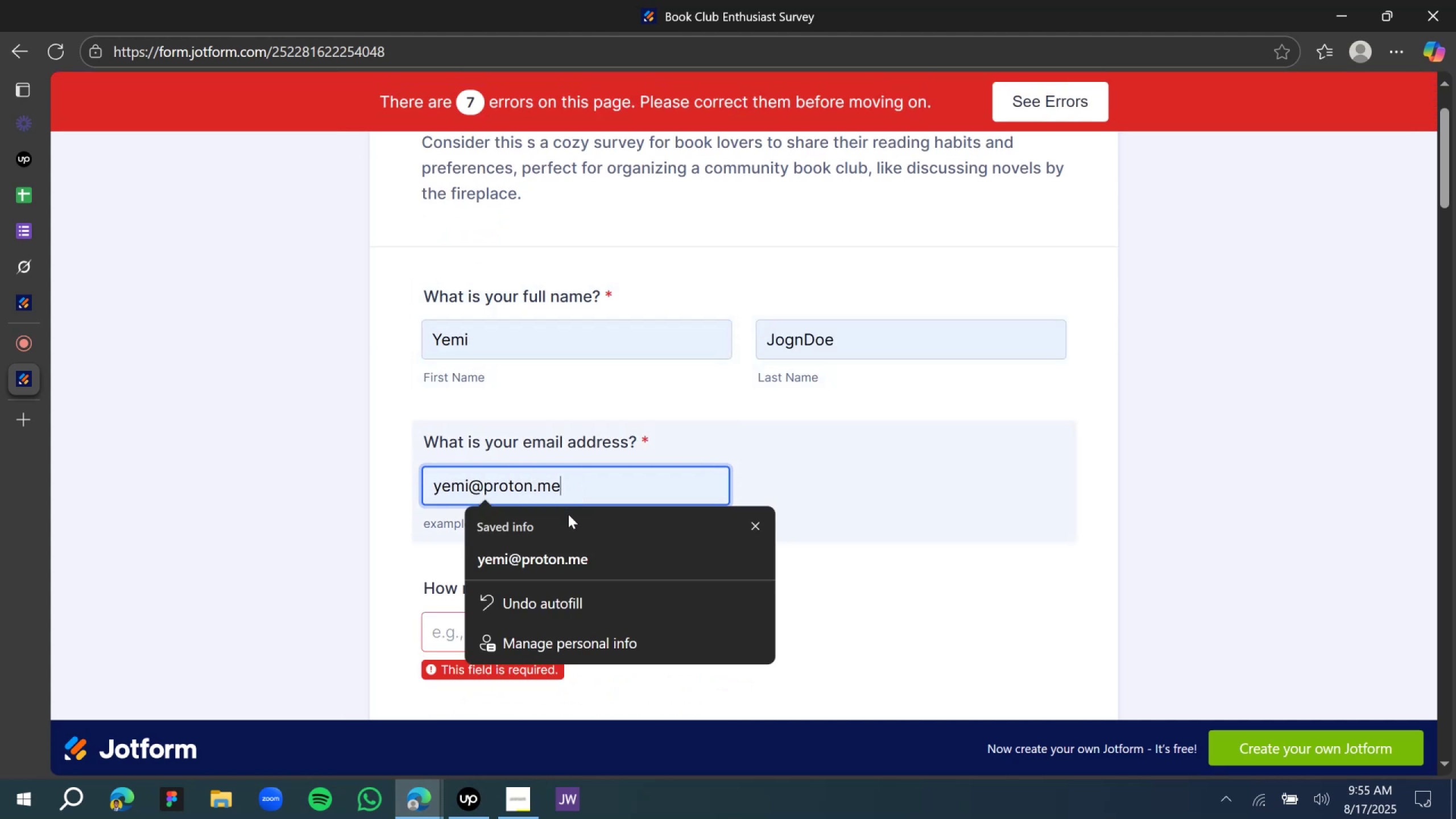 
scroll: coordinate [568, 518], scroll_direction: down, amount: 2.0
 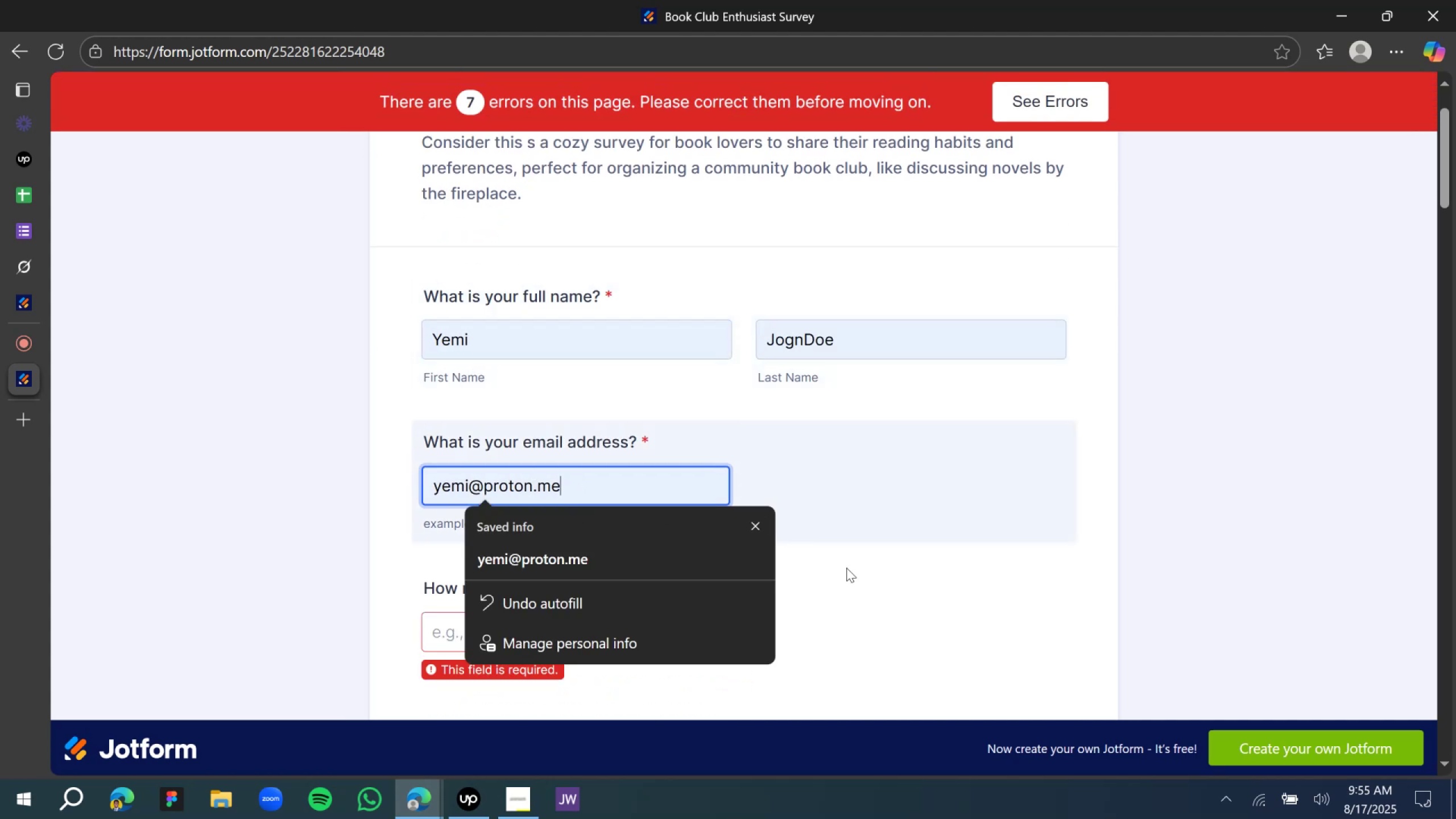 
left_click([846, 568])
 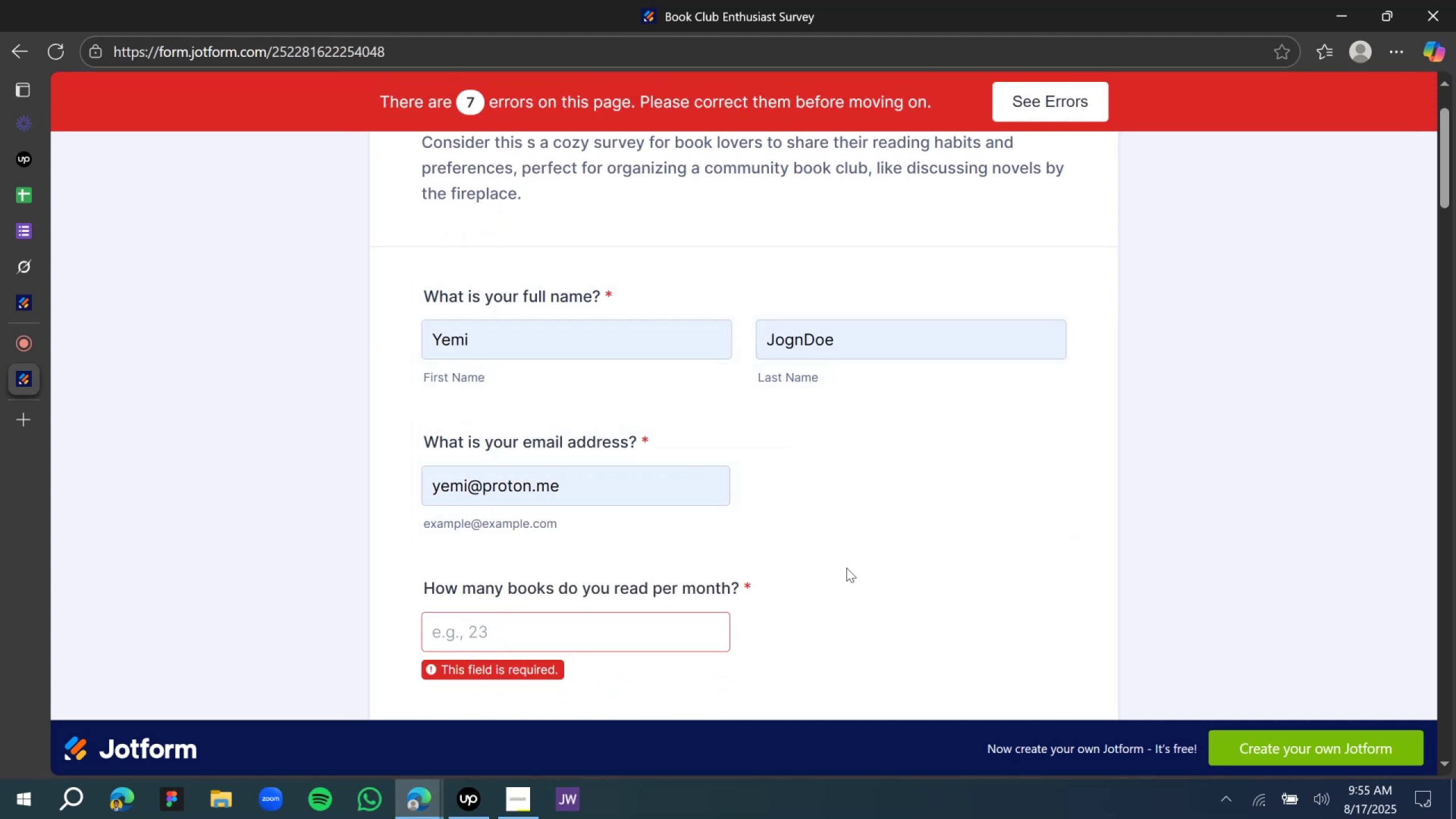 
scroll: coordinate [820, 570], scroll_direction: down, amount: 21.0
 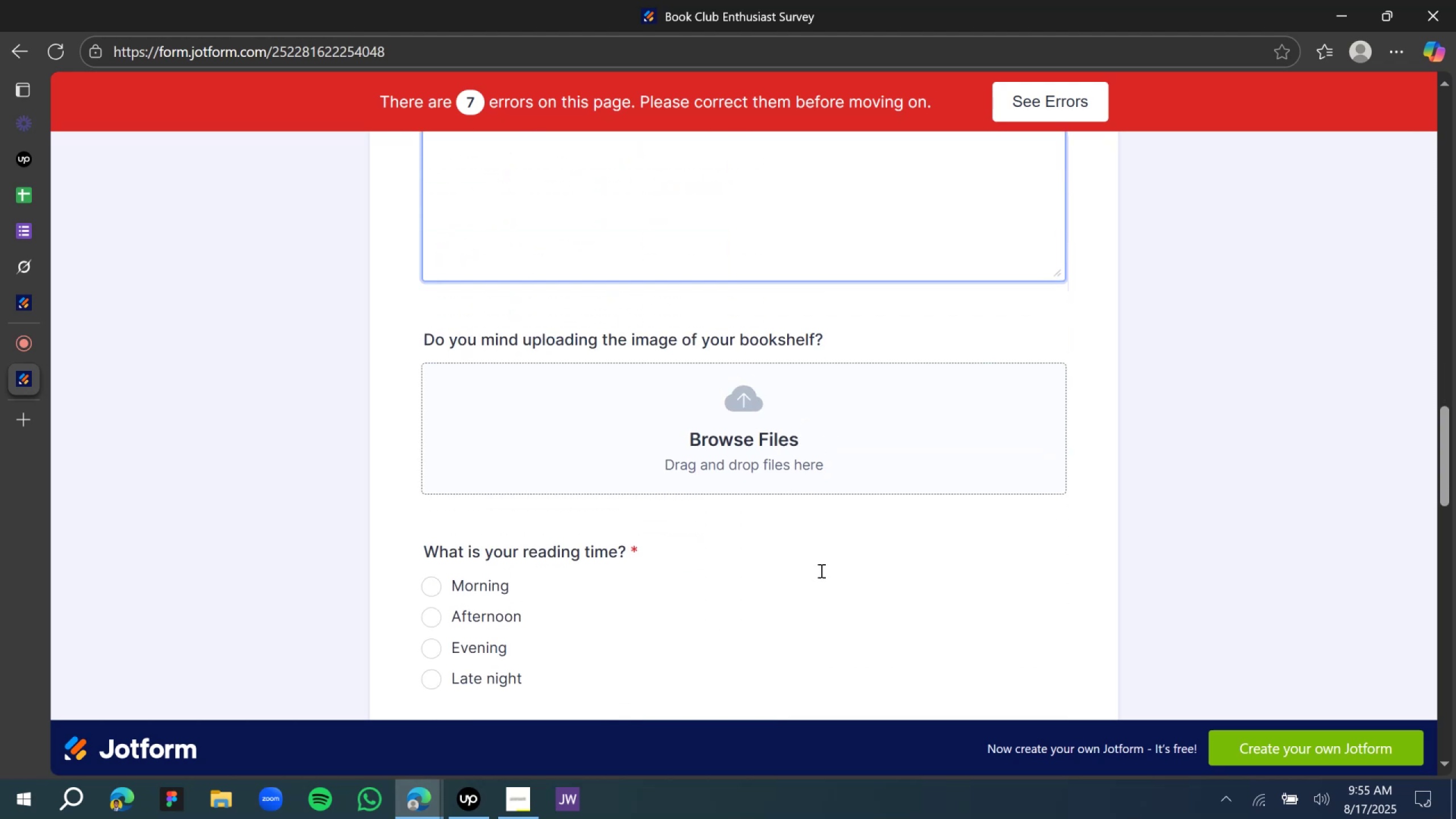 
scroll: coordinate [820, 571], scroll_direction: down, amount: 3.0
 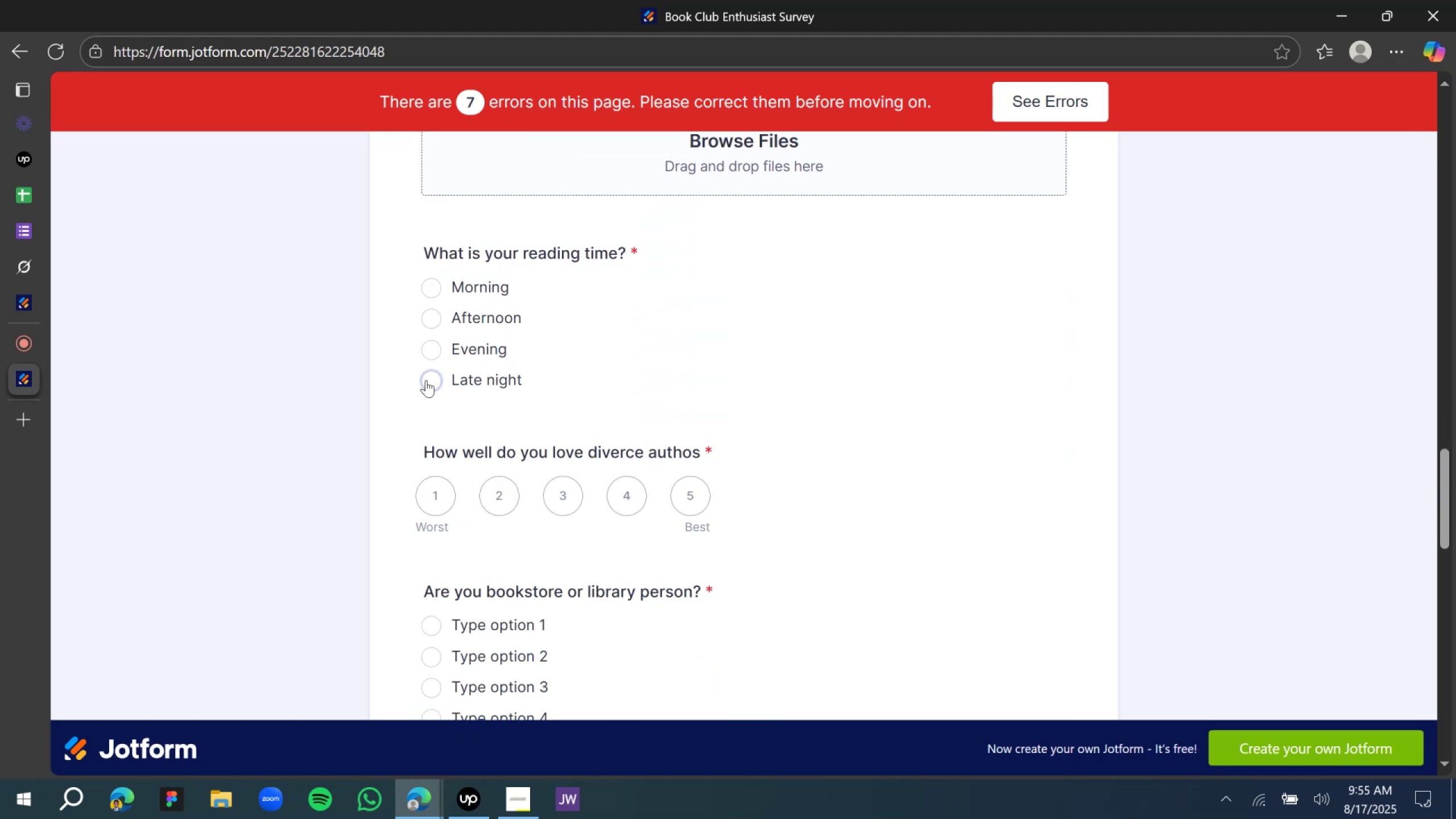 
left_click([439, 382])
 